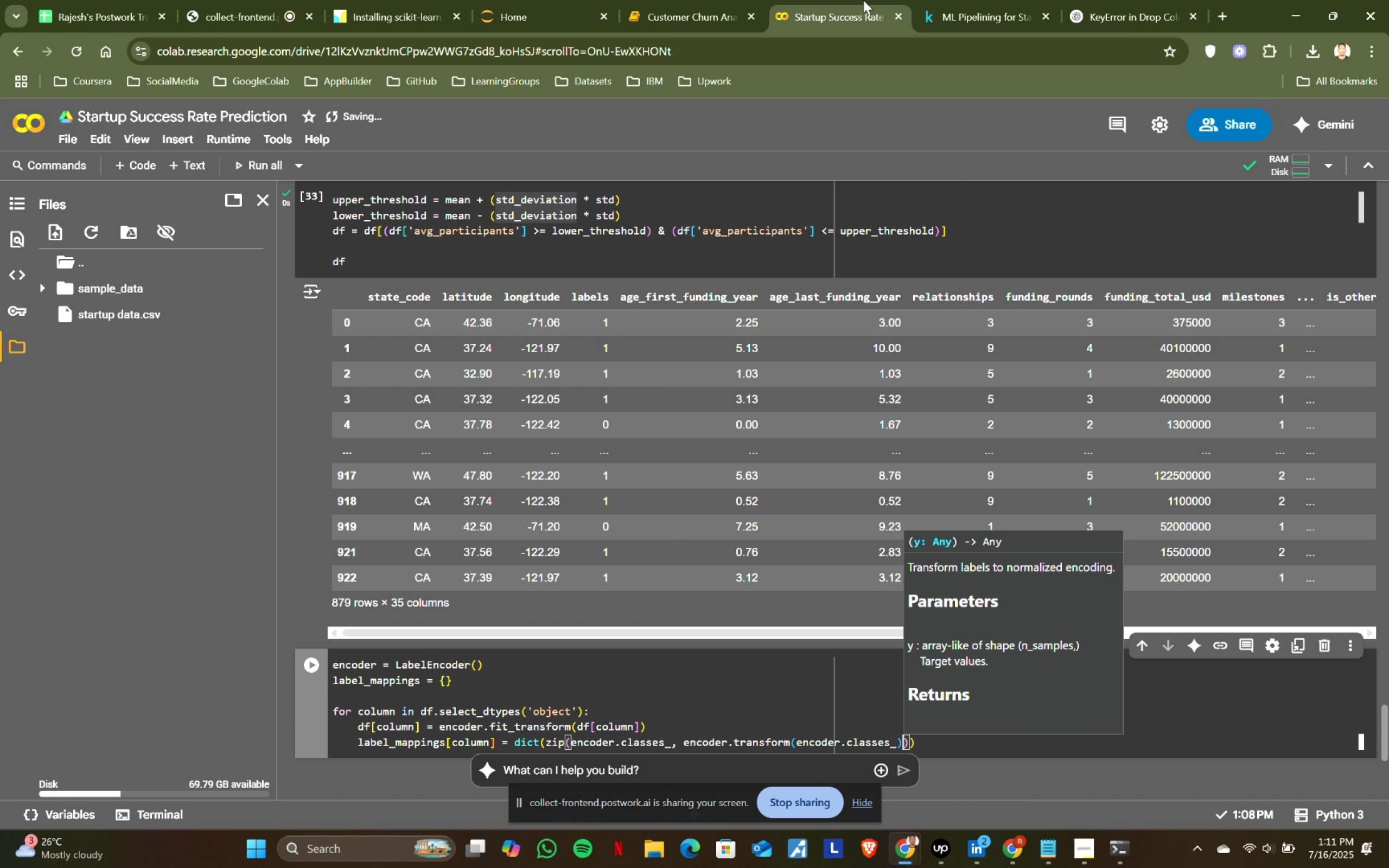 
key(ArrowRight)
 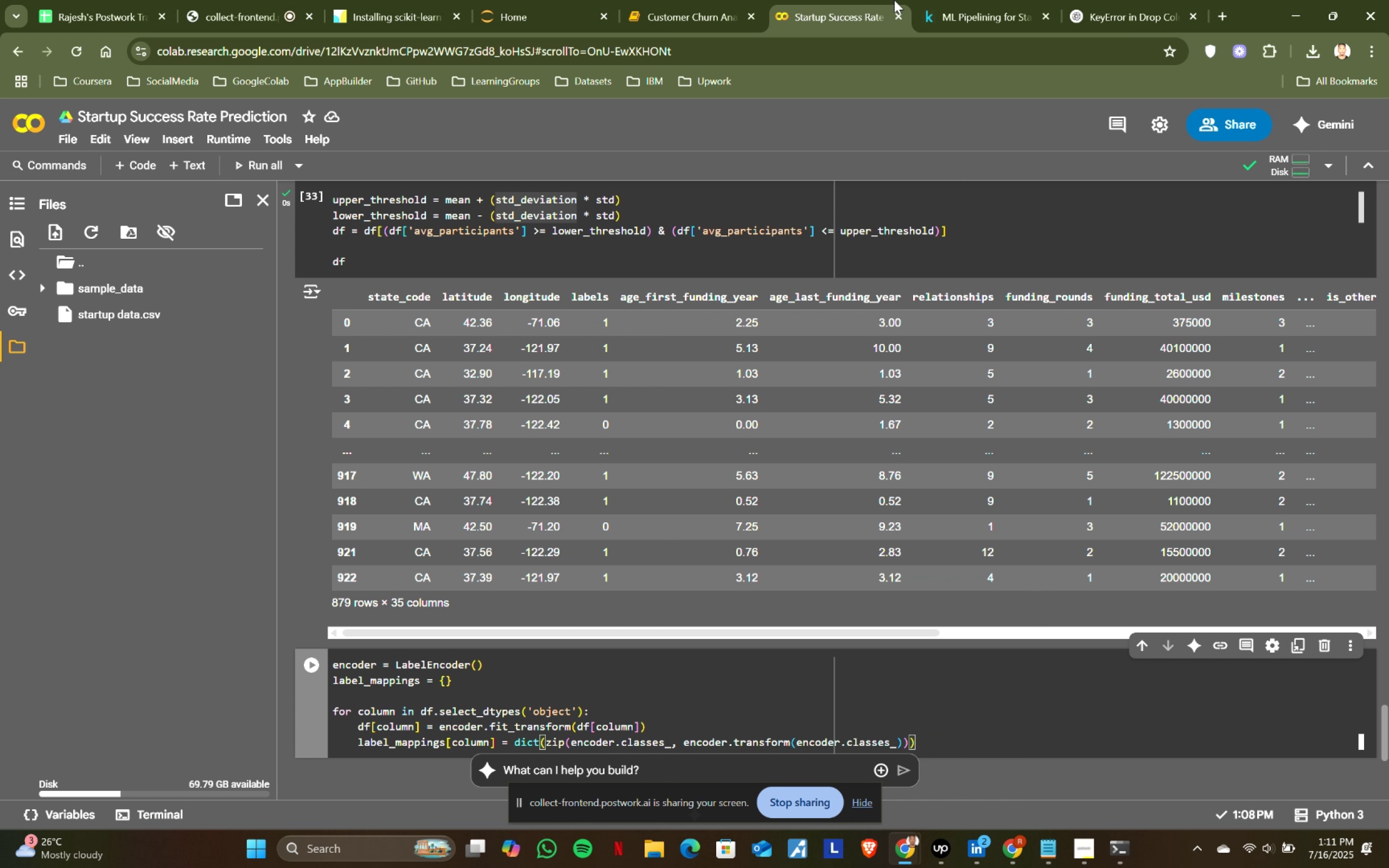 
key(ArrowRight)
 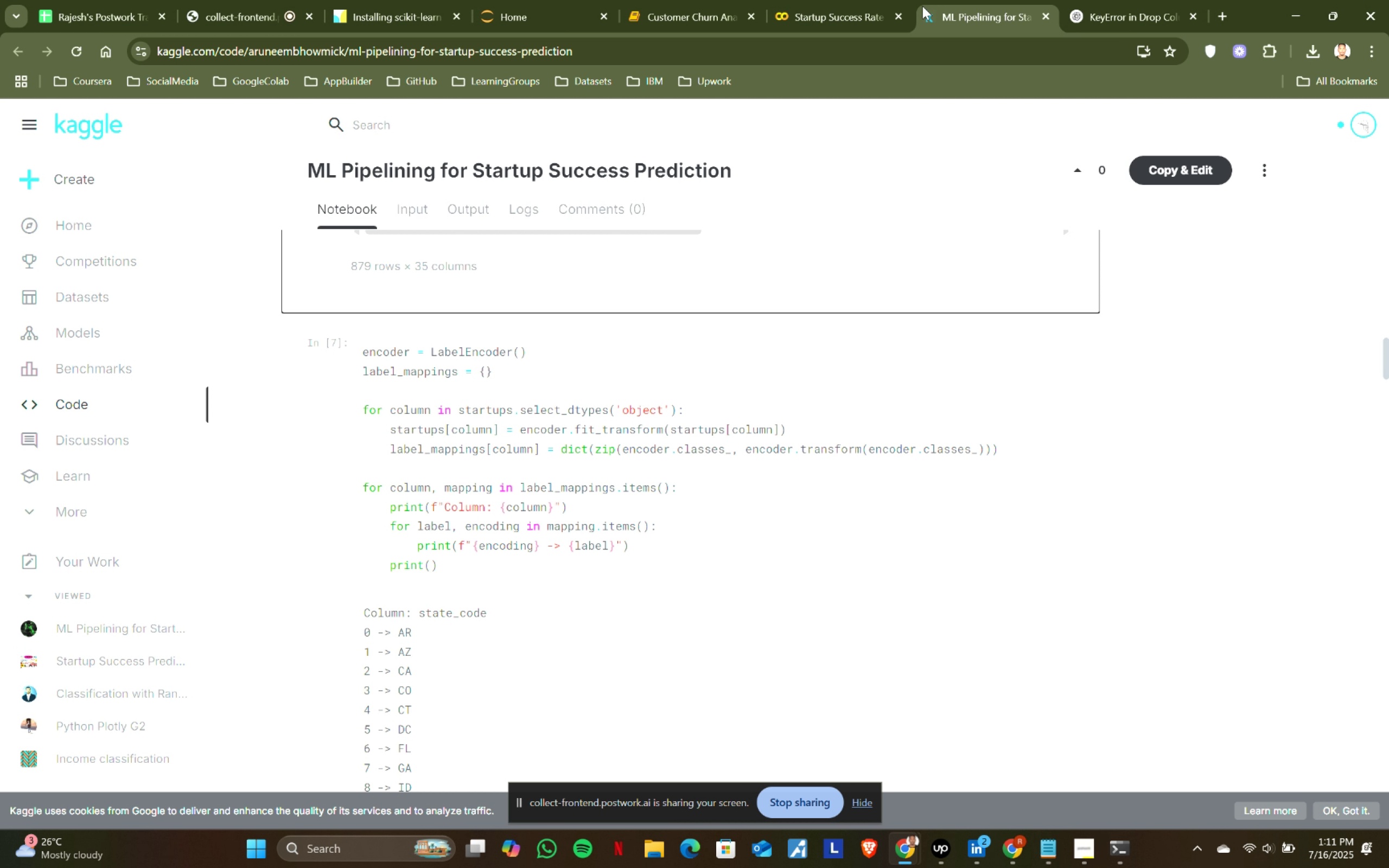 
left_click([958, 0])
 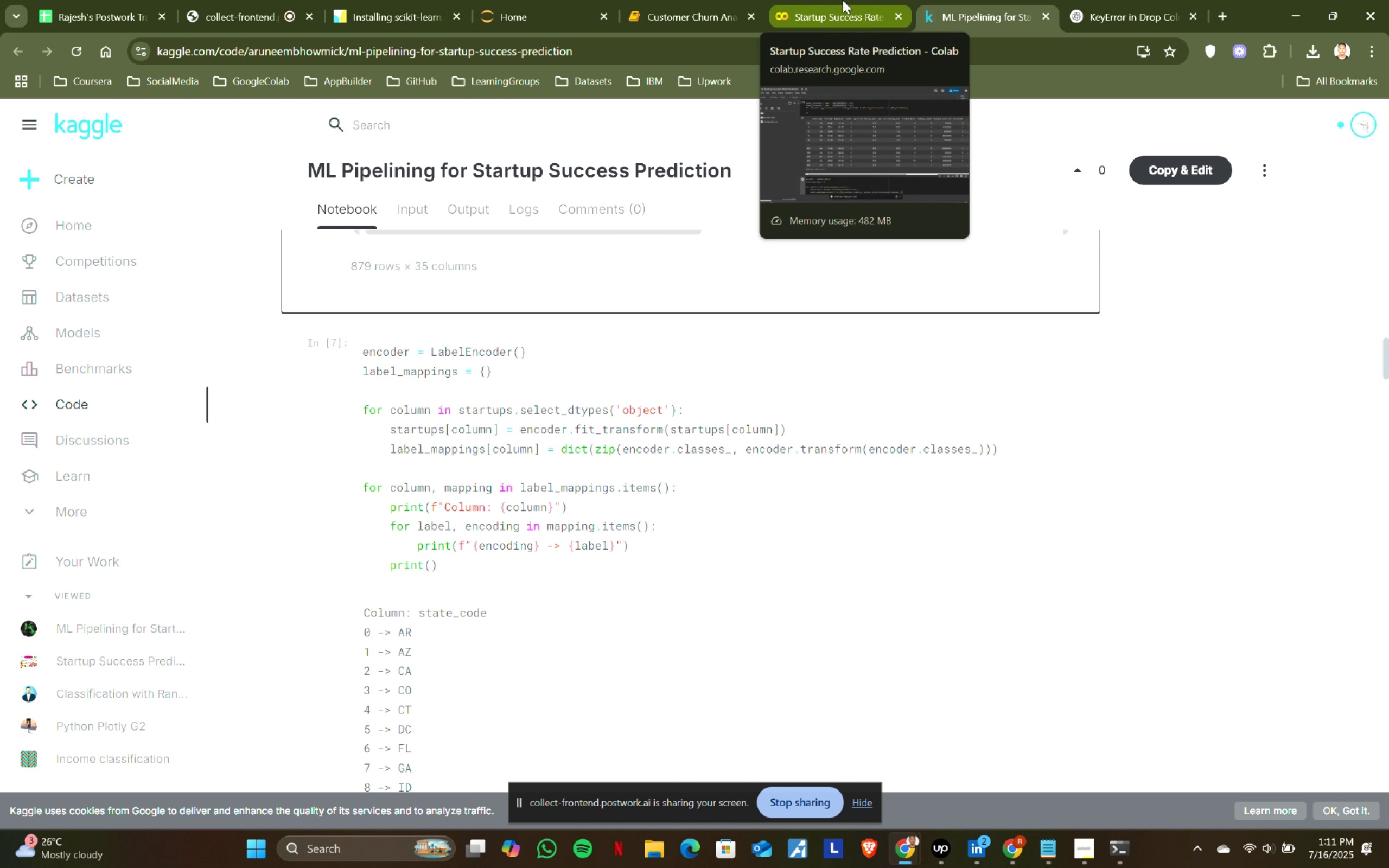 
left_click([843, 0])
 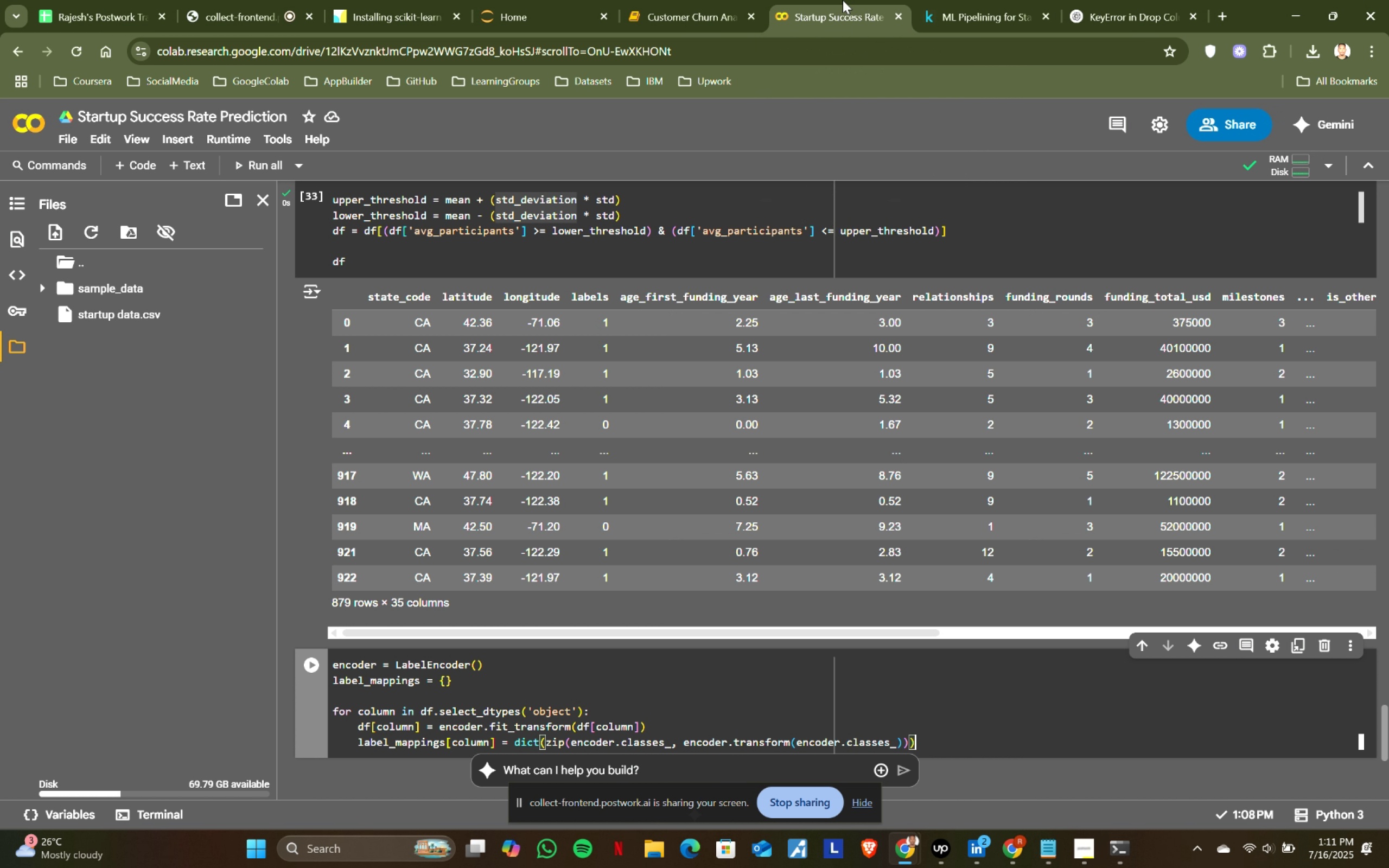 
key(Enter)
 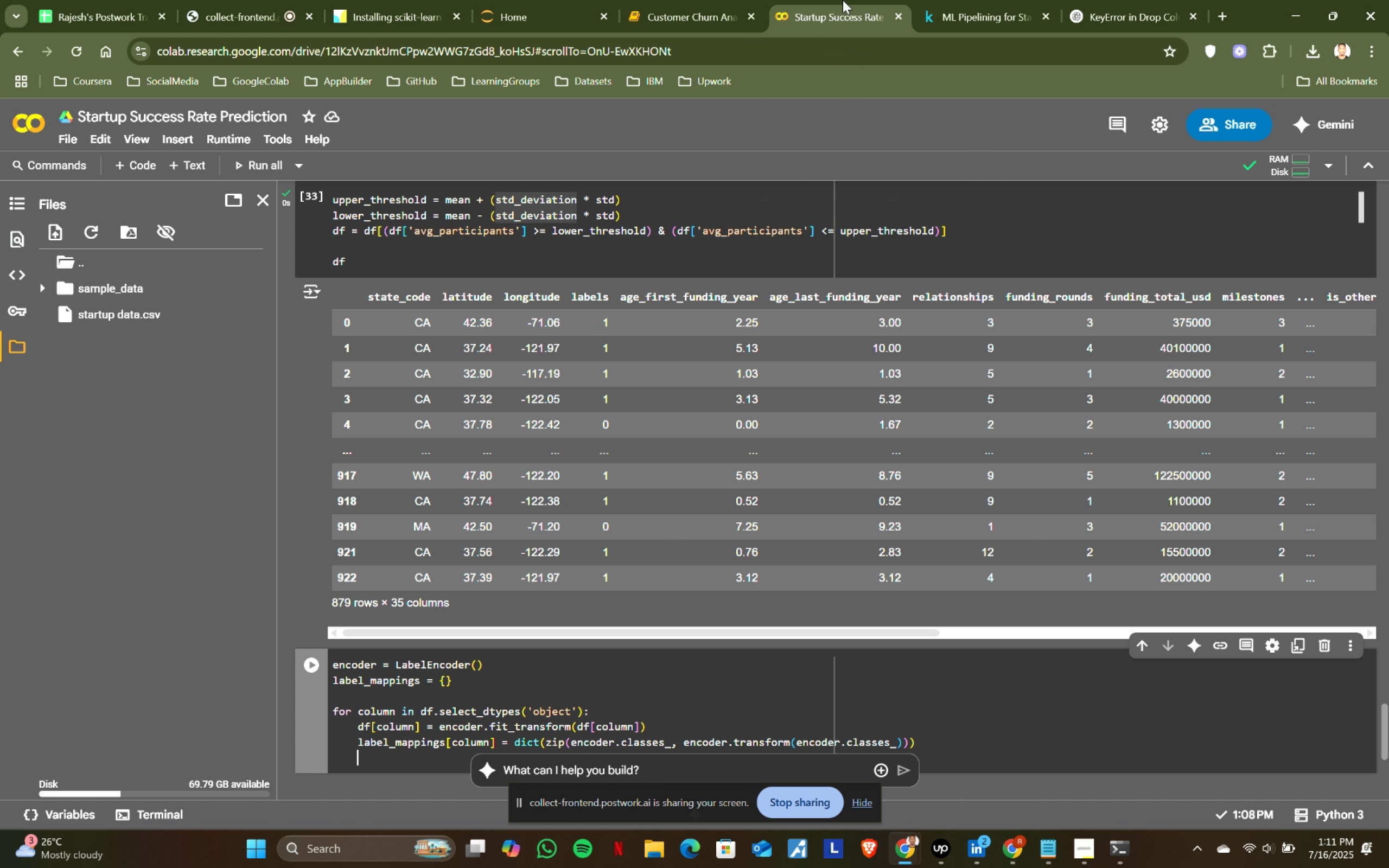 
key(Backspace)
 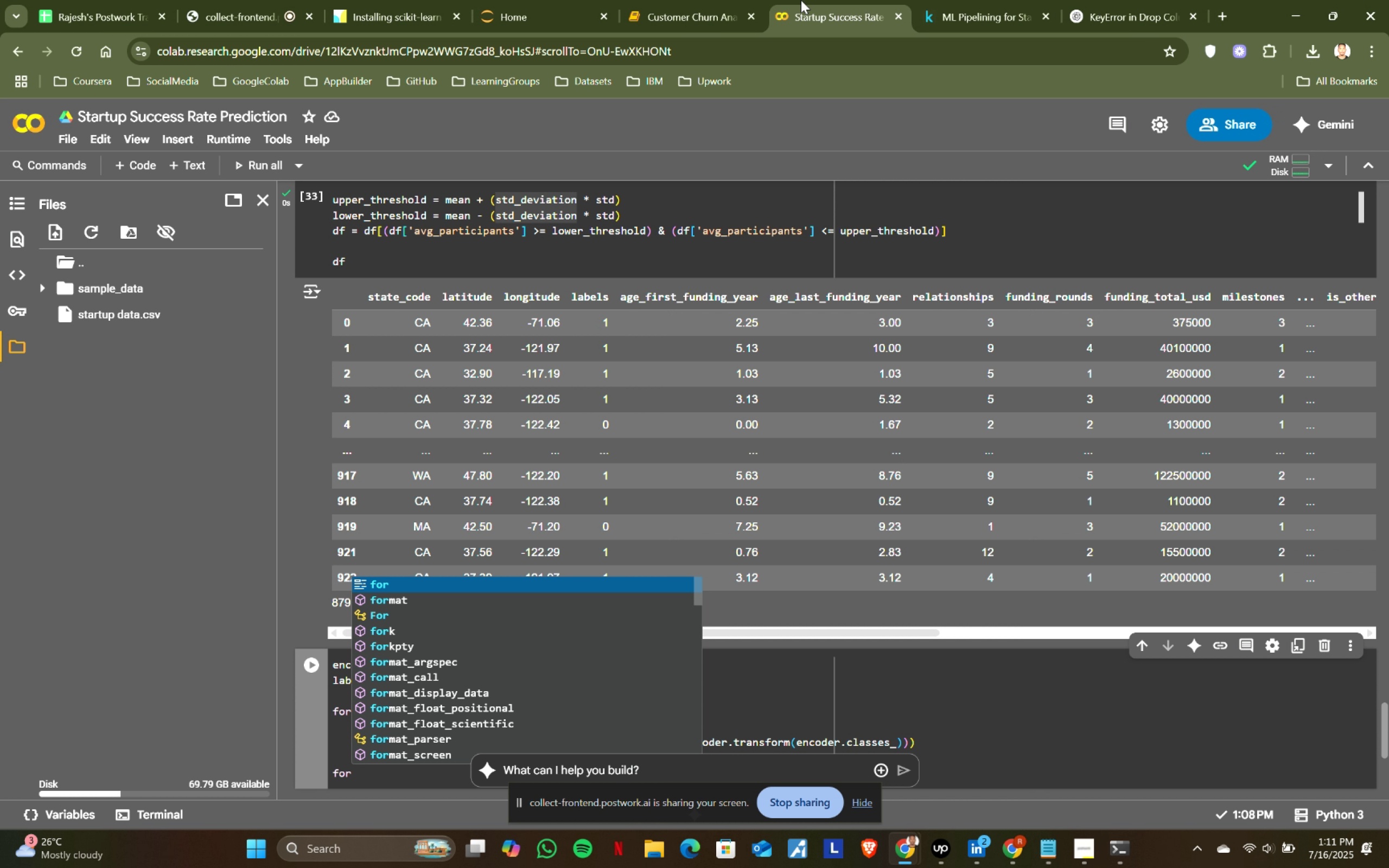 
key(Enter)
 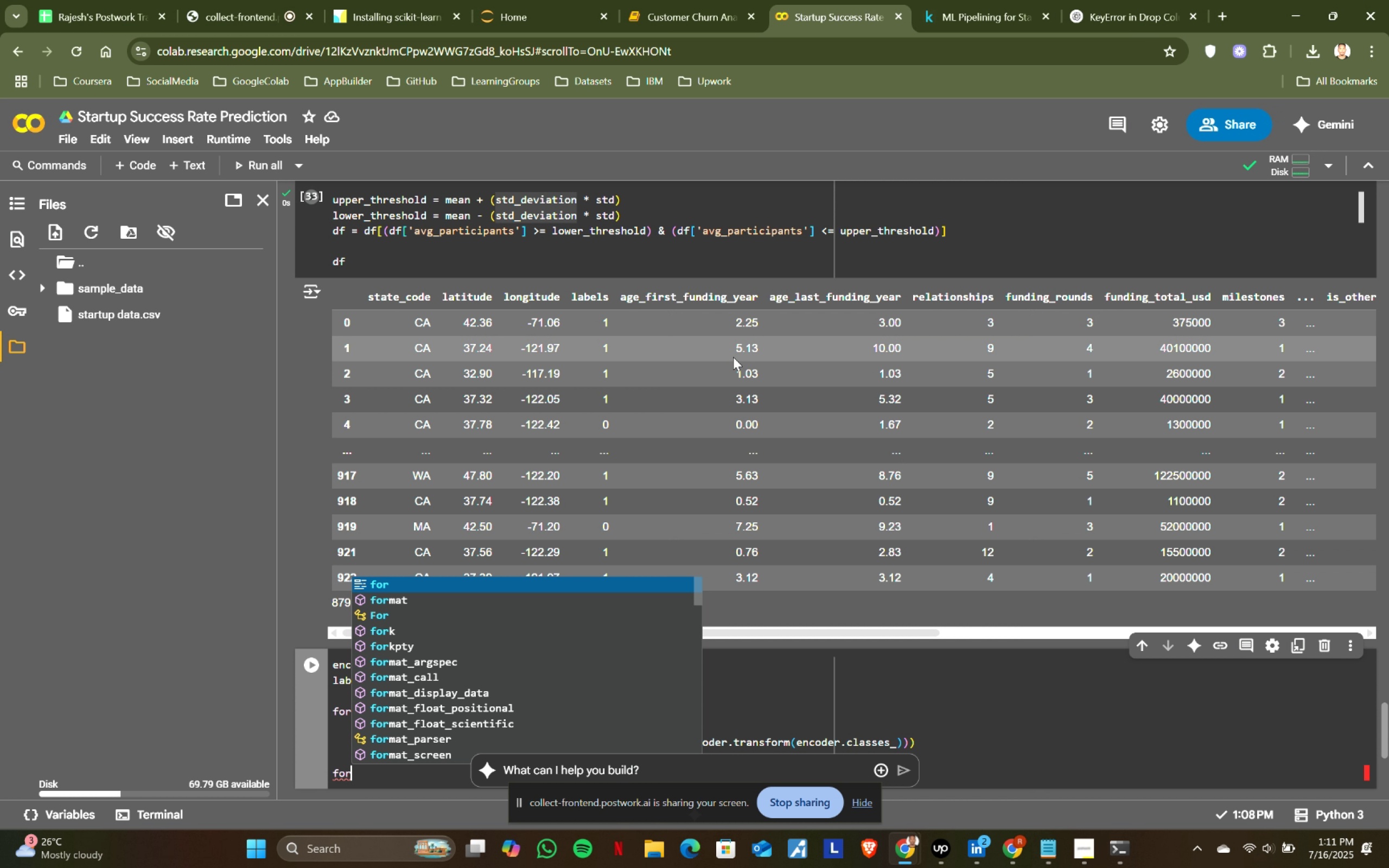 
type(for)
 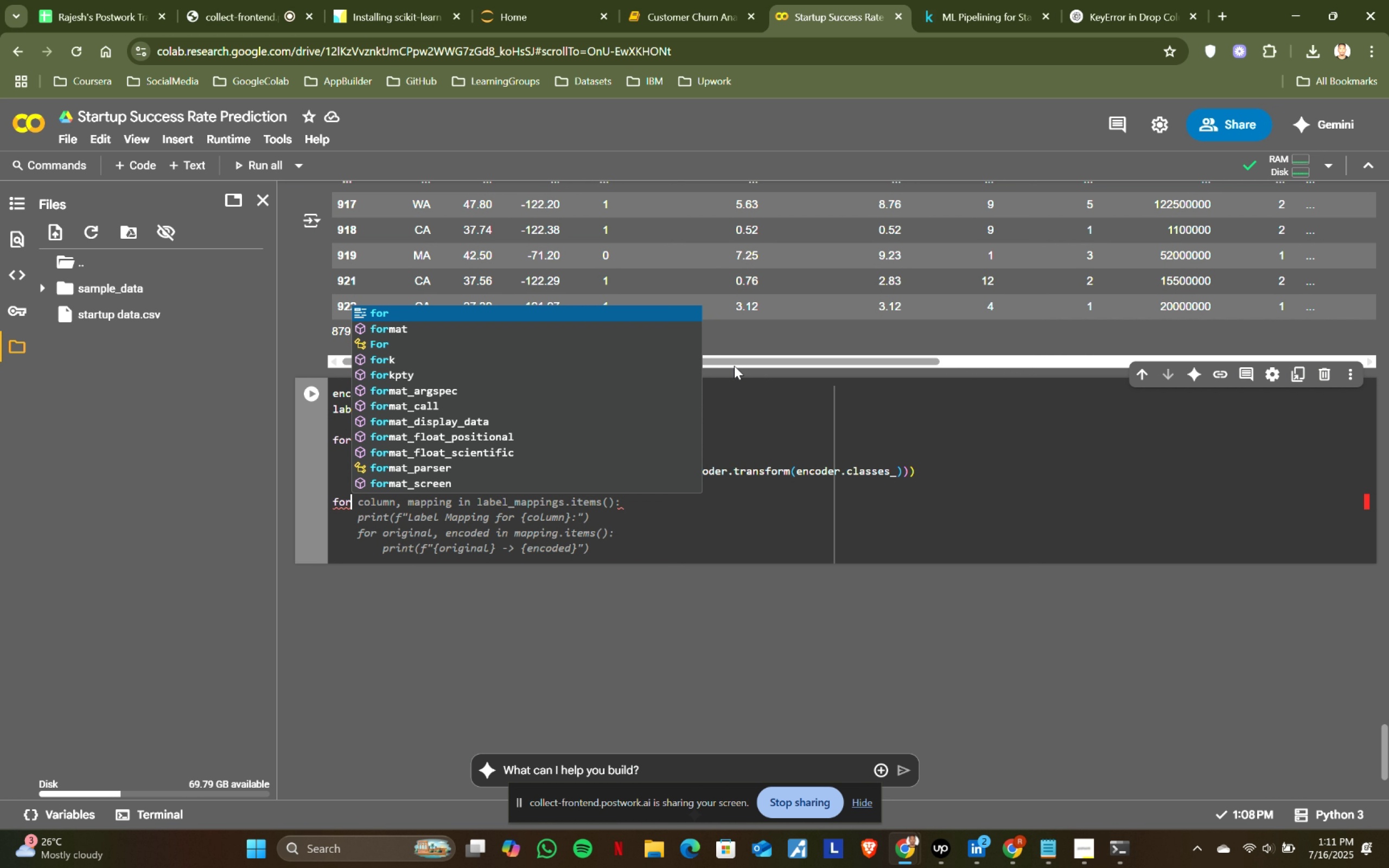 
scroll: coordinate [734, 366], scroll_direction: down, amount: 3.0
 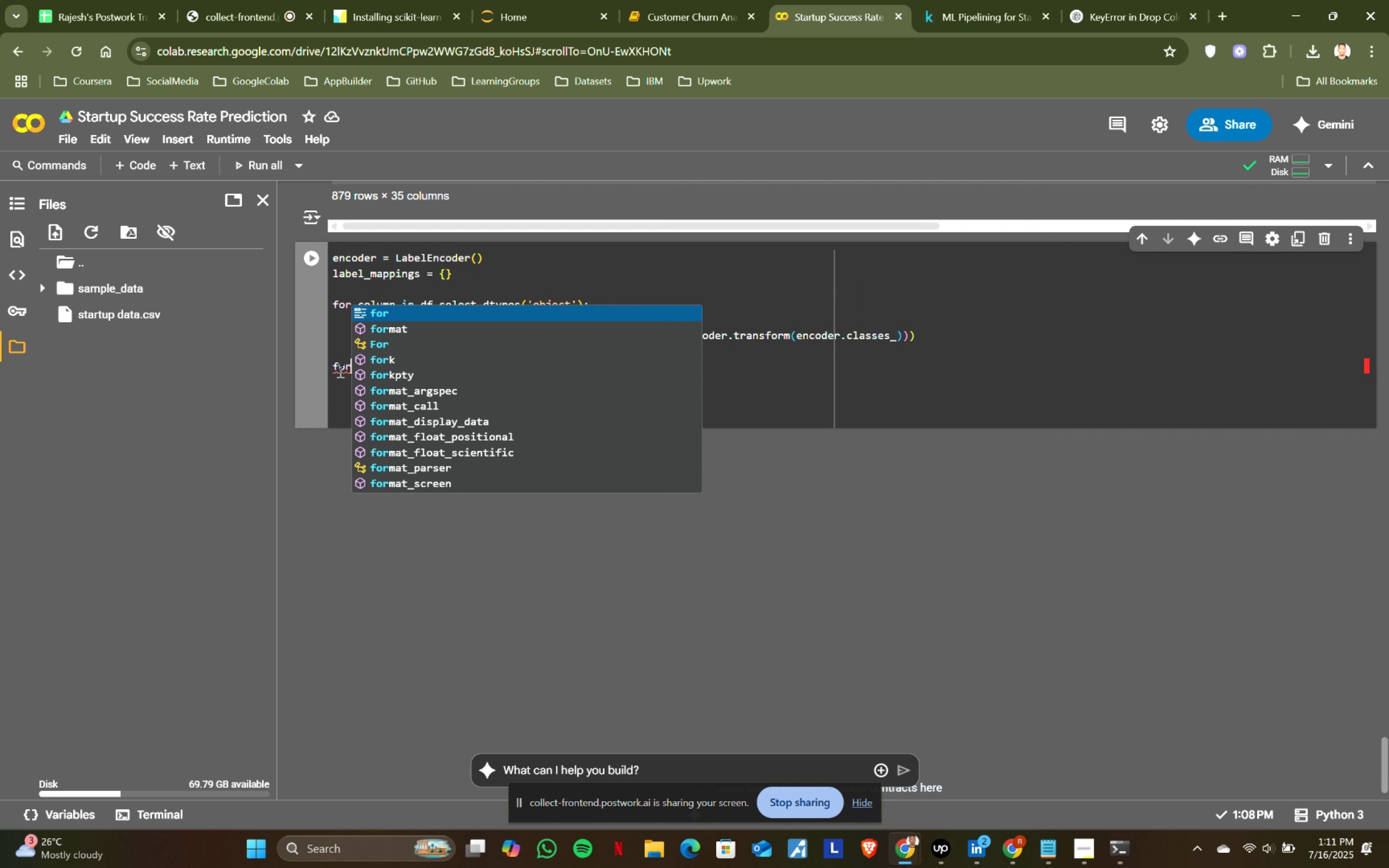 
double_click([361, 363])
 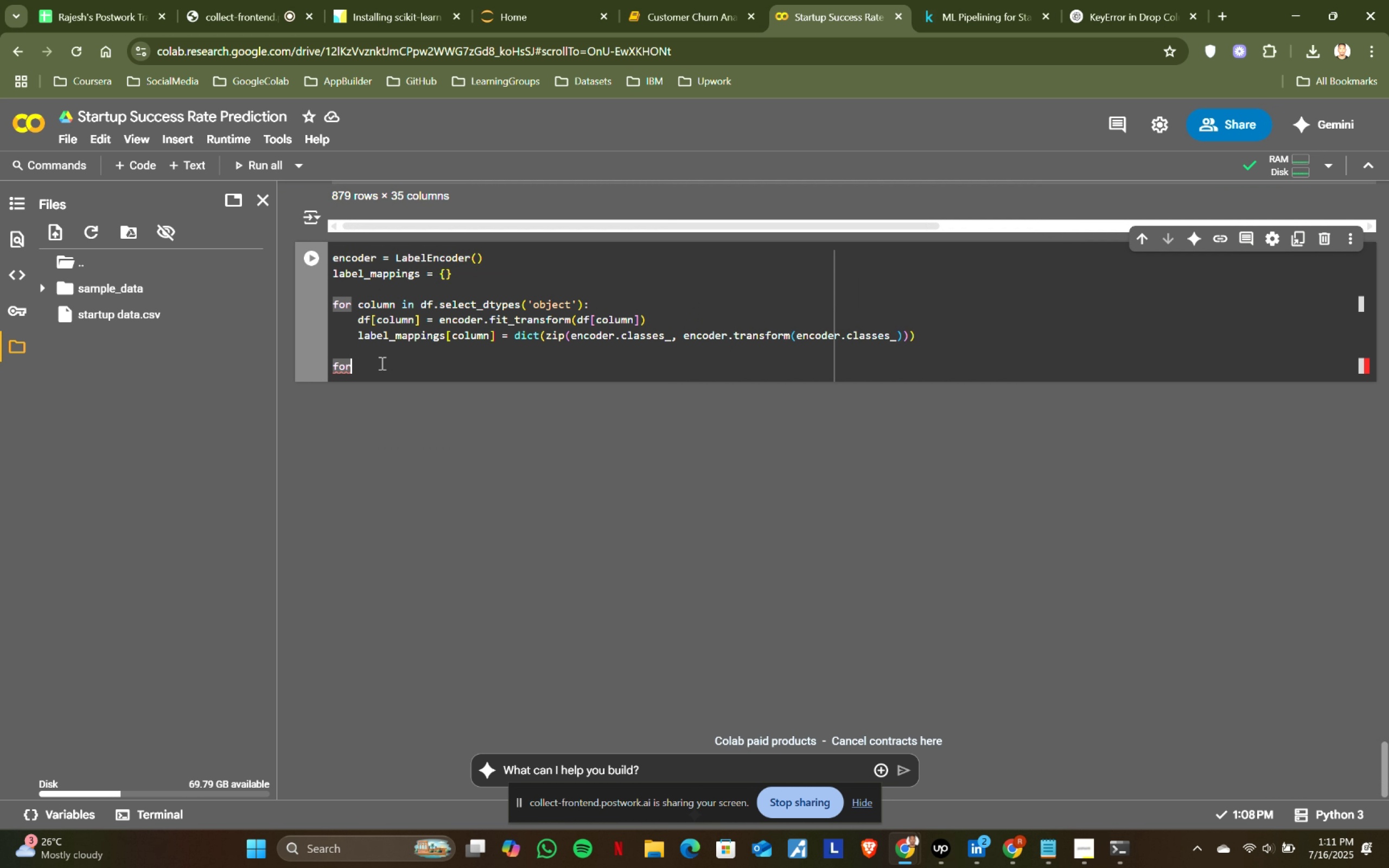 
key(Space)
 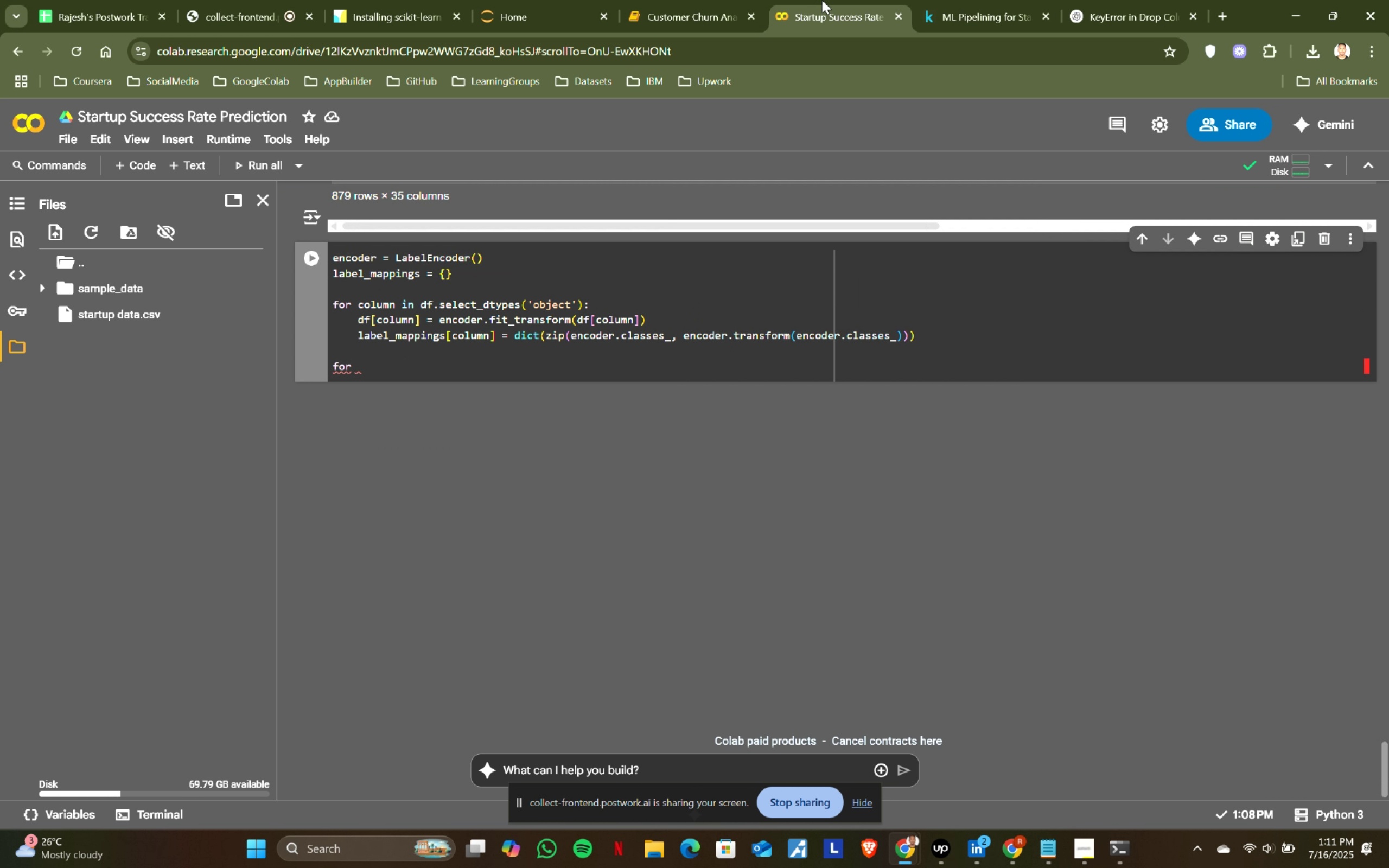 
left_click([933, 0])
 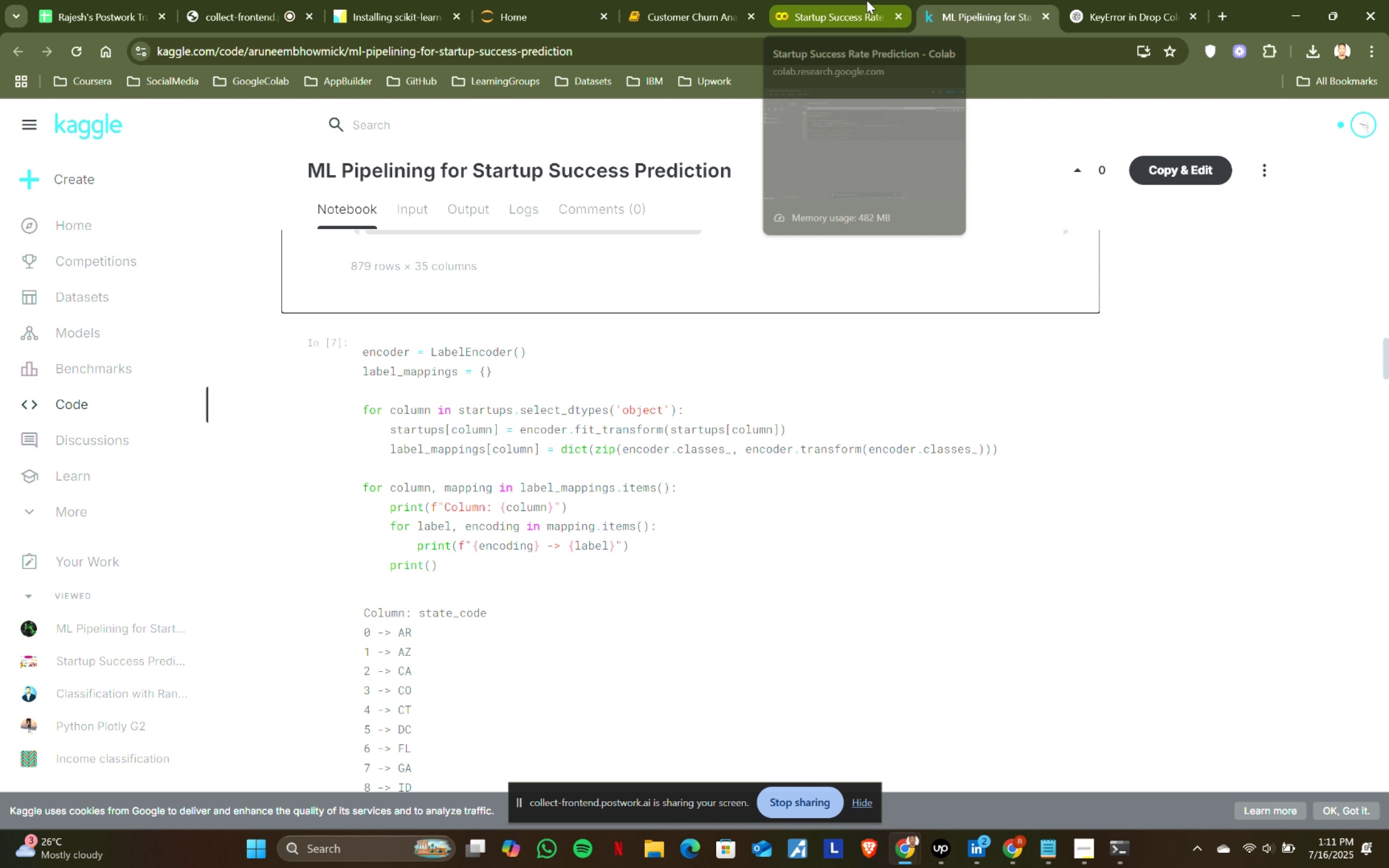 
left_click([866, 0])
 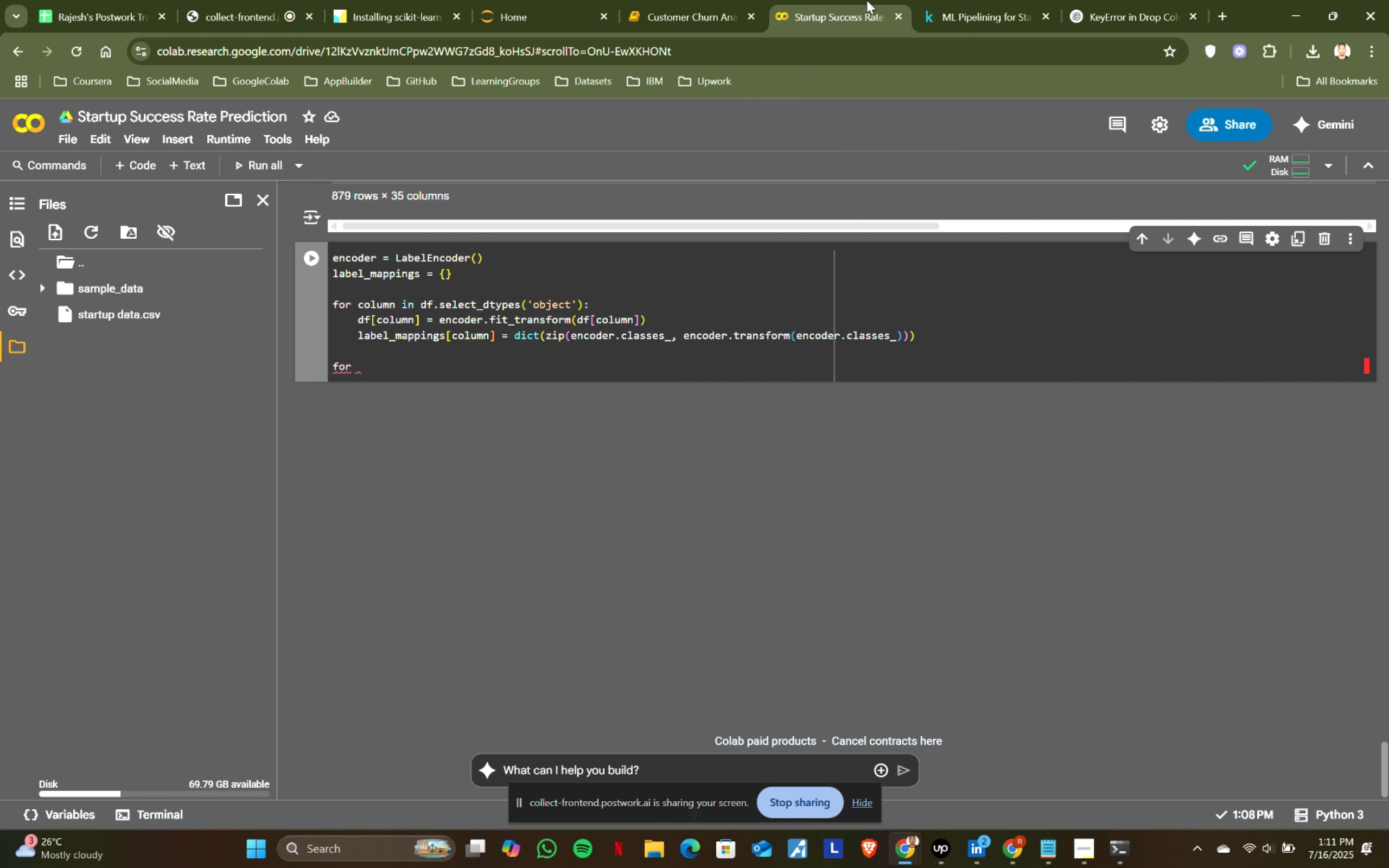 
type(column, mapping )
 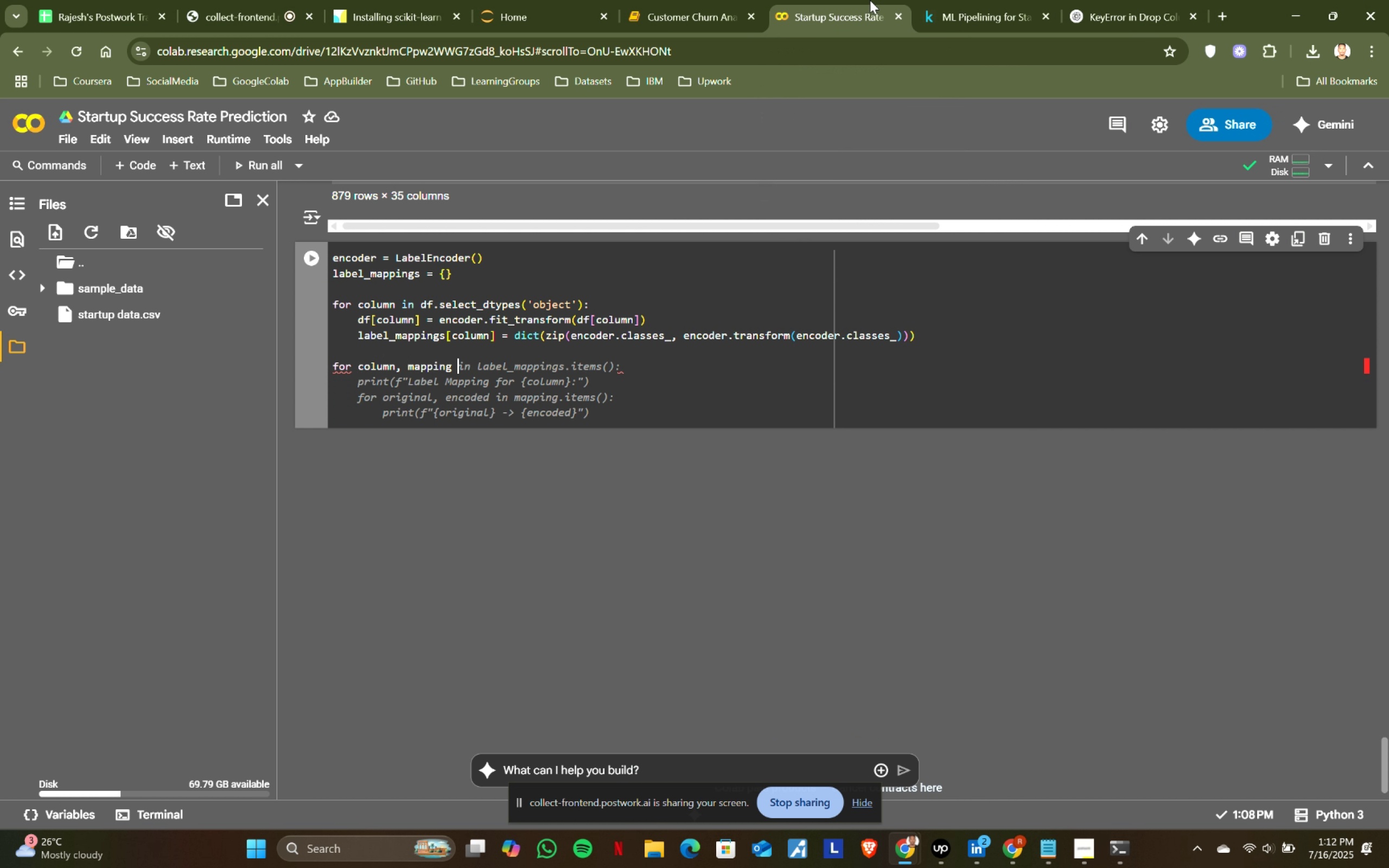 
left_click([948, 0])
 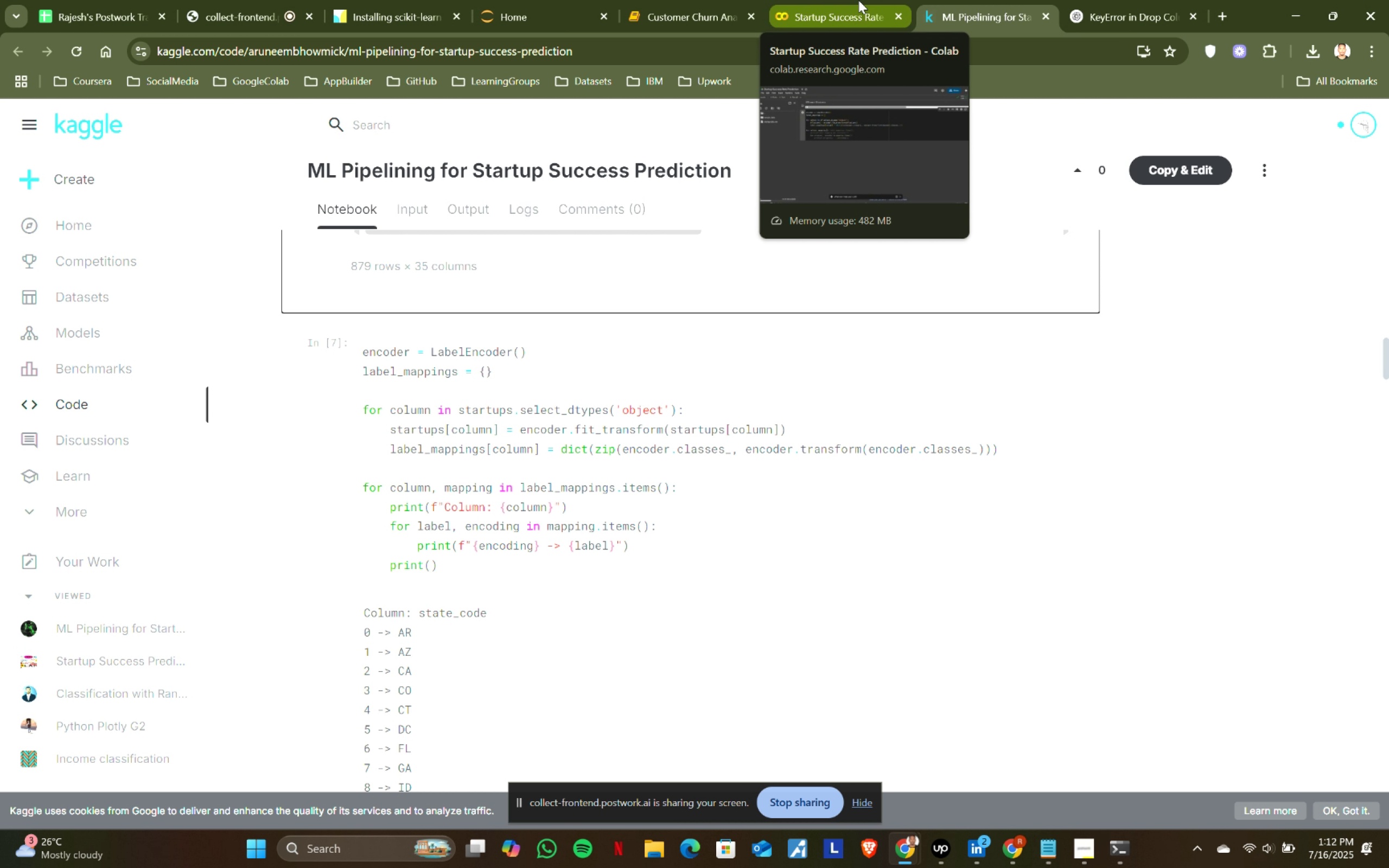 
left_click([858, 0])
 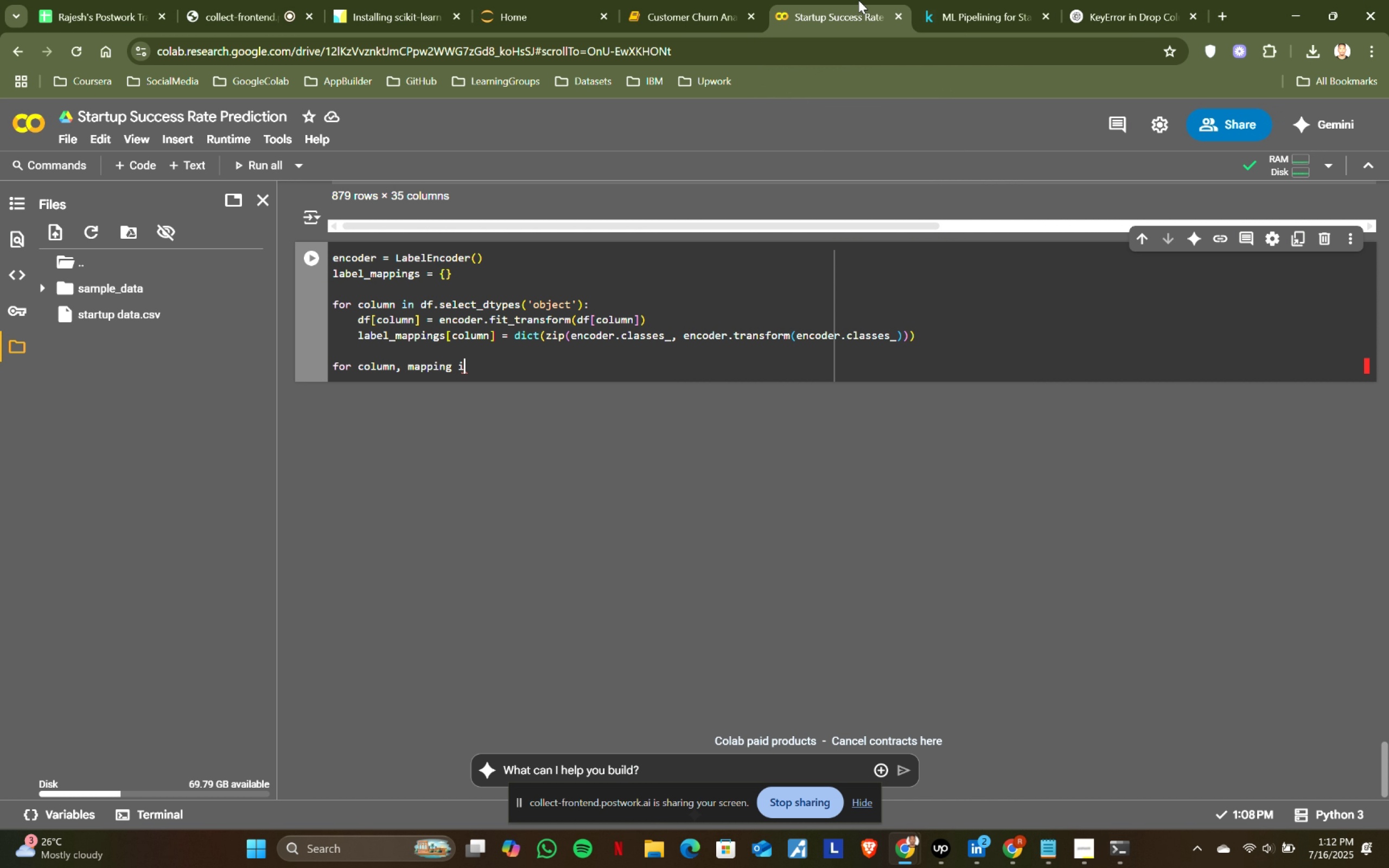 
type(in label_mappings.itme)
key(Backspace)
key(Backspace)
type(ems()
 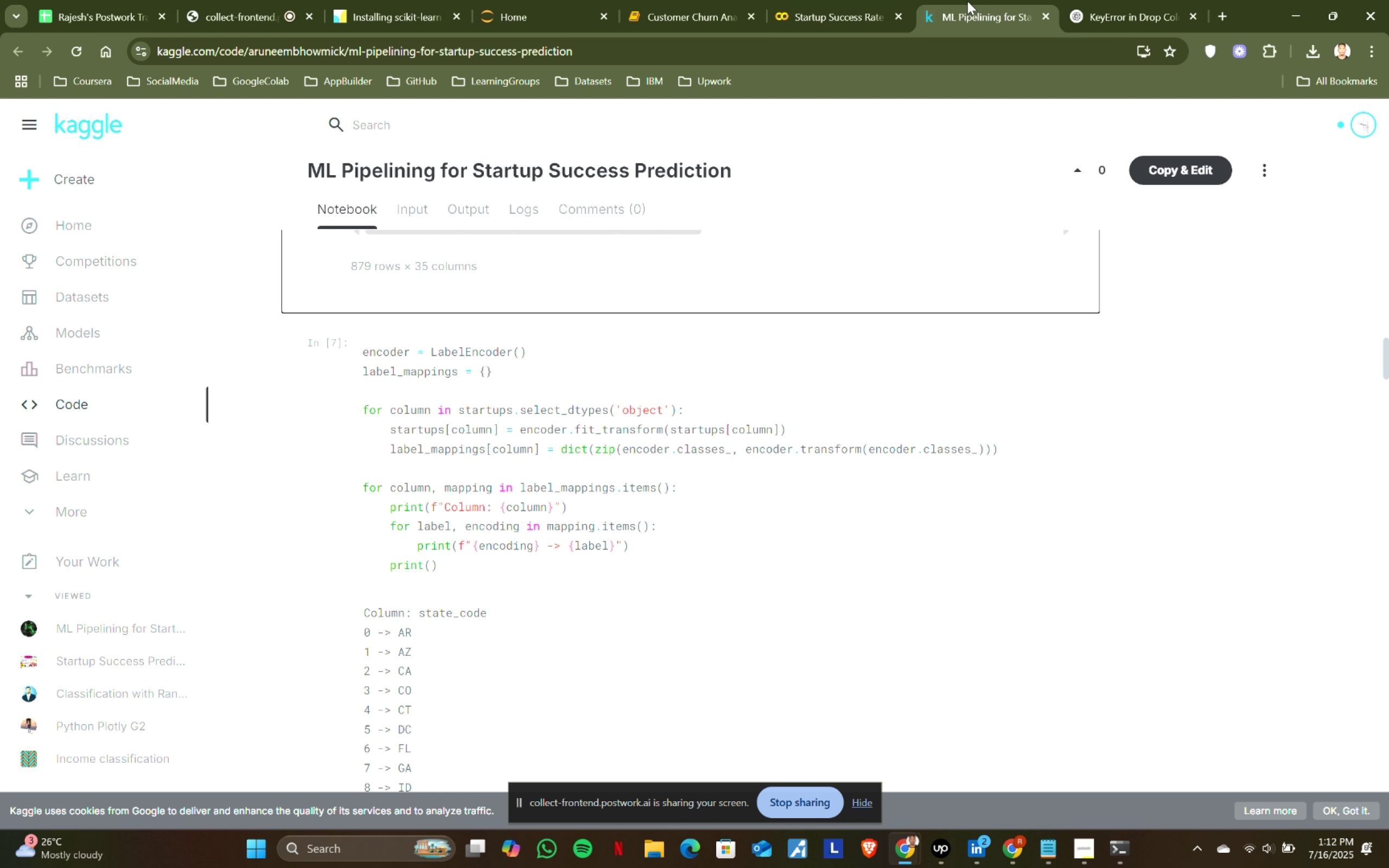 
key(ArrowRight)
 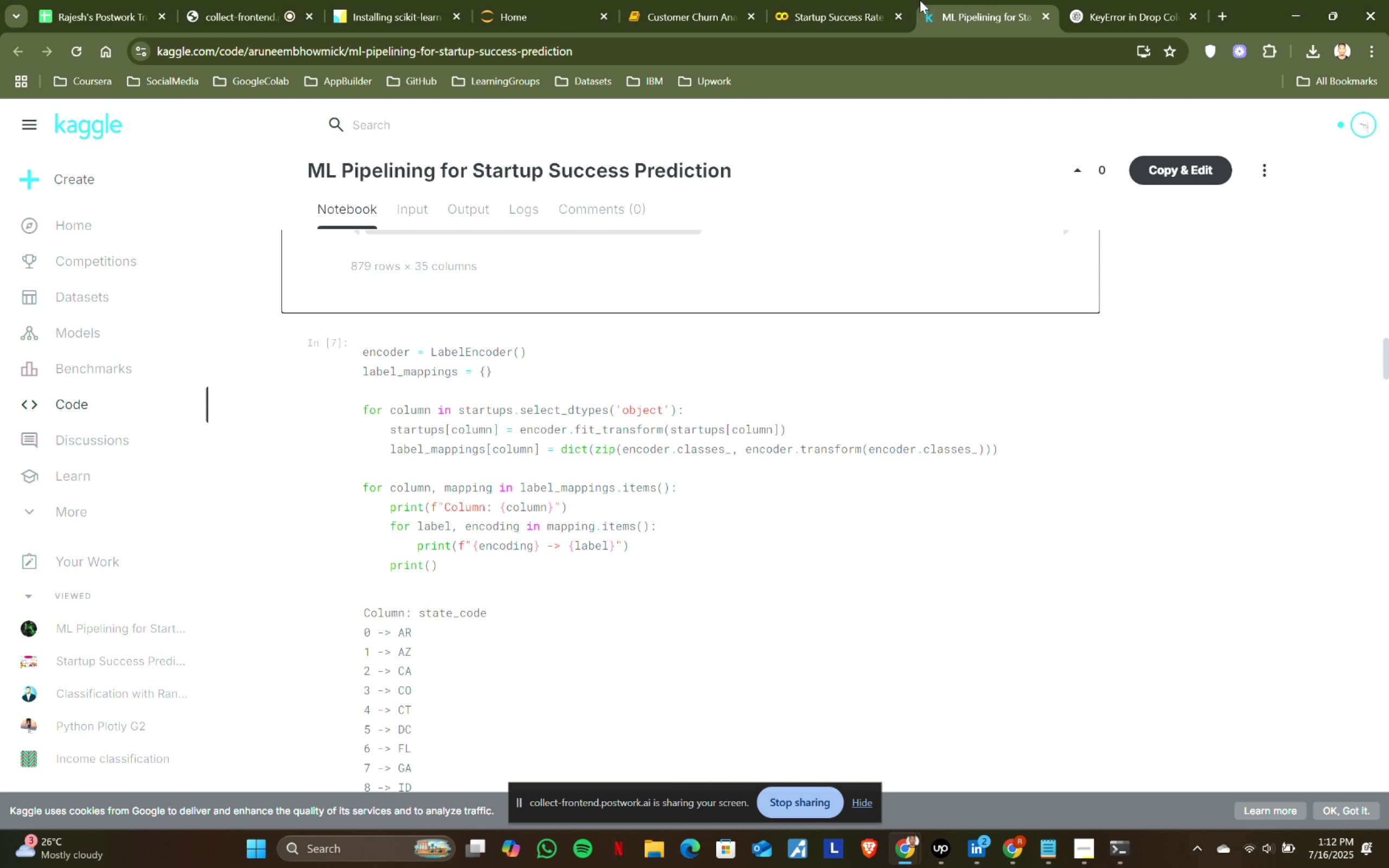 
key(Shift+ShiftRight)
 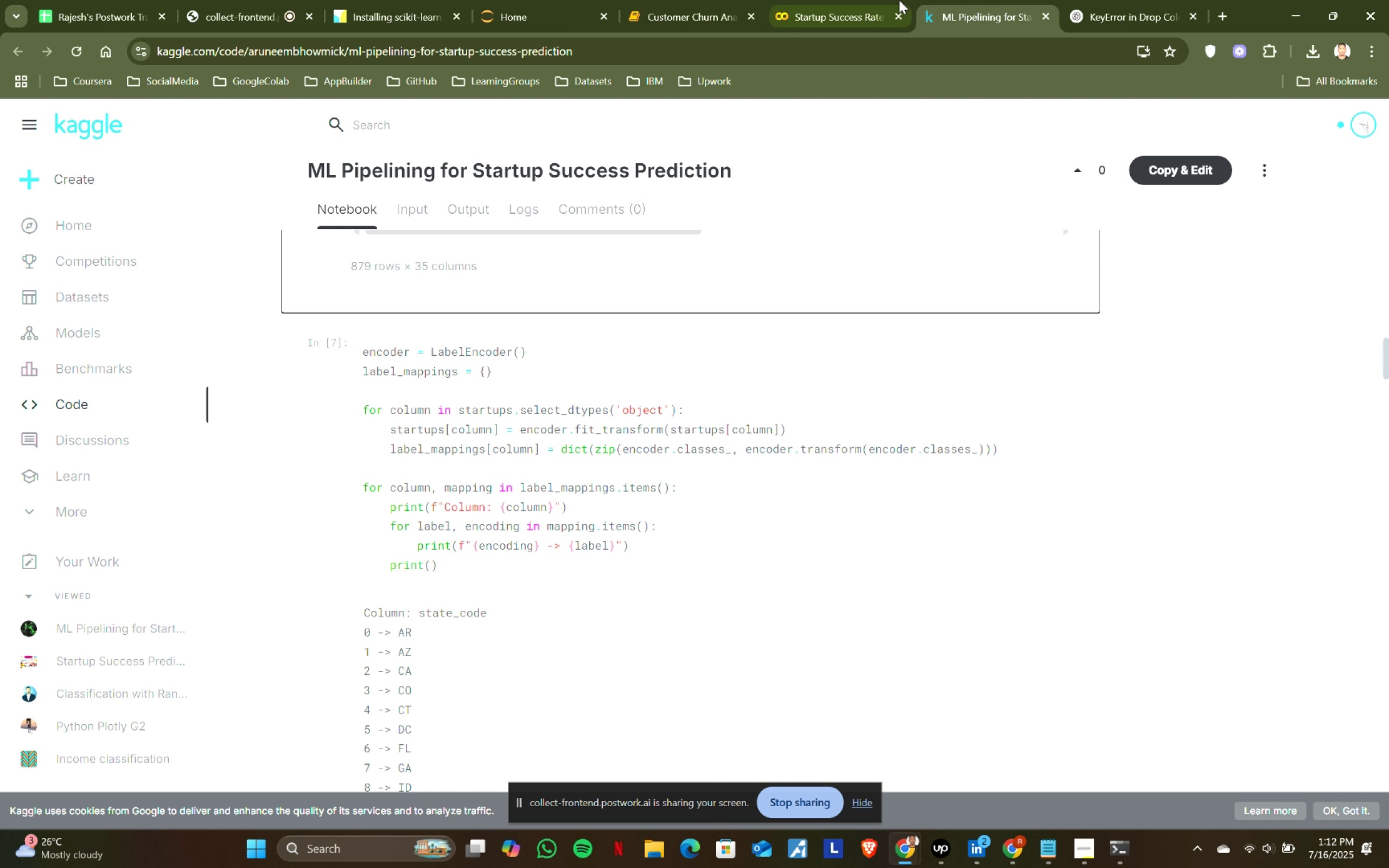 
key(Shift+Semicolon)
 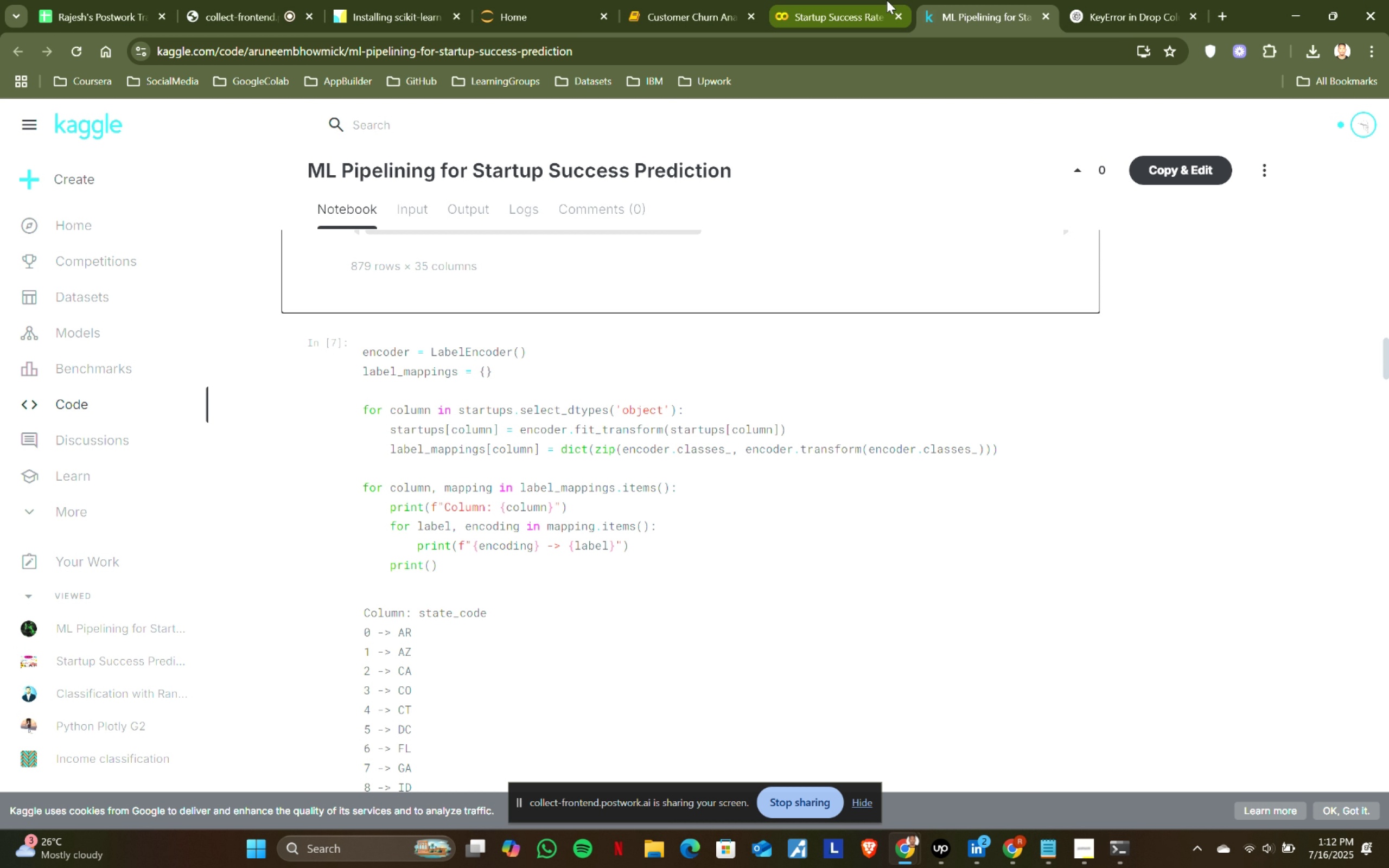 
key(Enter)
 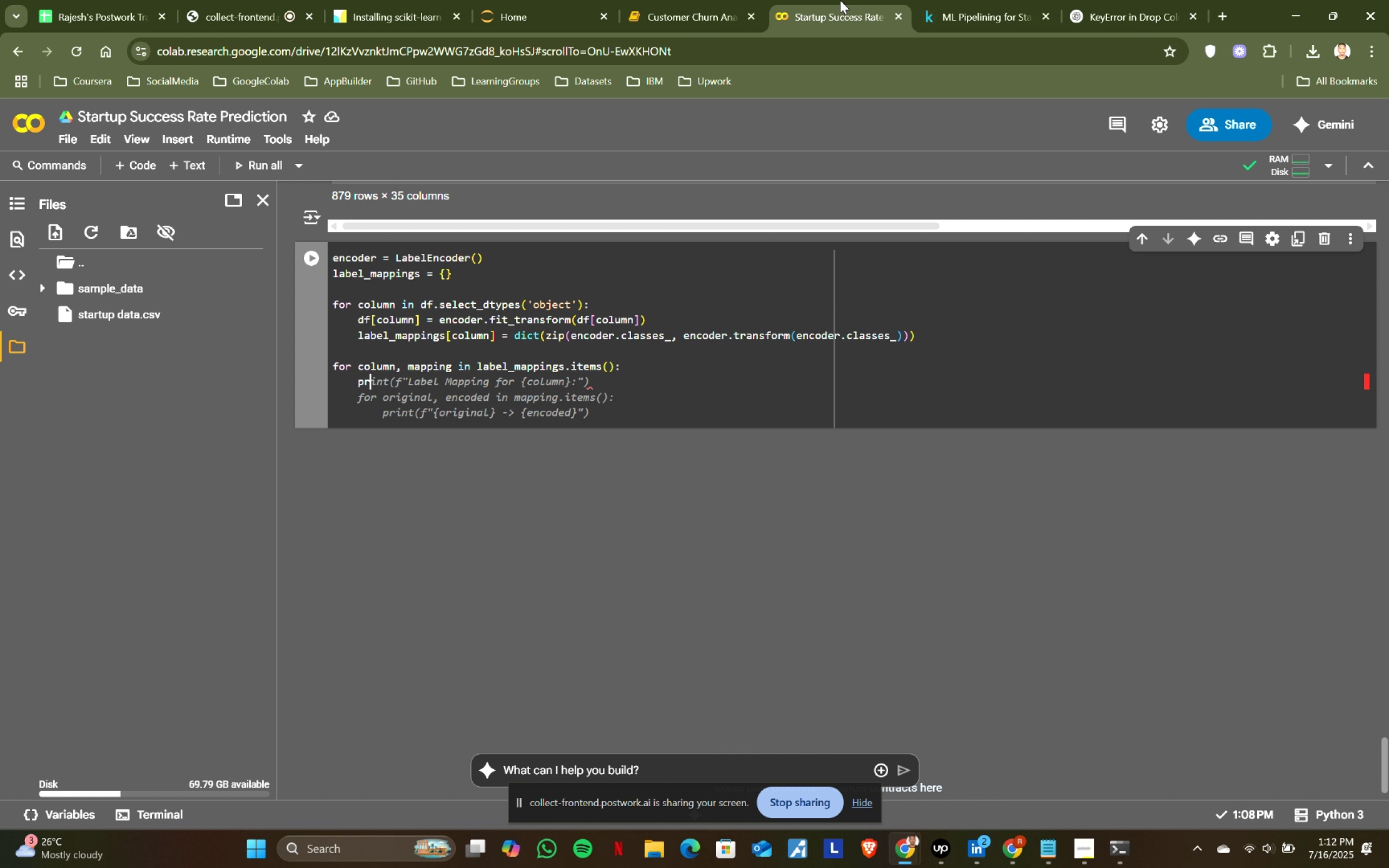 
left_click([990, 0])
 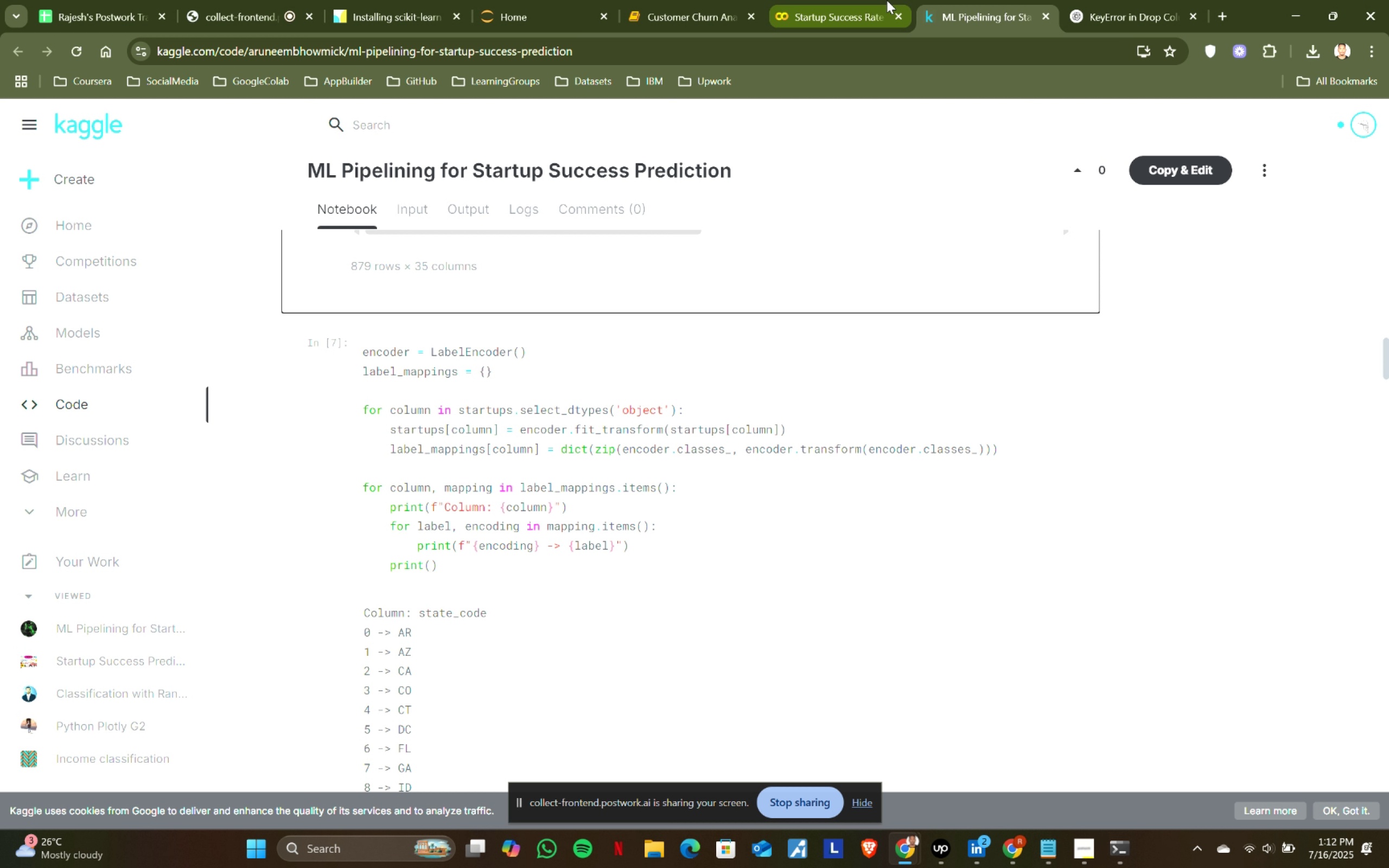 
left_click([840, 0])
 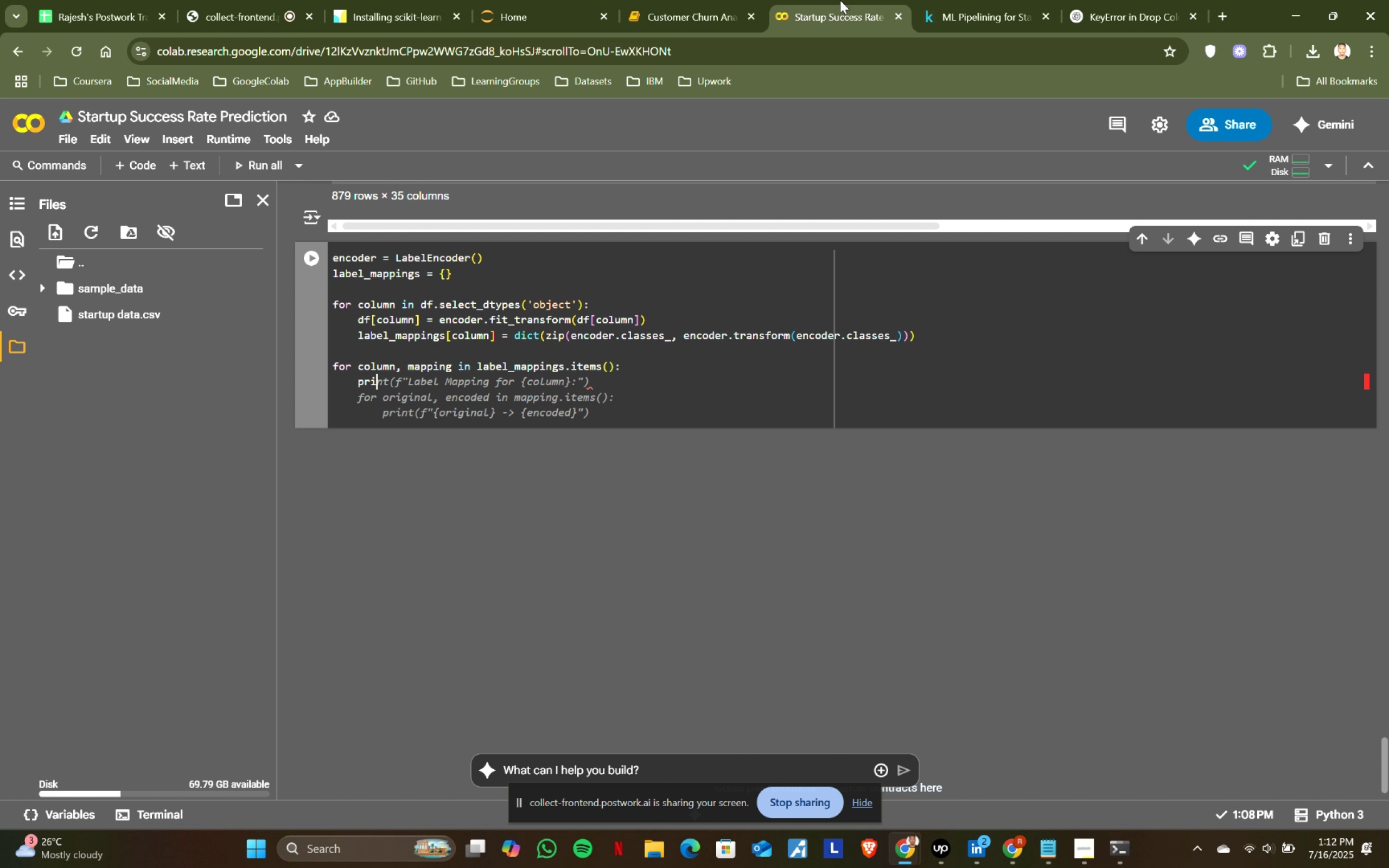 
type(printI)
key(Backspace)
type((f'column)
 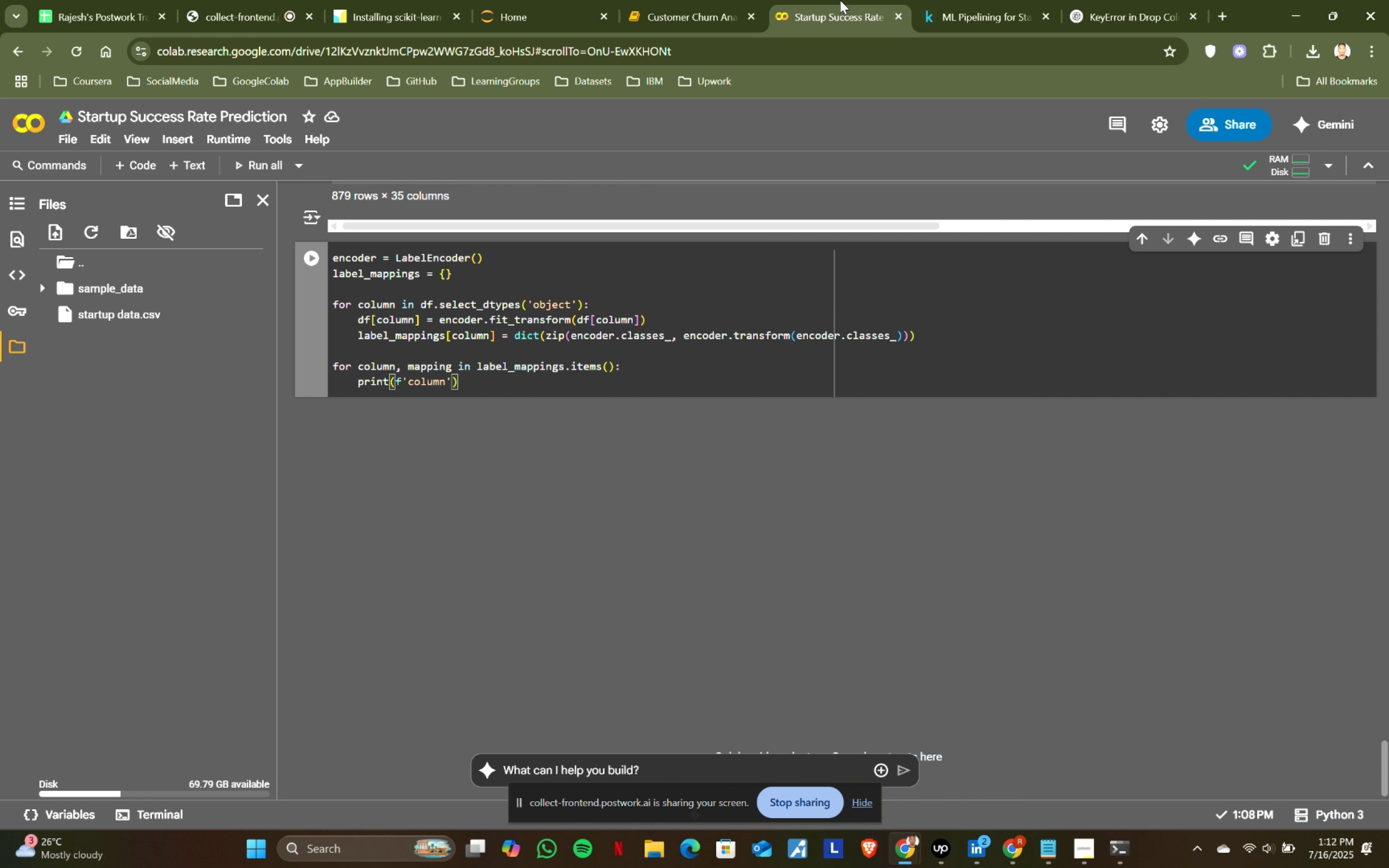 
left_click([958, 0])
 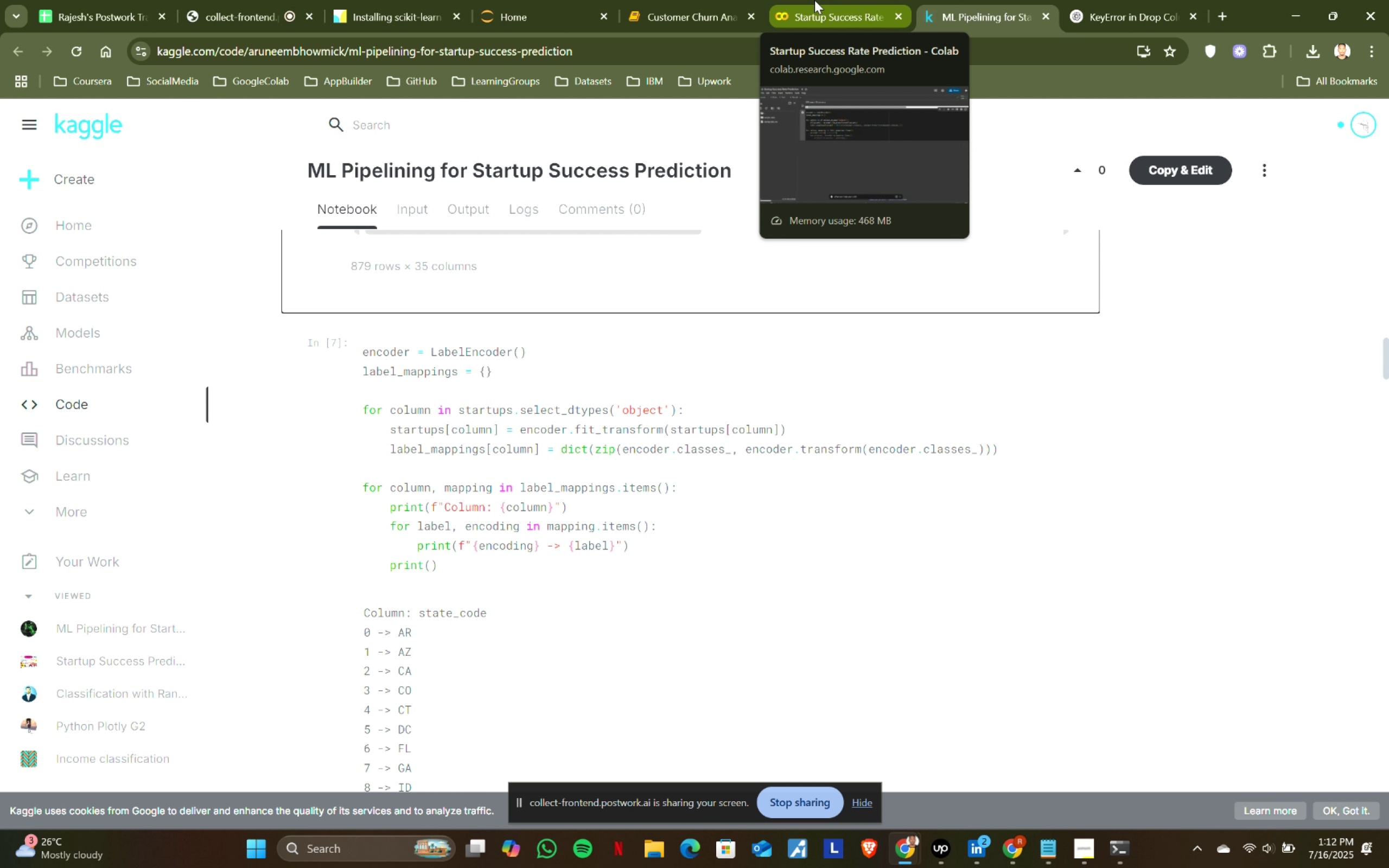 
left_click([814, 0])
 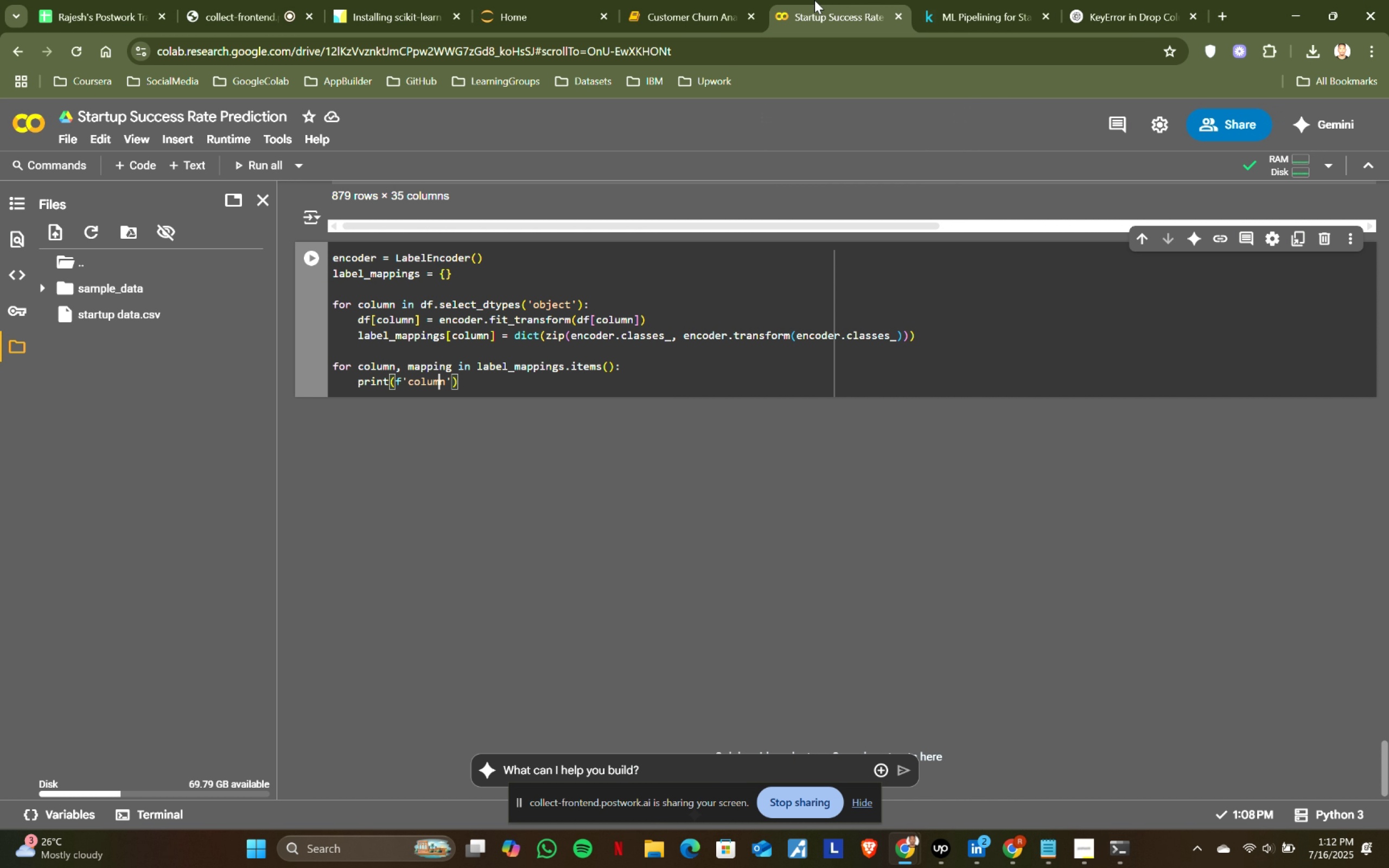 
hold_key(key=ArrowLeft, duration=0.53)
 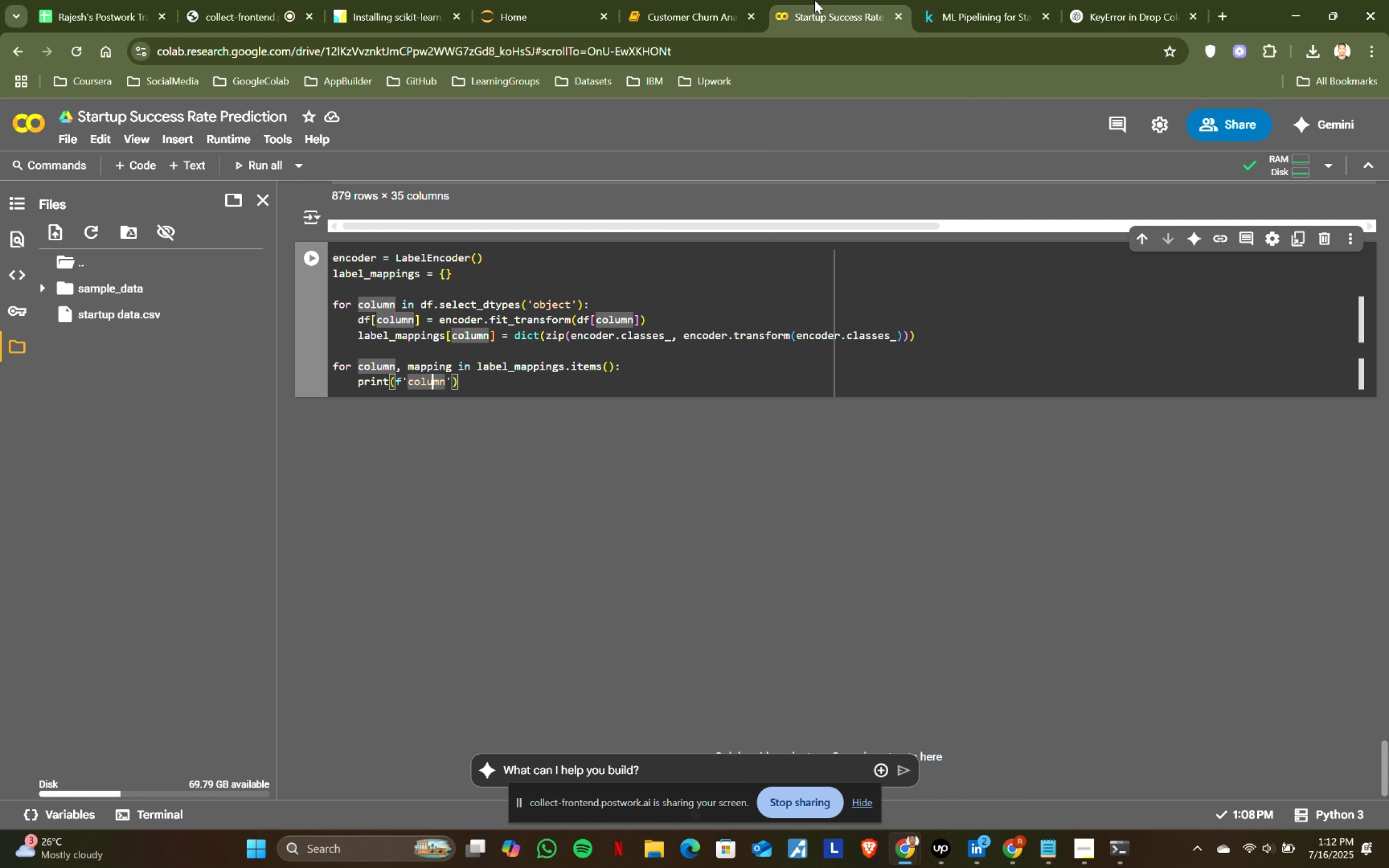 
key(ArrowLeft)
 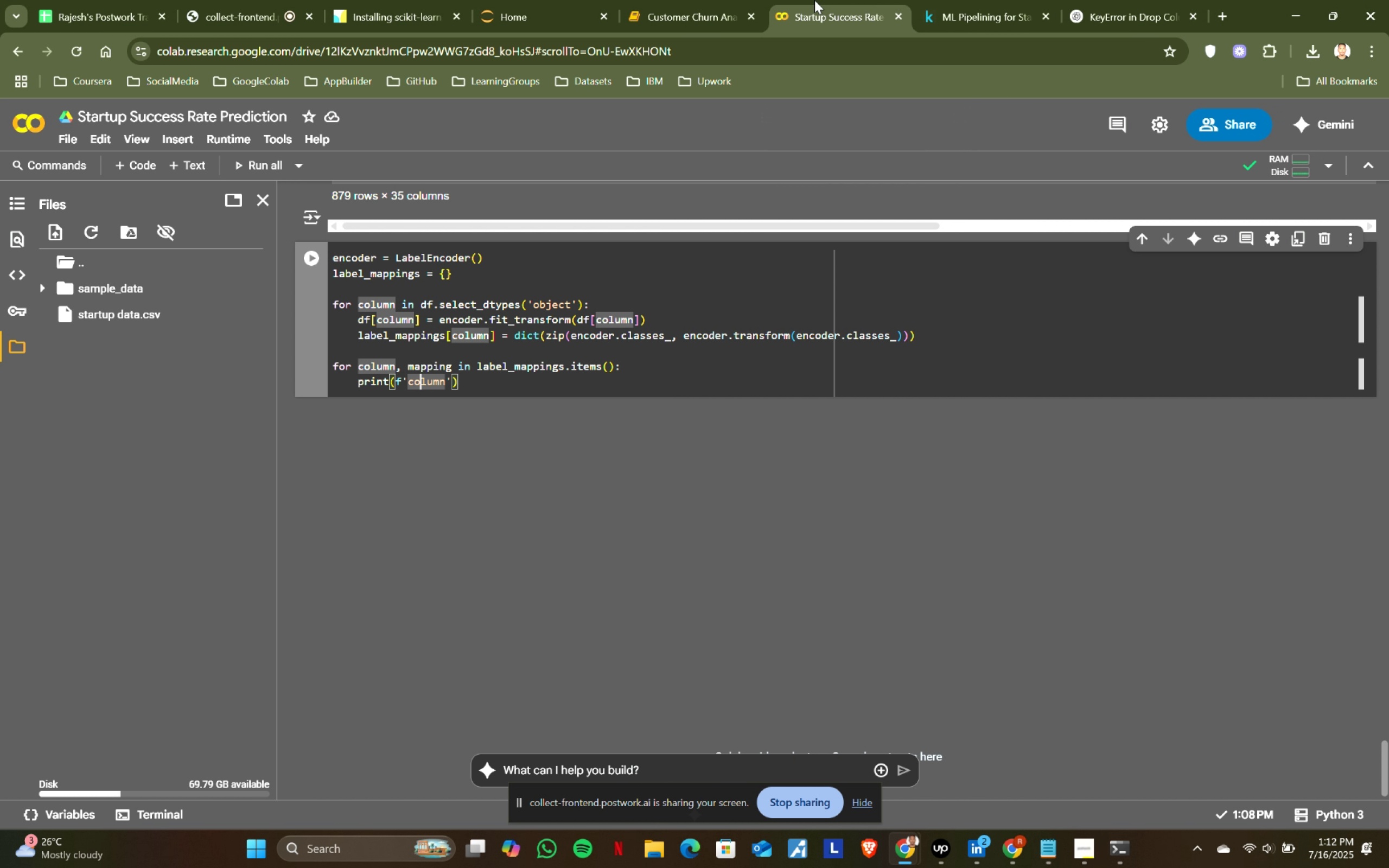 
key(ArrowLeft)
 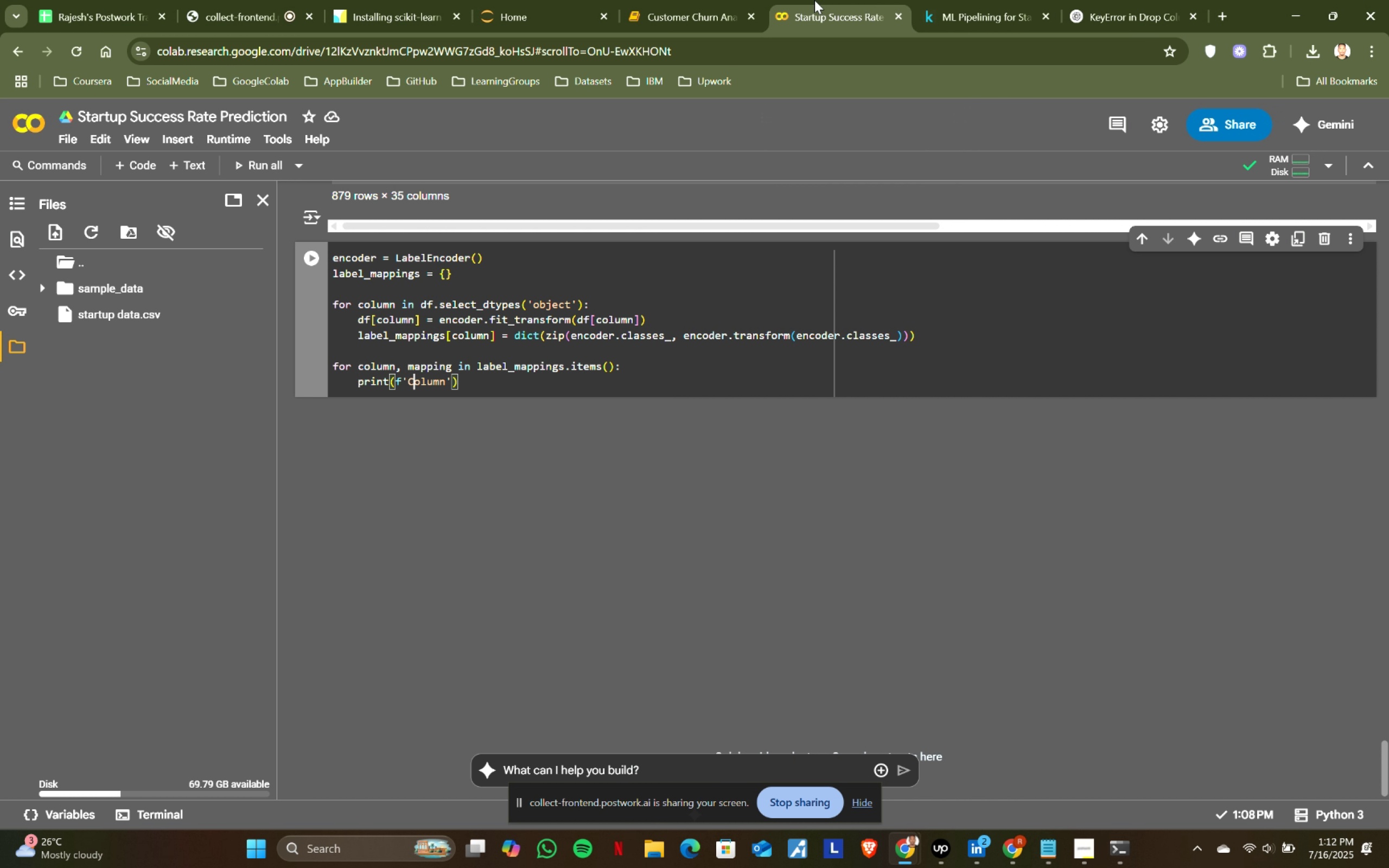 
key(ArrowLeft)
 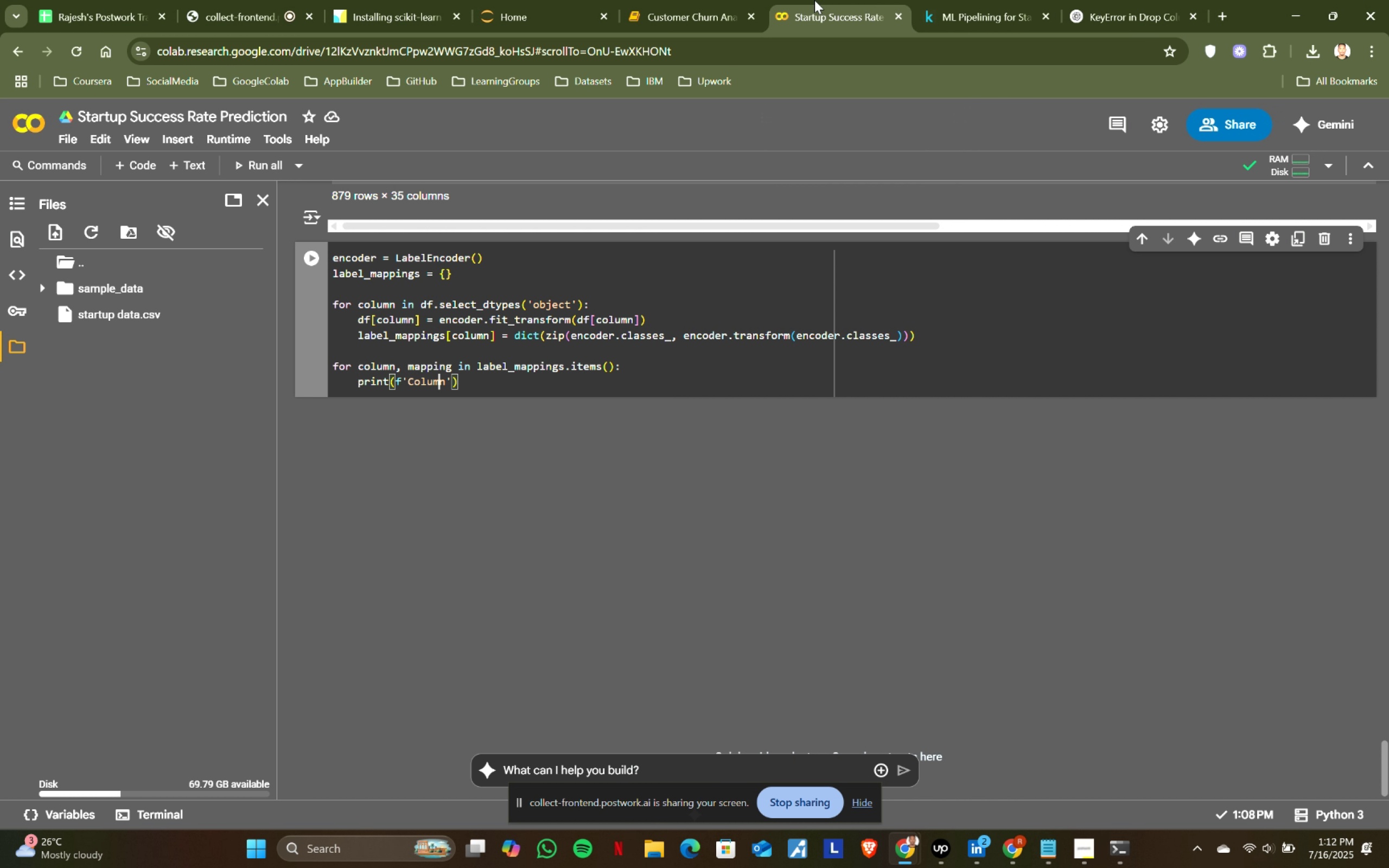 
key(Backspace)
 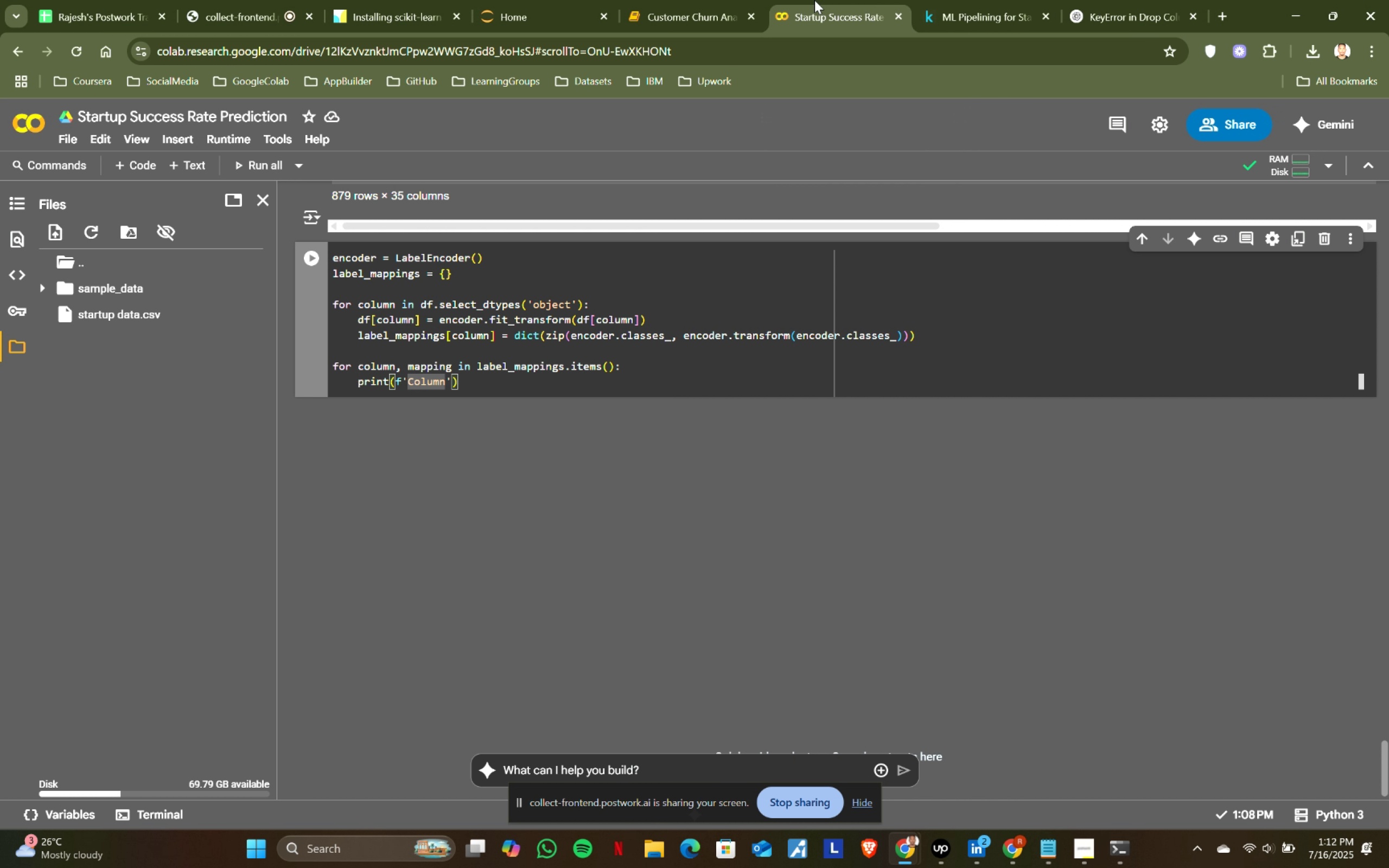 
key(Shift+ShiftLeft)
 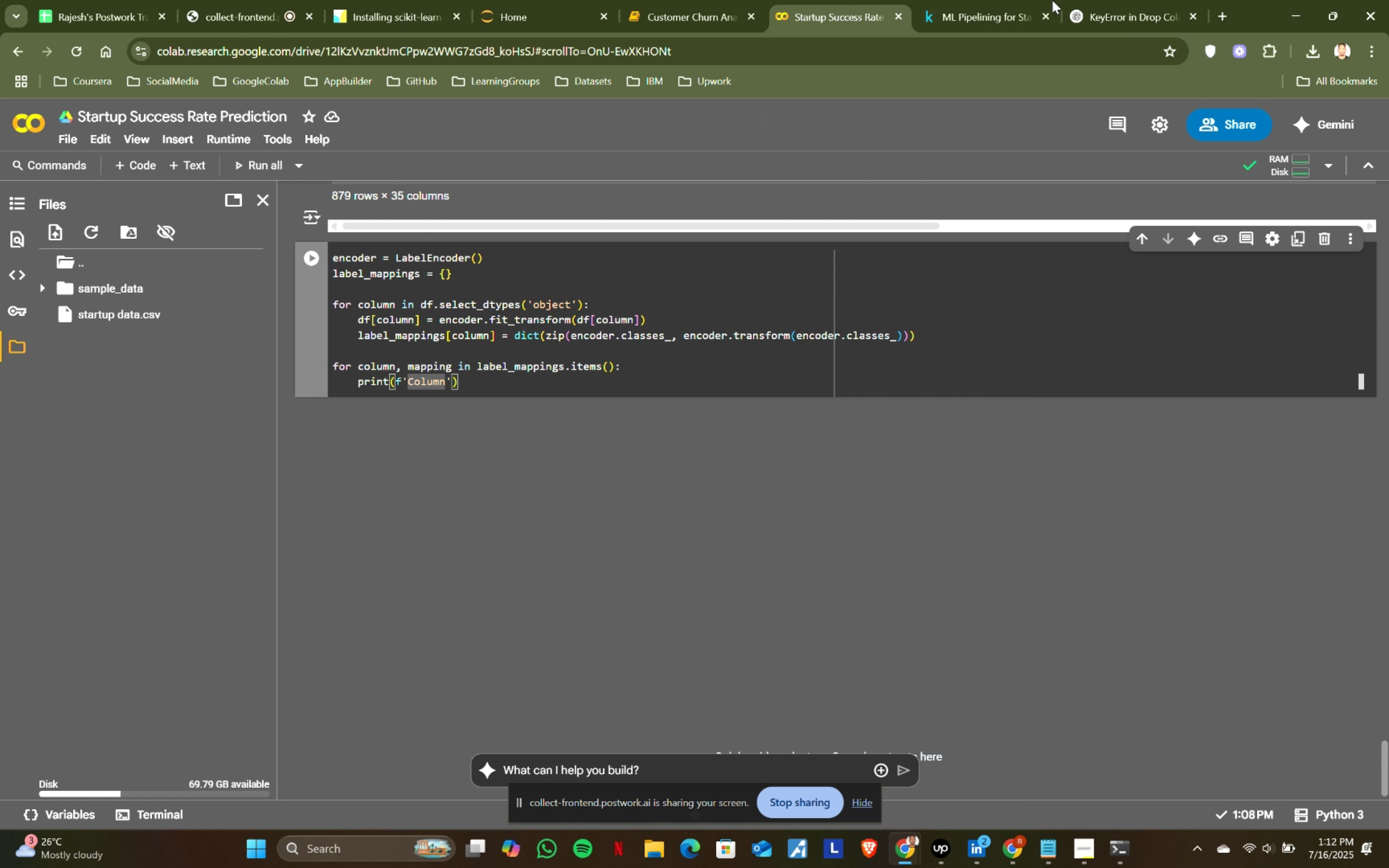 
key(Shift+C)
 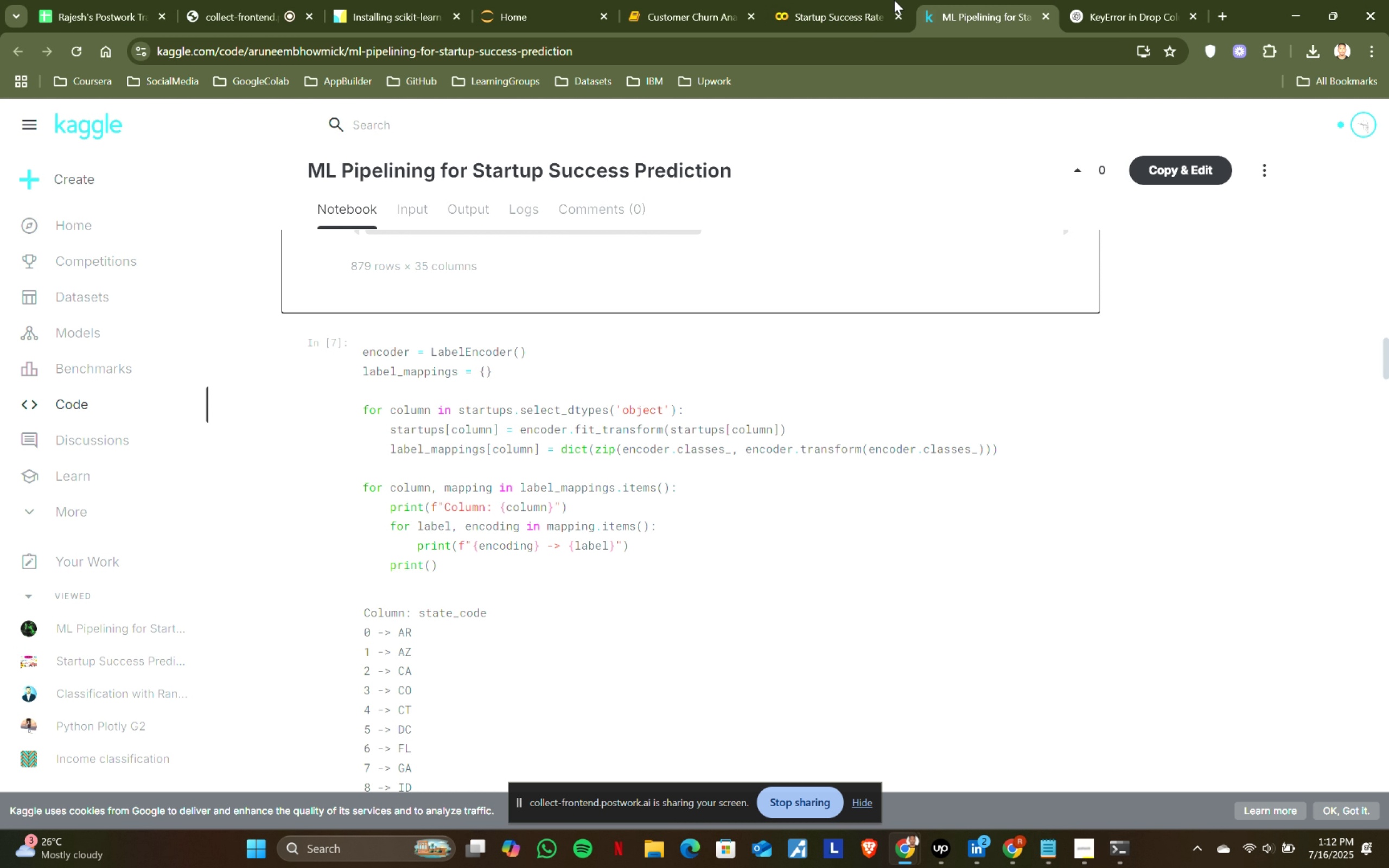 
key(ArrowRight)
 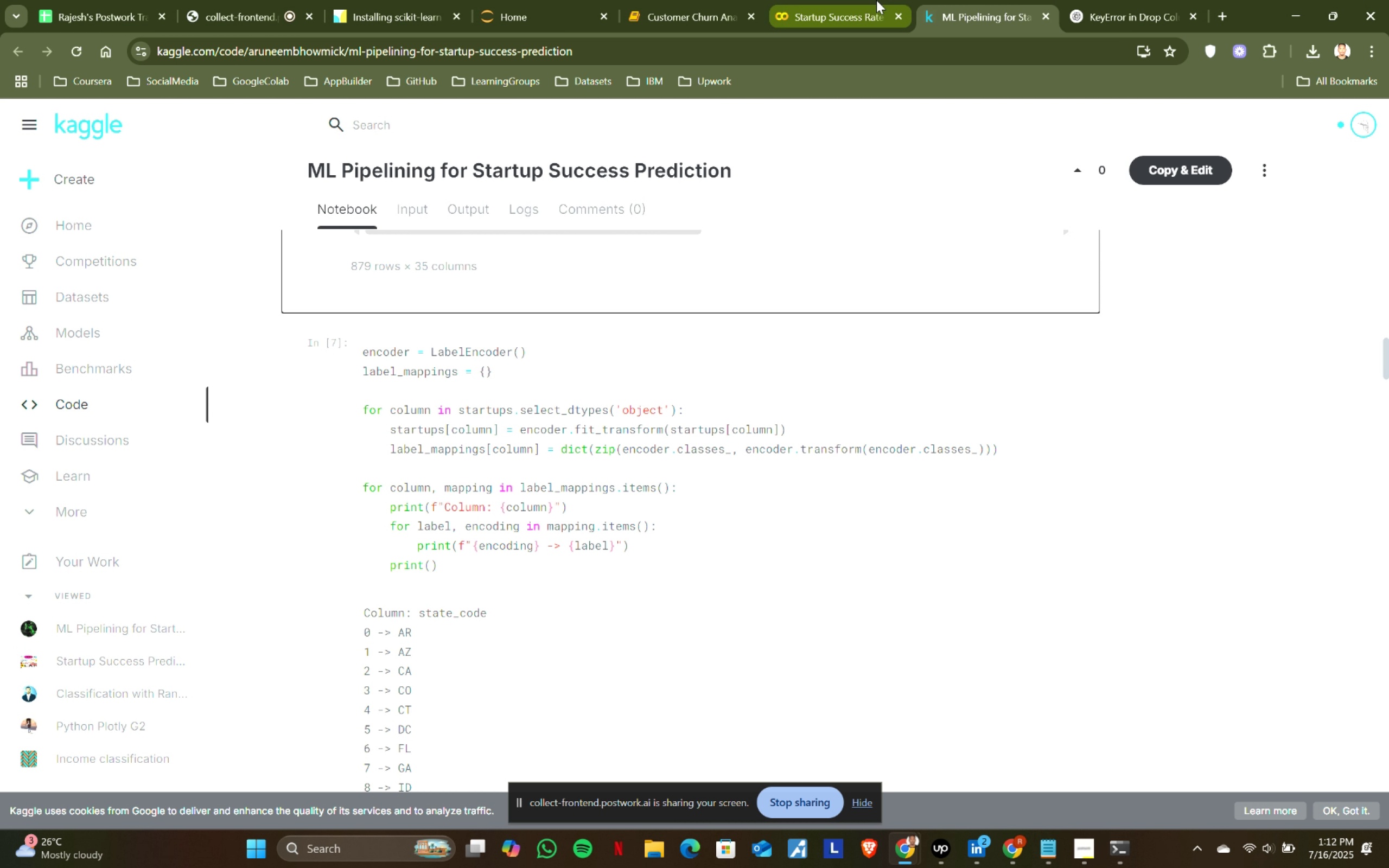 
key(ArrowRight)
 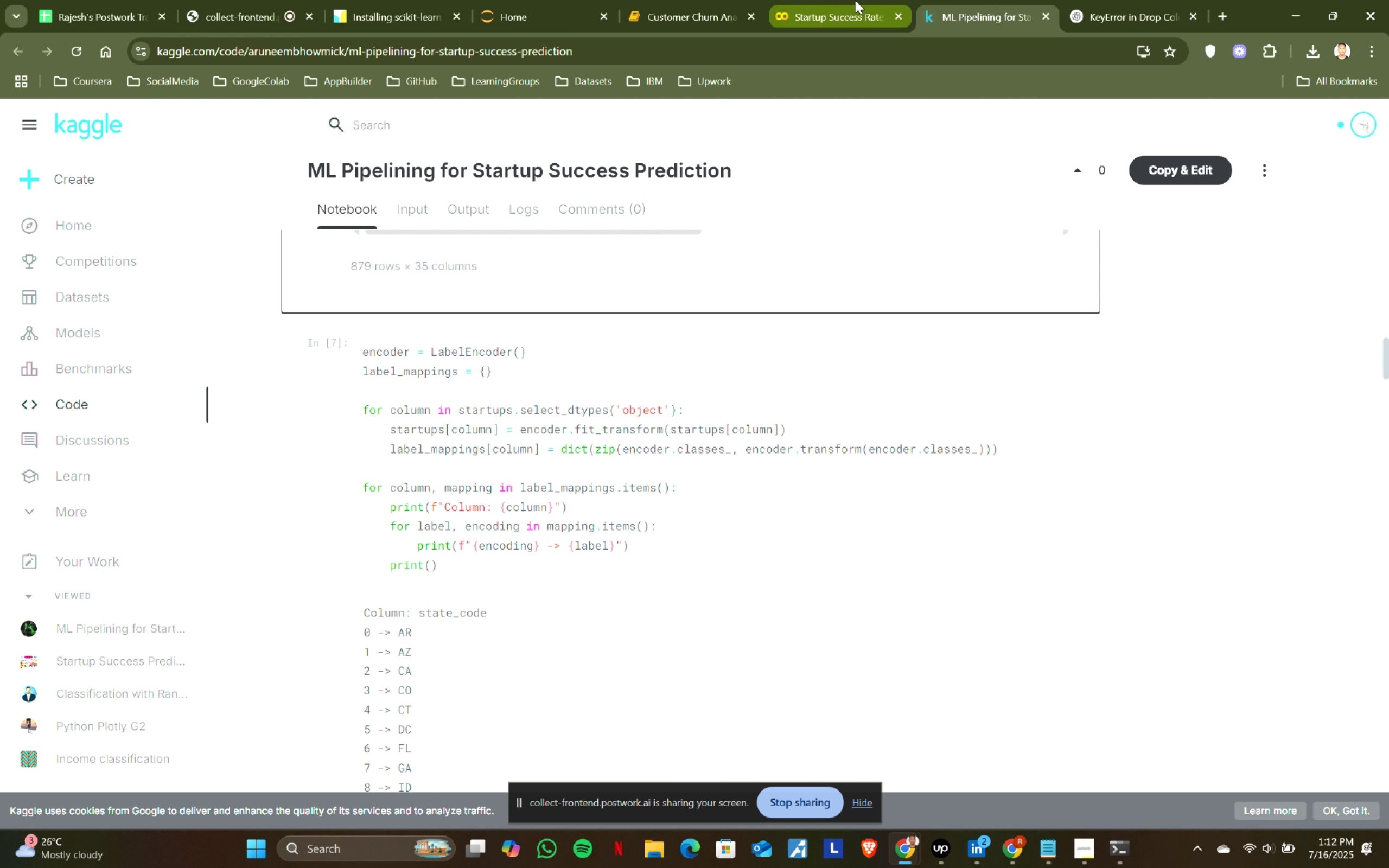 
key(ArrowRight)
 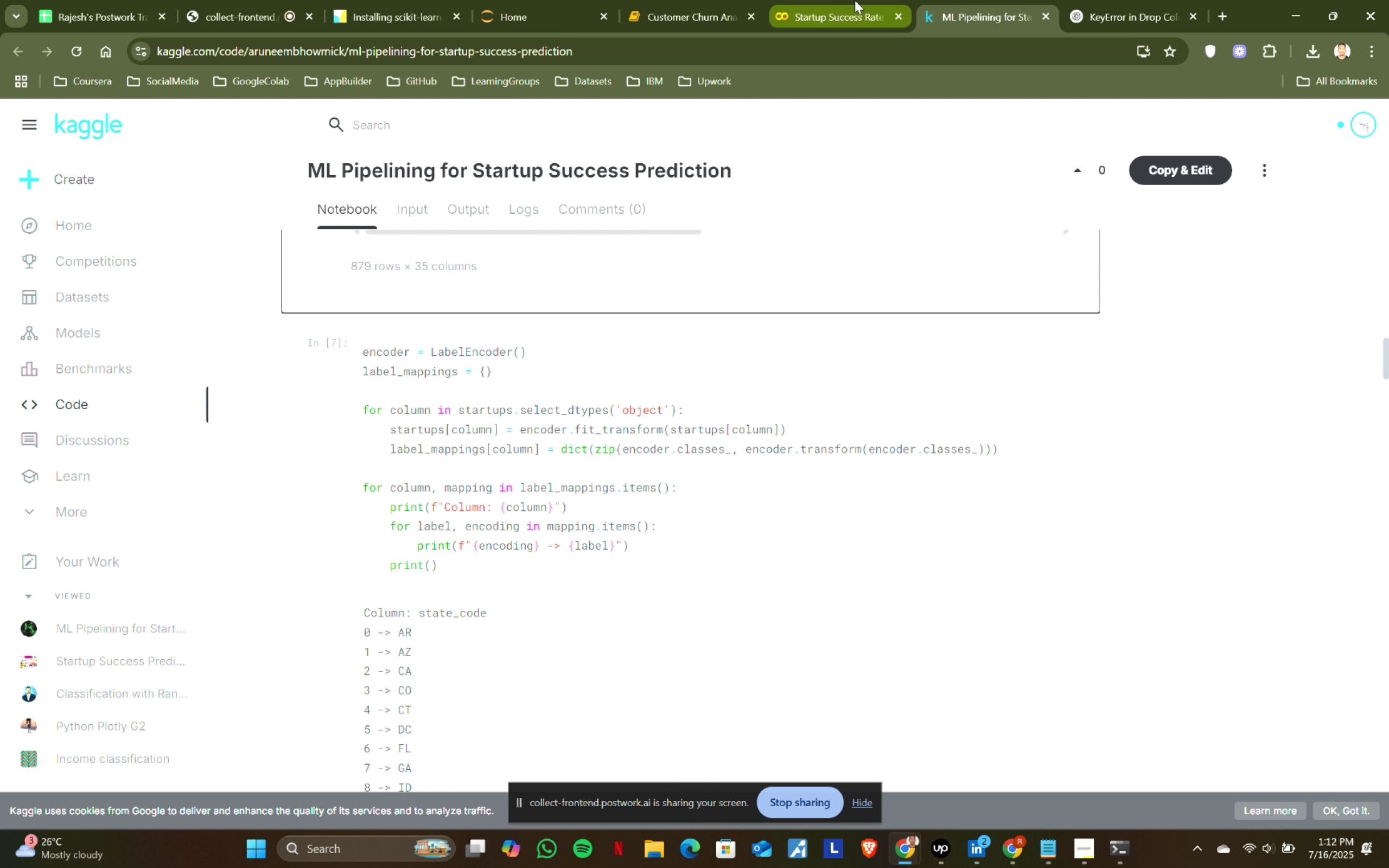 
key(ArrowRight)
 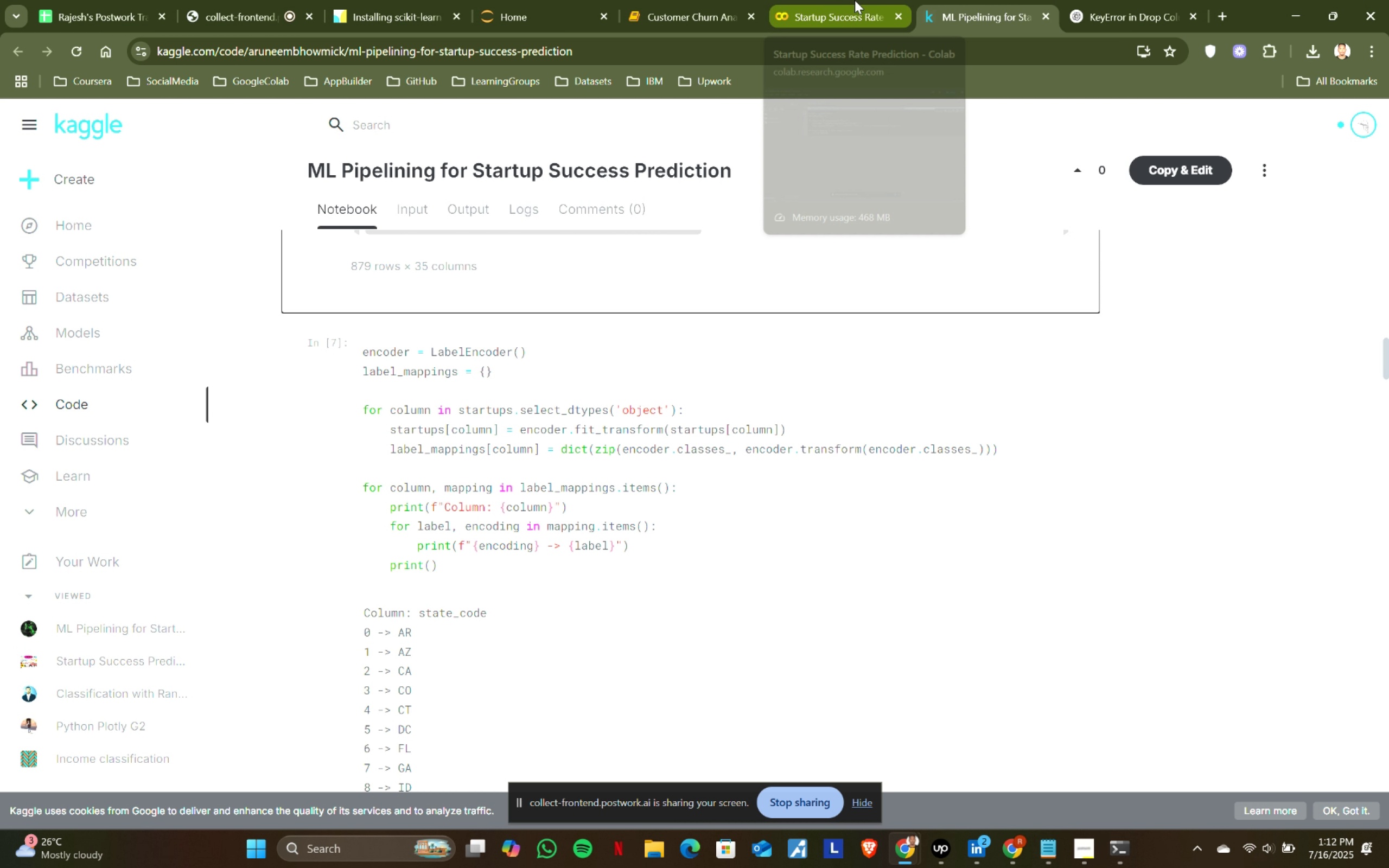 
key(ArrowRight)
 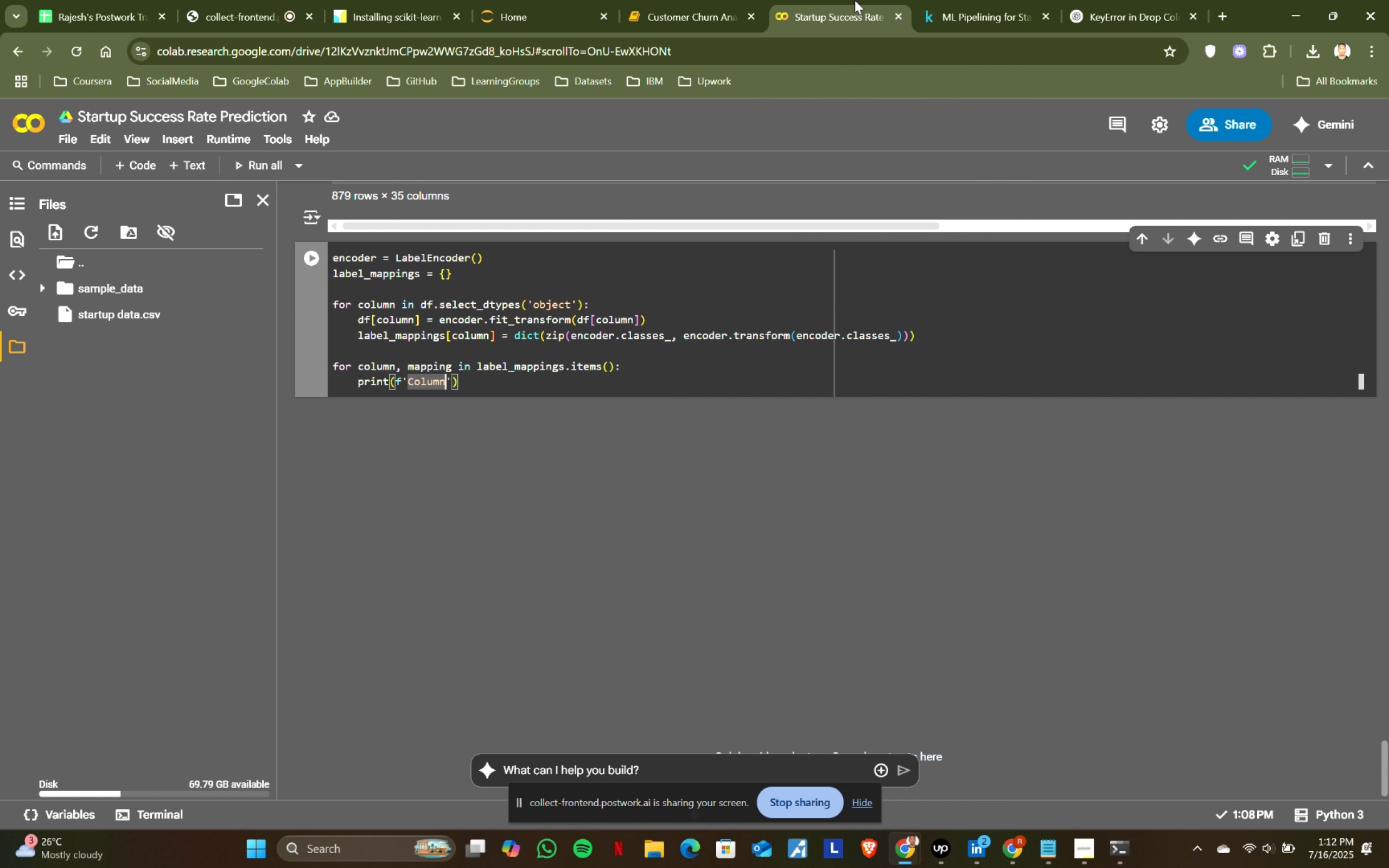 
left_click([1052, 0])
 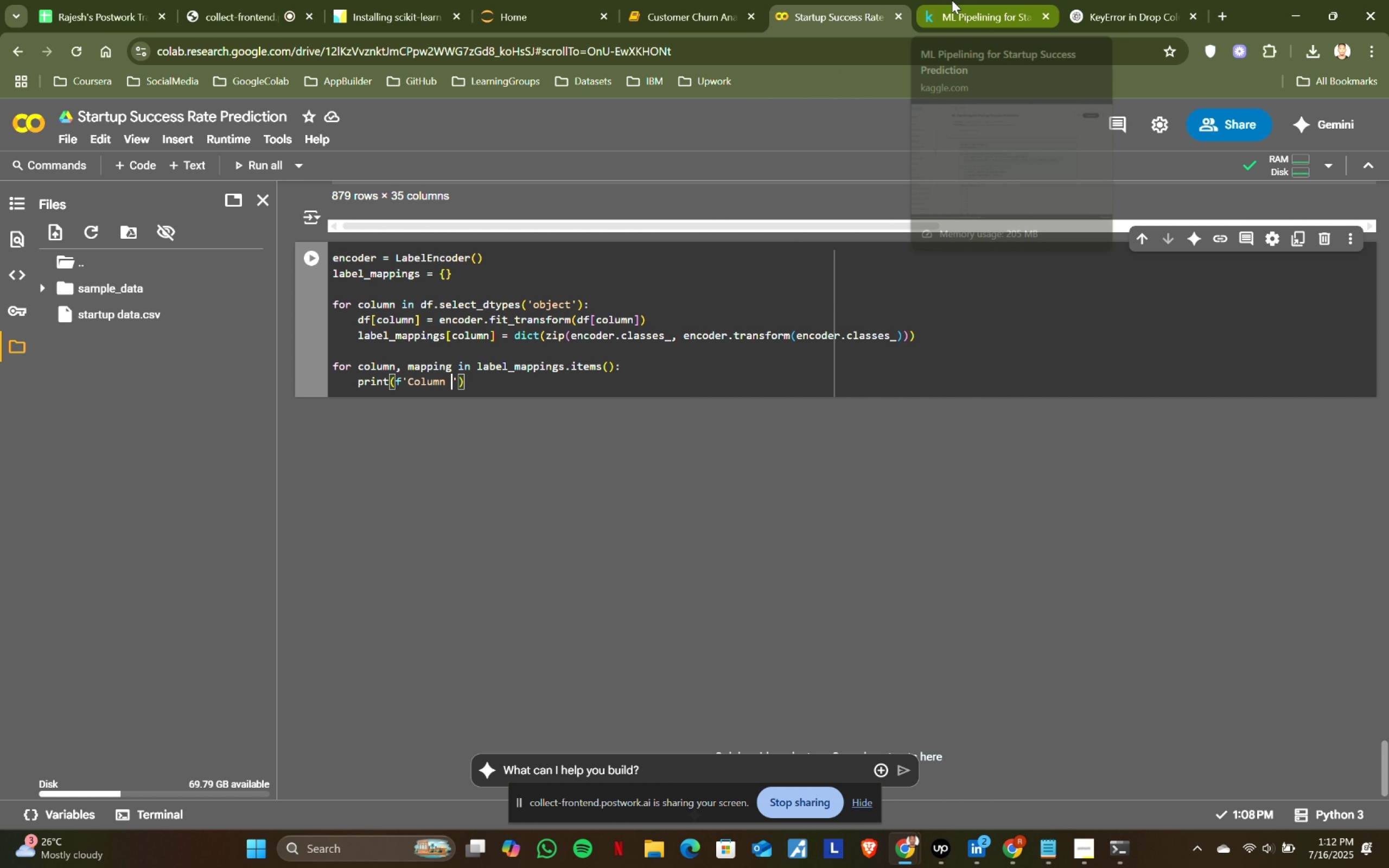 
left_click([855, 0])
 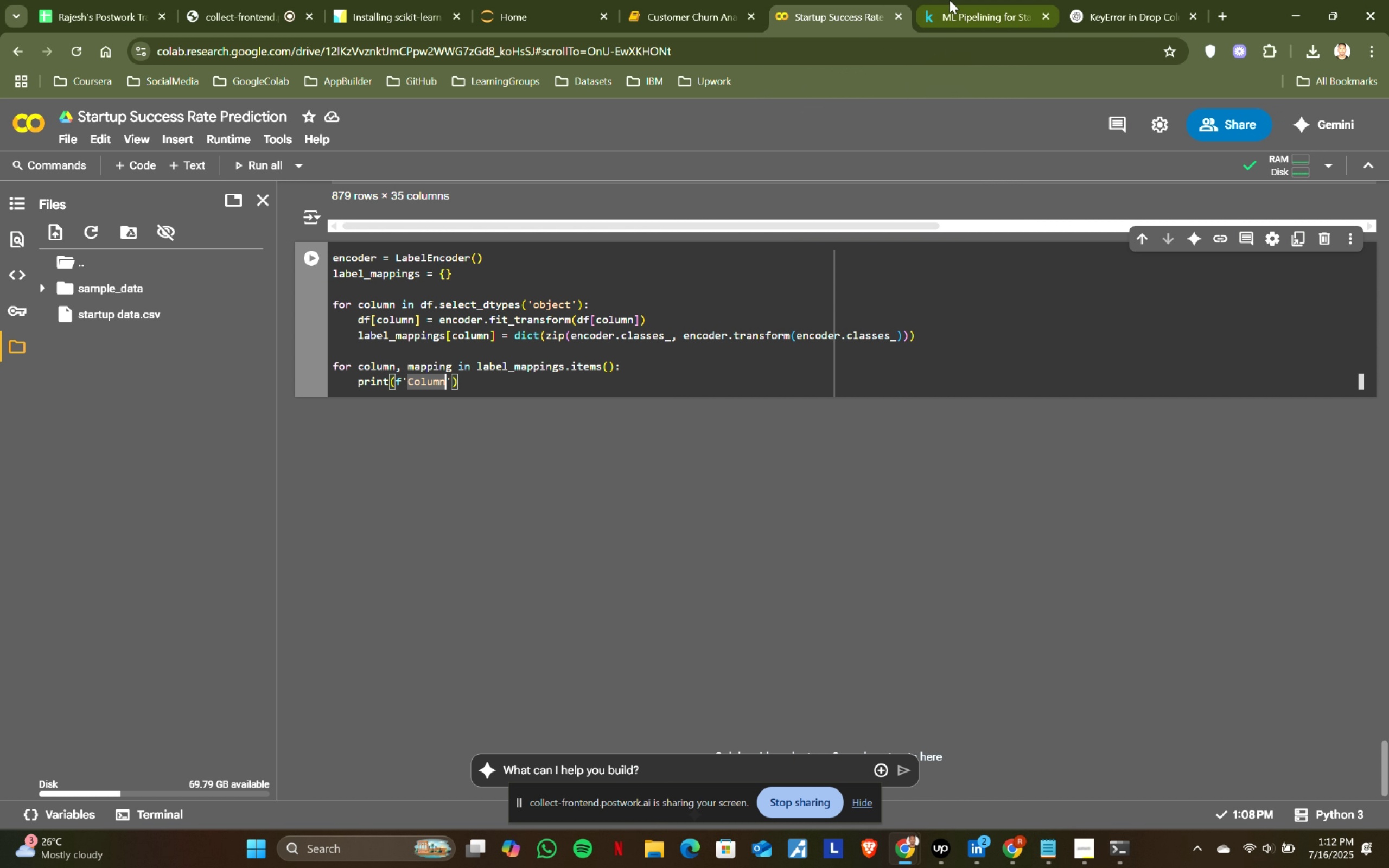 
type( )
key(Backspace)
type(: {C)
key(Backspace)
type(column)
 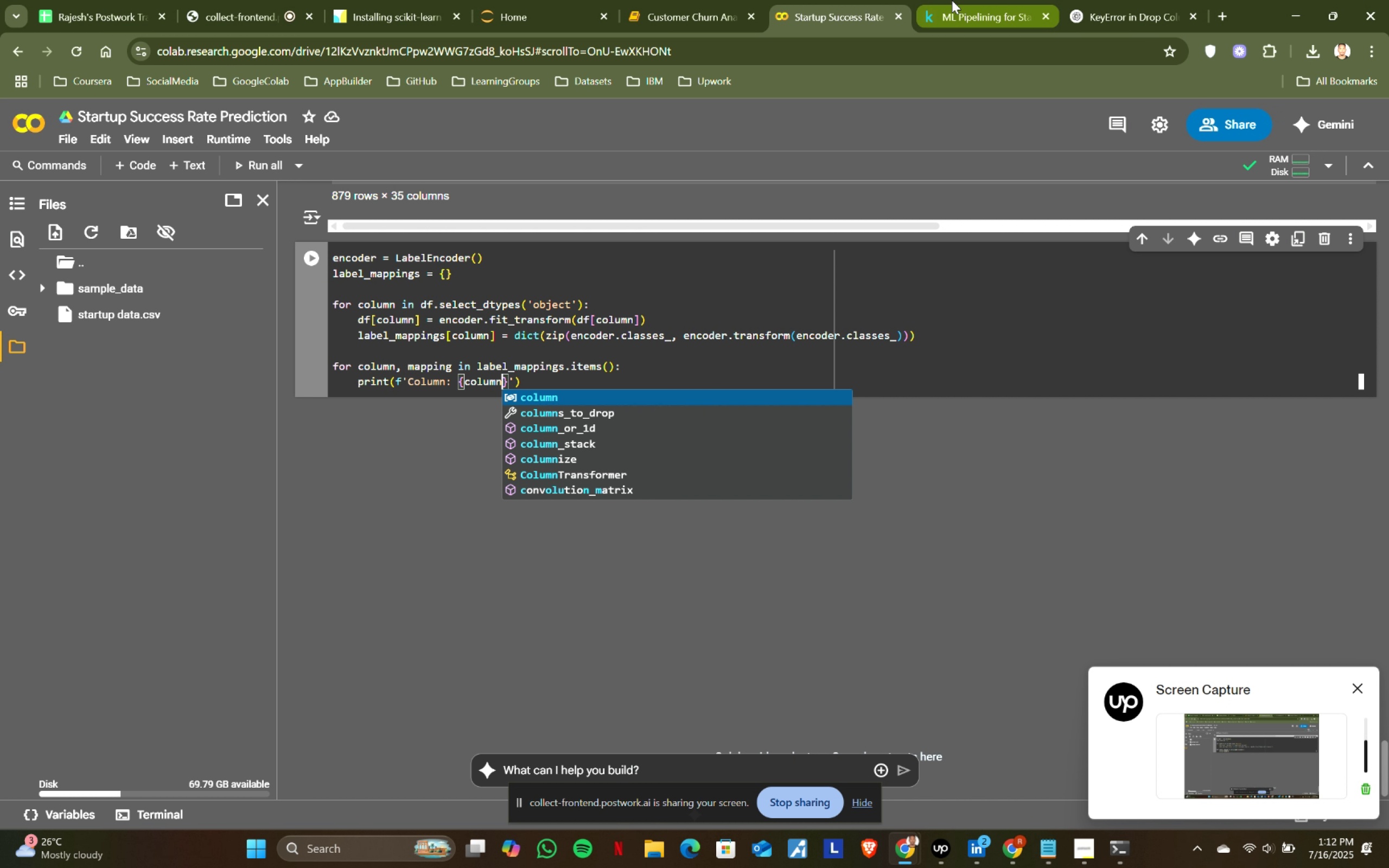 
key(Enter)
 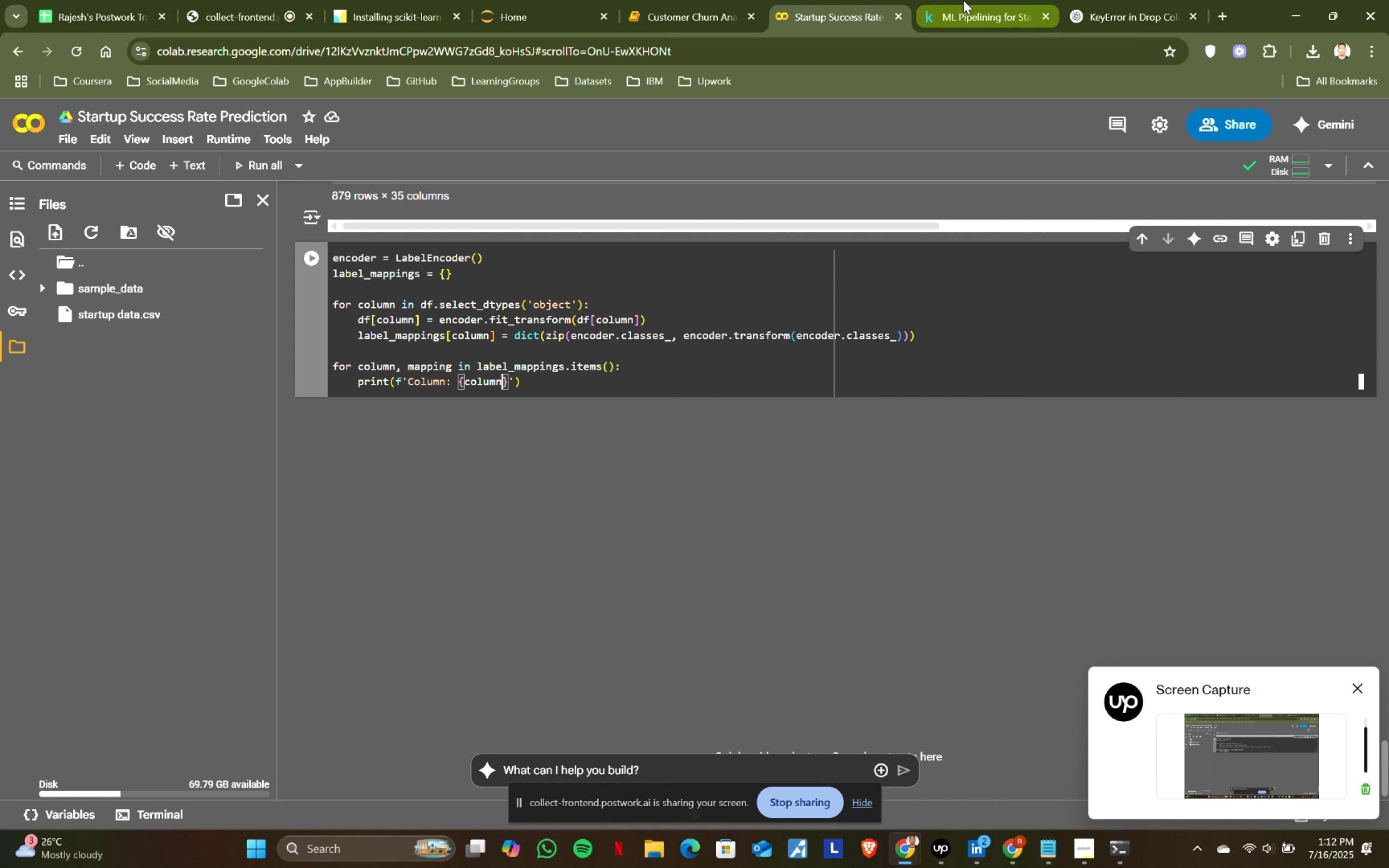 
left_click([1022, 0])
 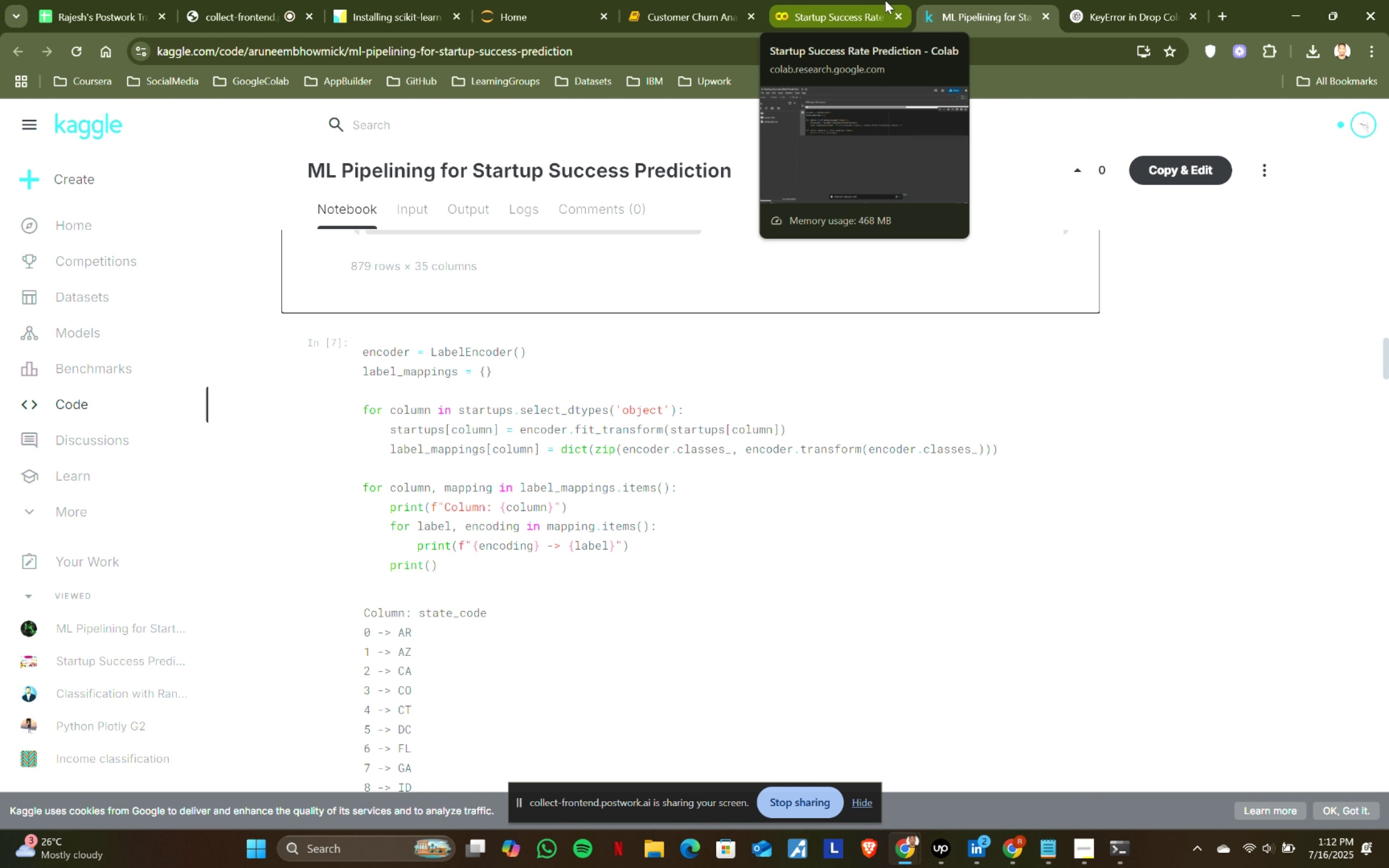 
left_click([885, 0])
 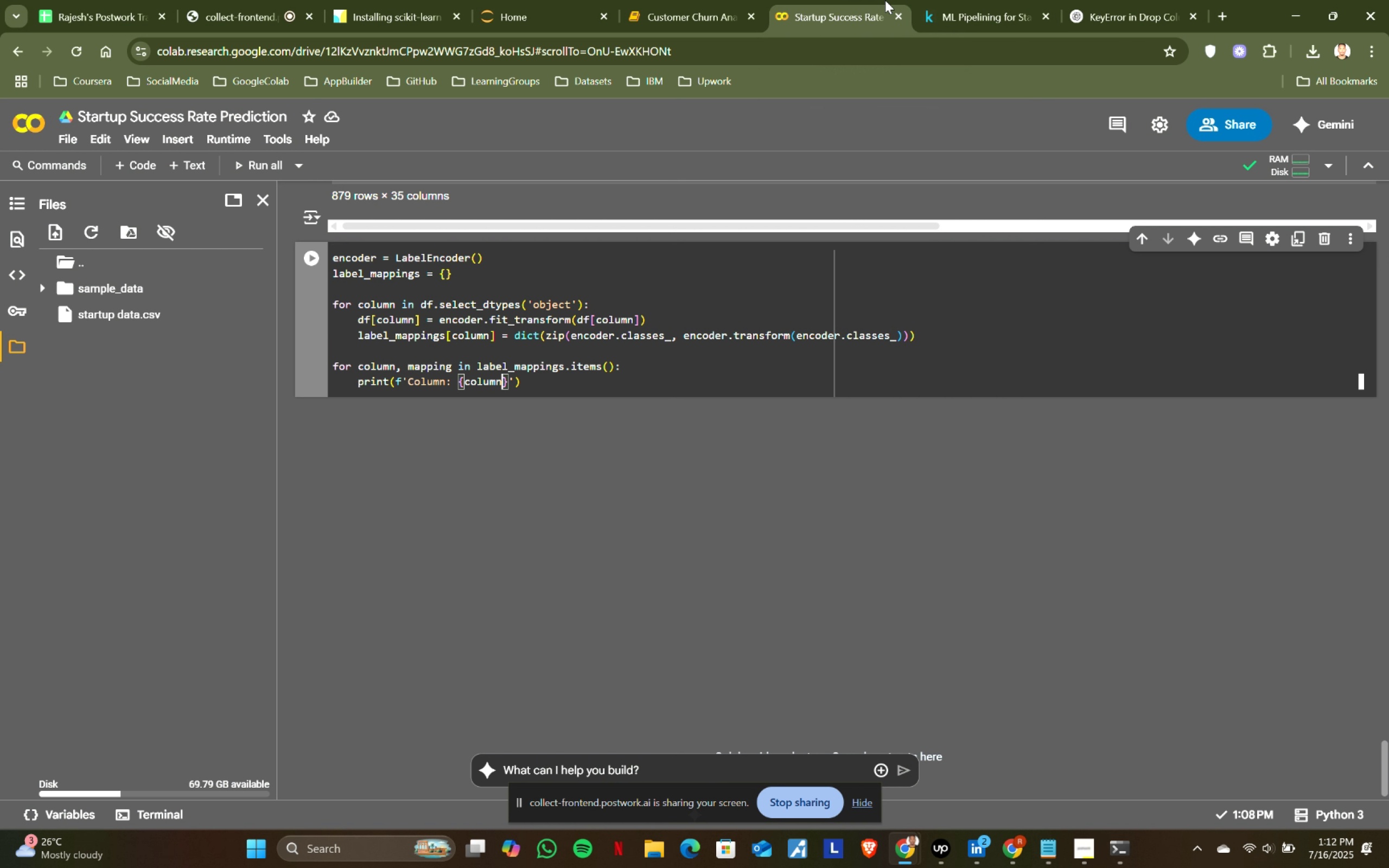 
key(ArrowRight)
 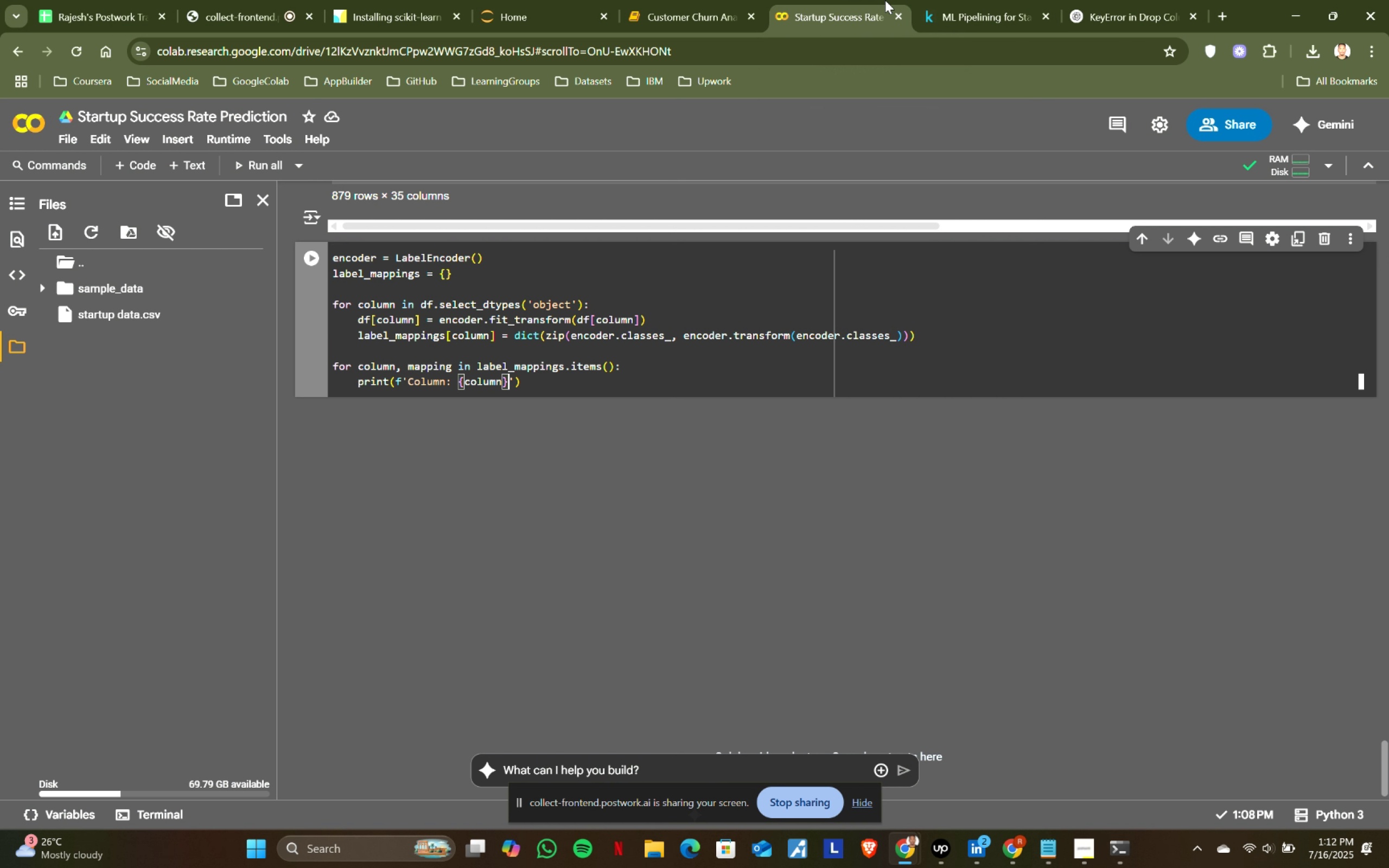 
key(ArrowRight)
 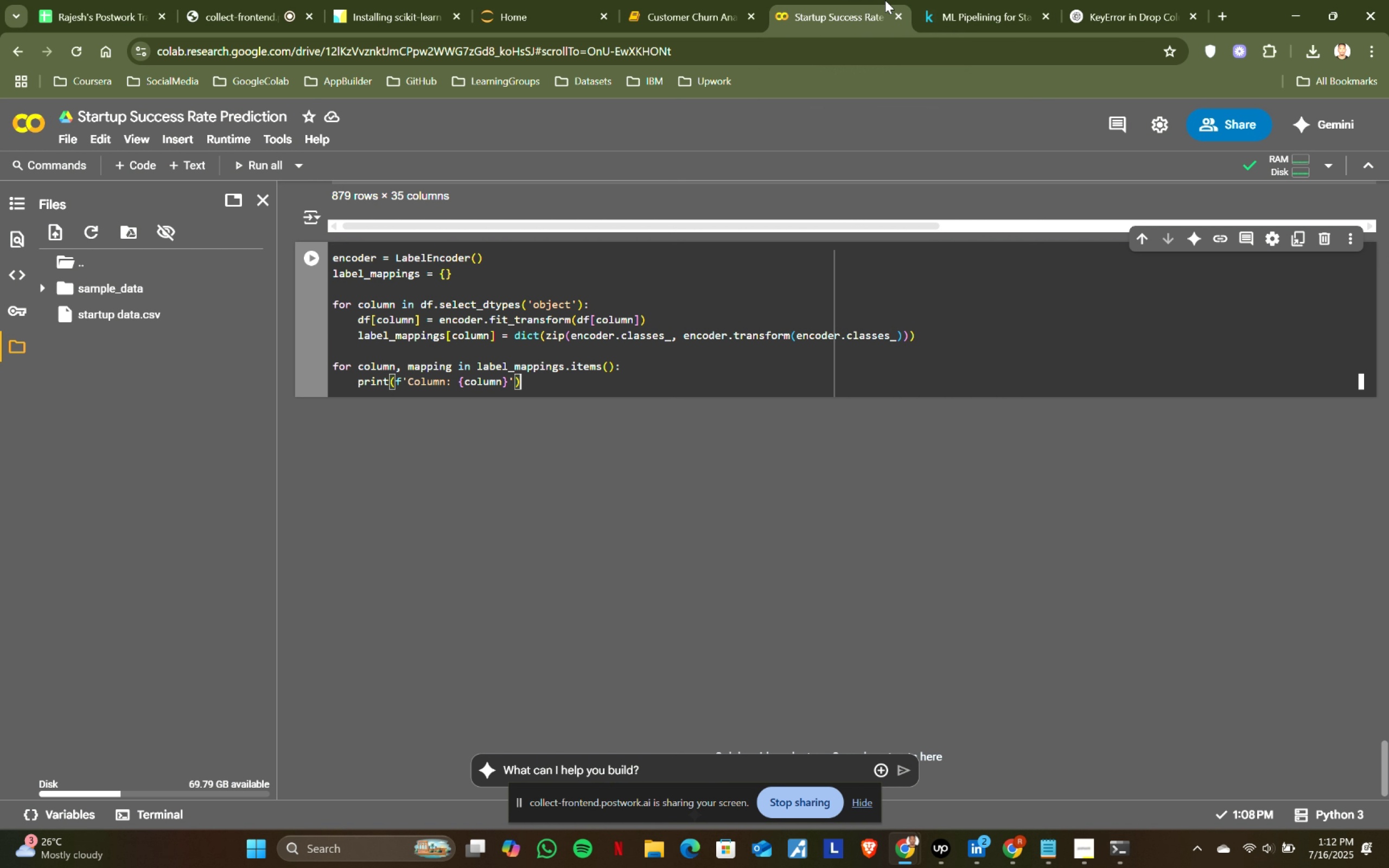 
key(ArrowRight)
 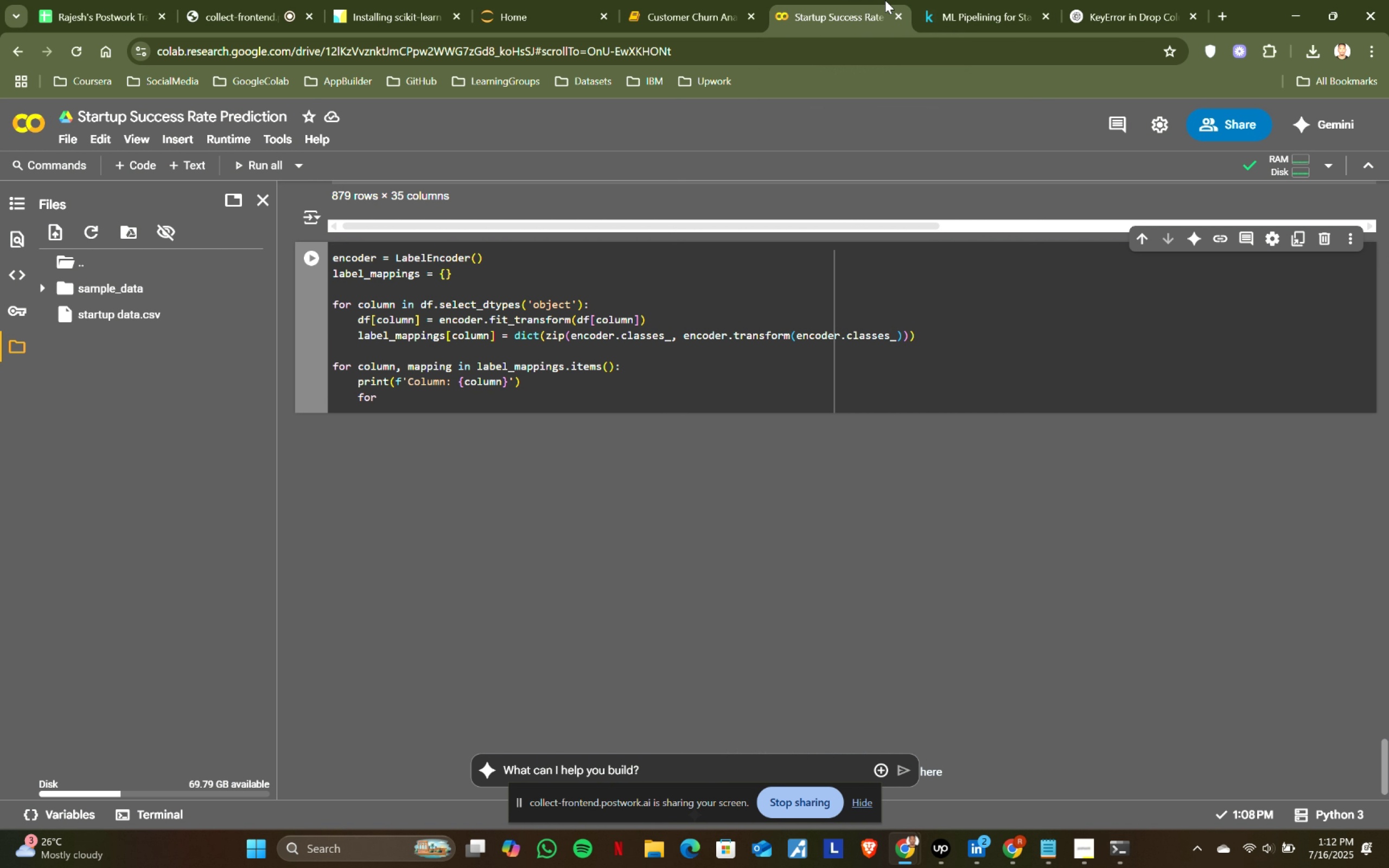 
key(Enter)
 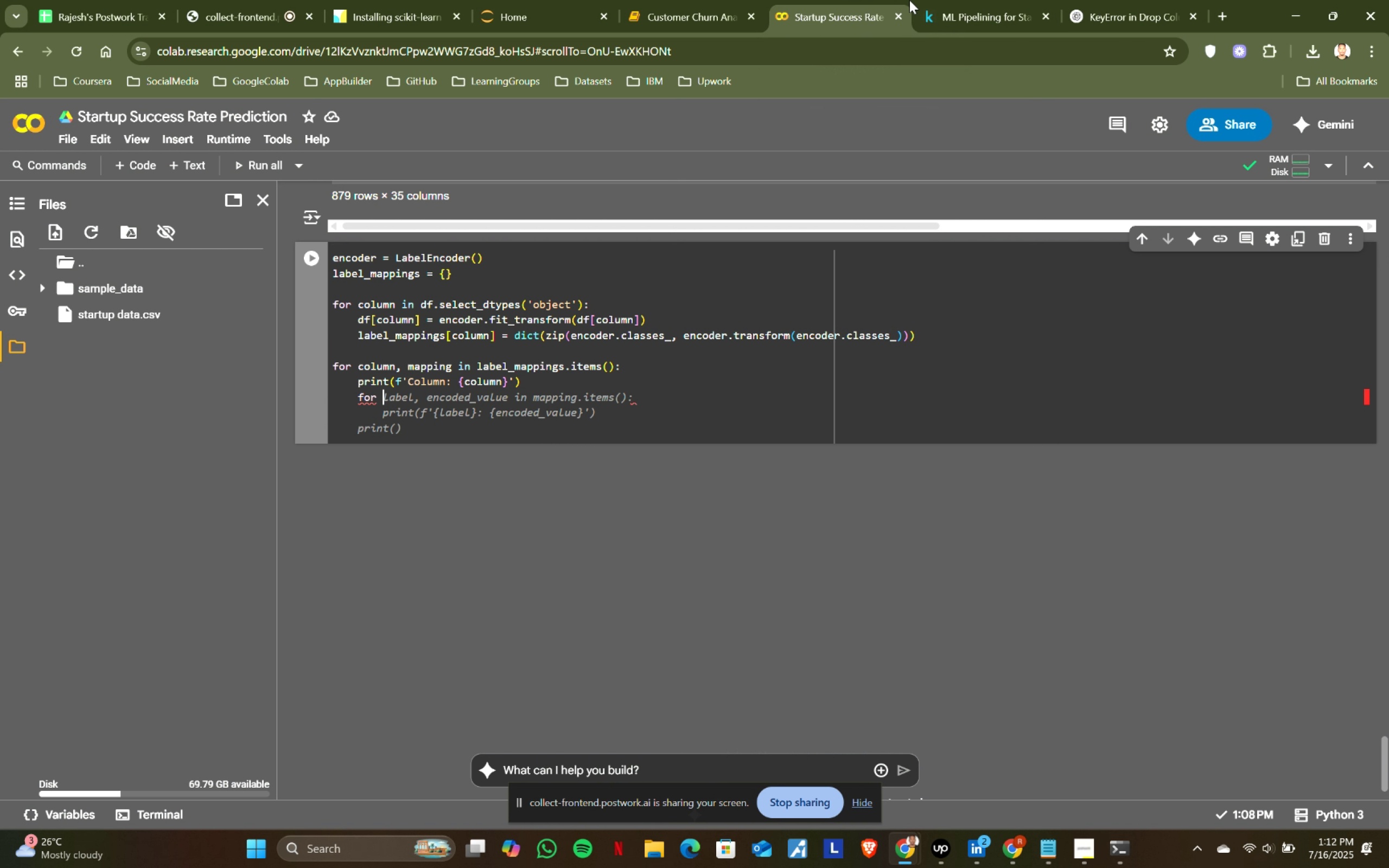 
type(for )
 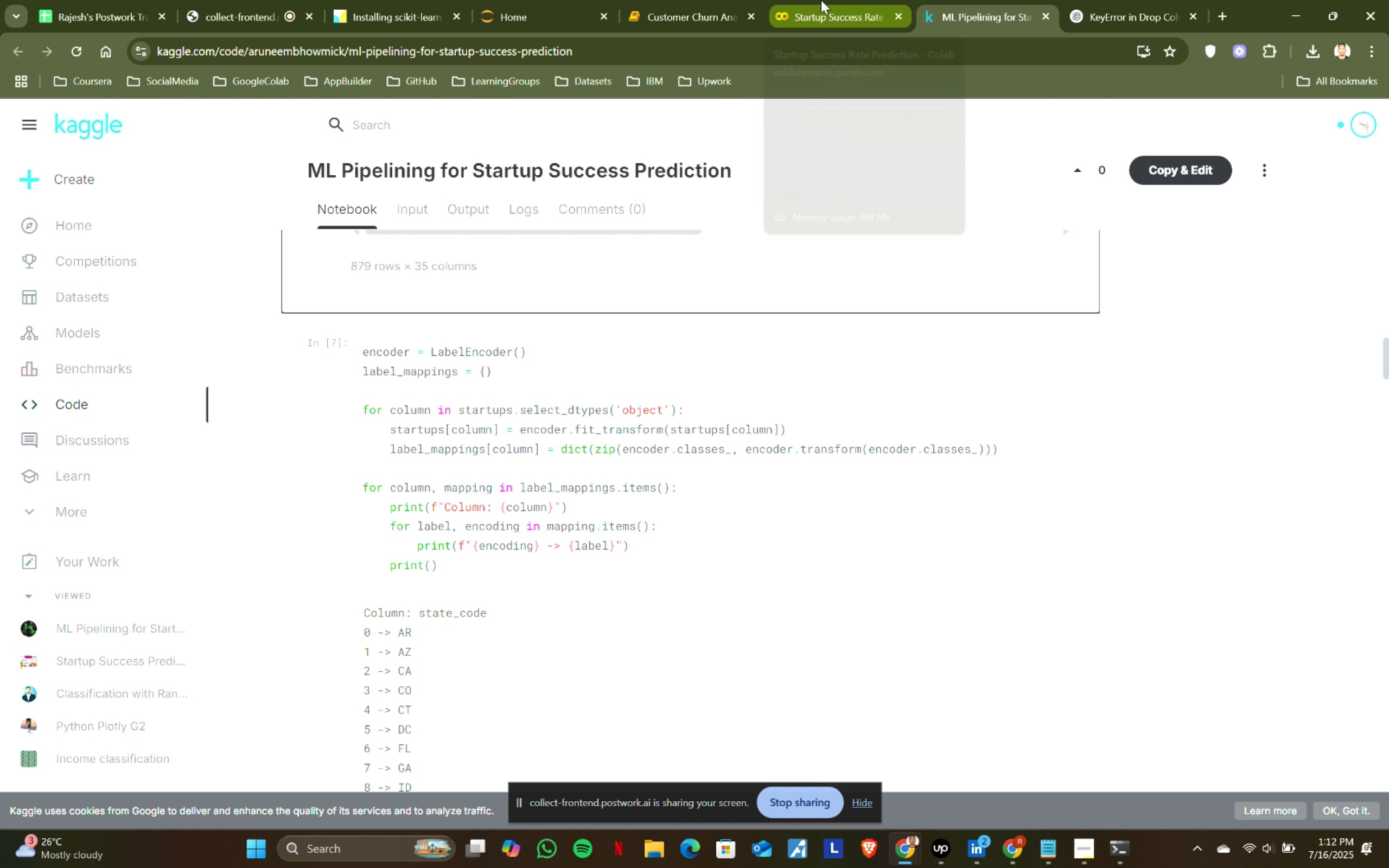 
left_click([925, 0])
 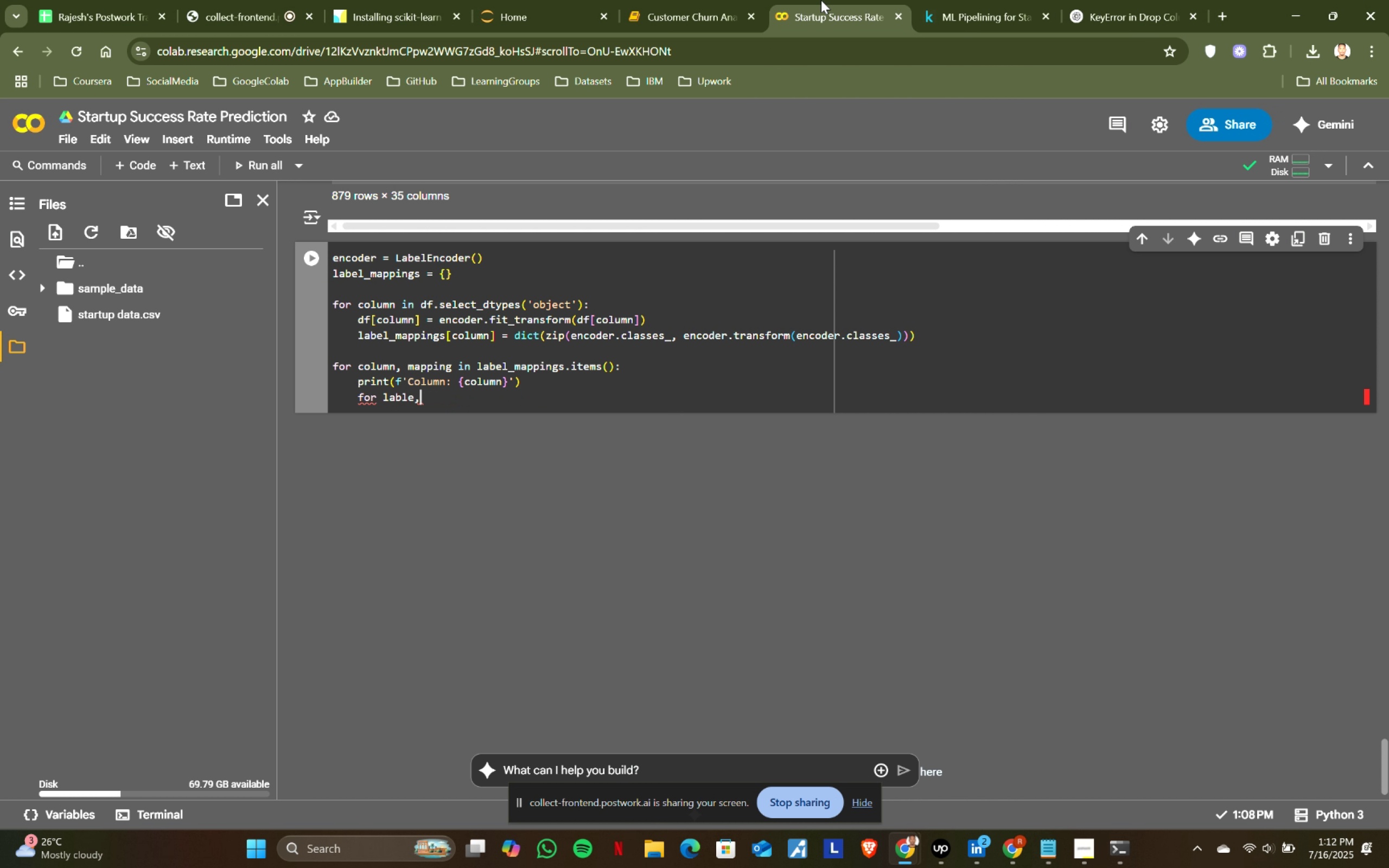 
left_click([821, 0])
 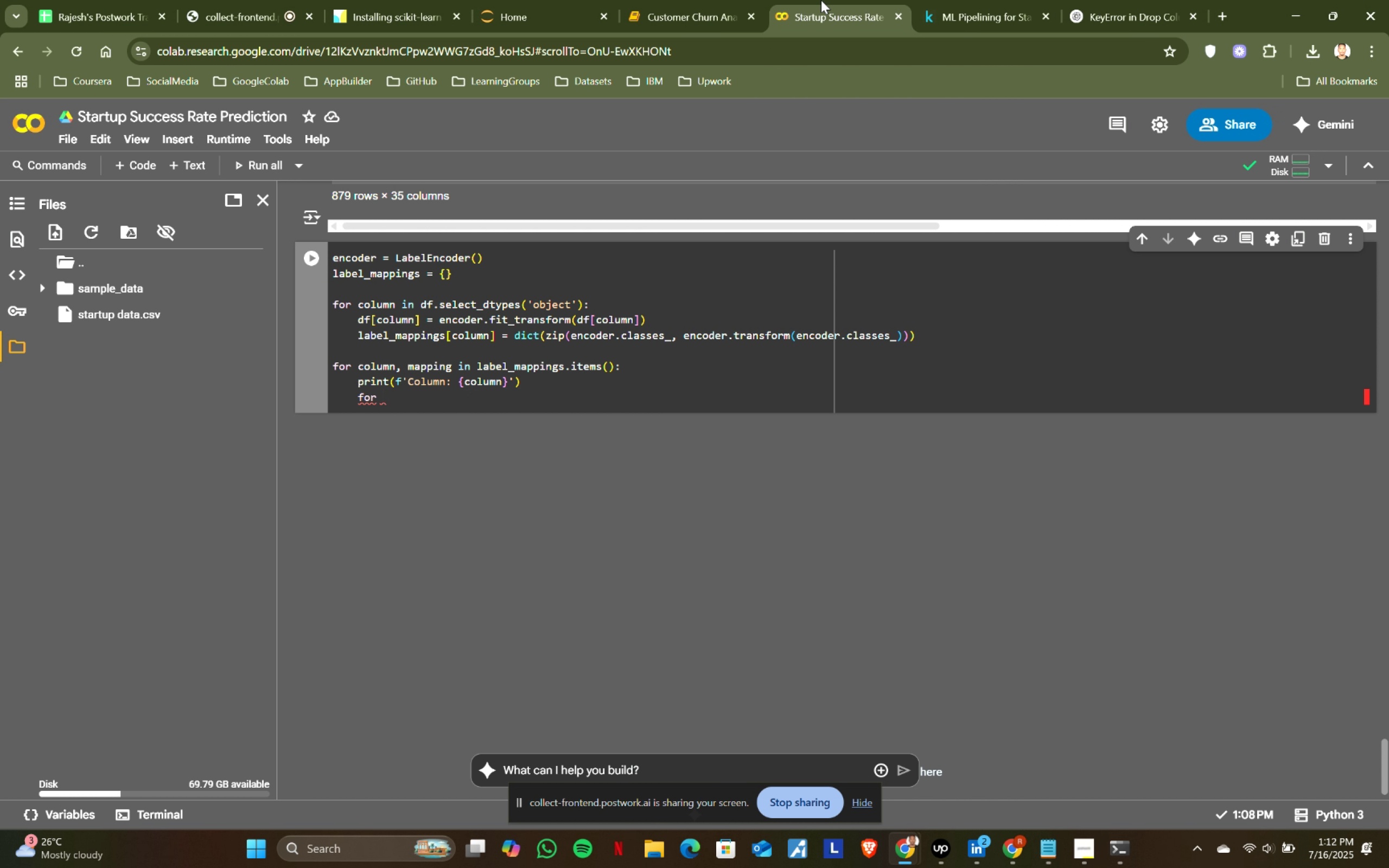 
type(lable, encoding in )
 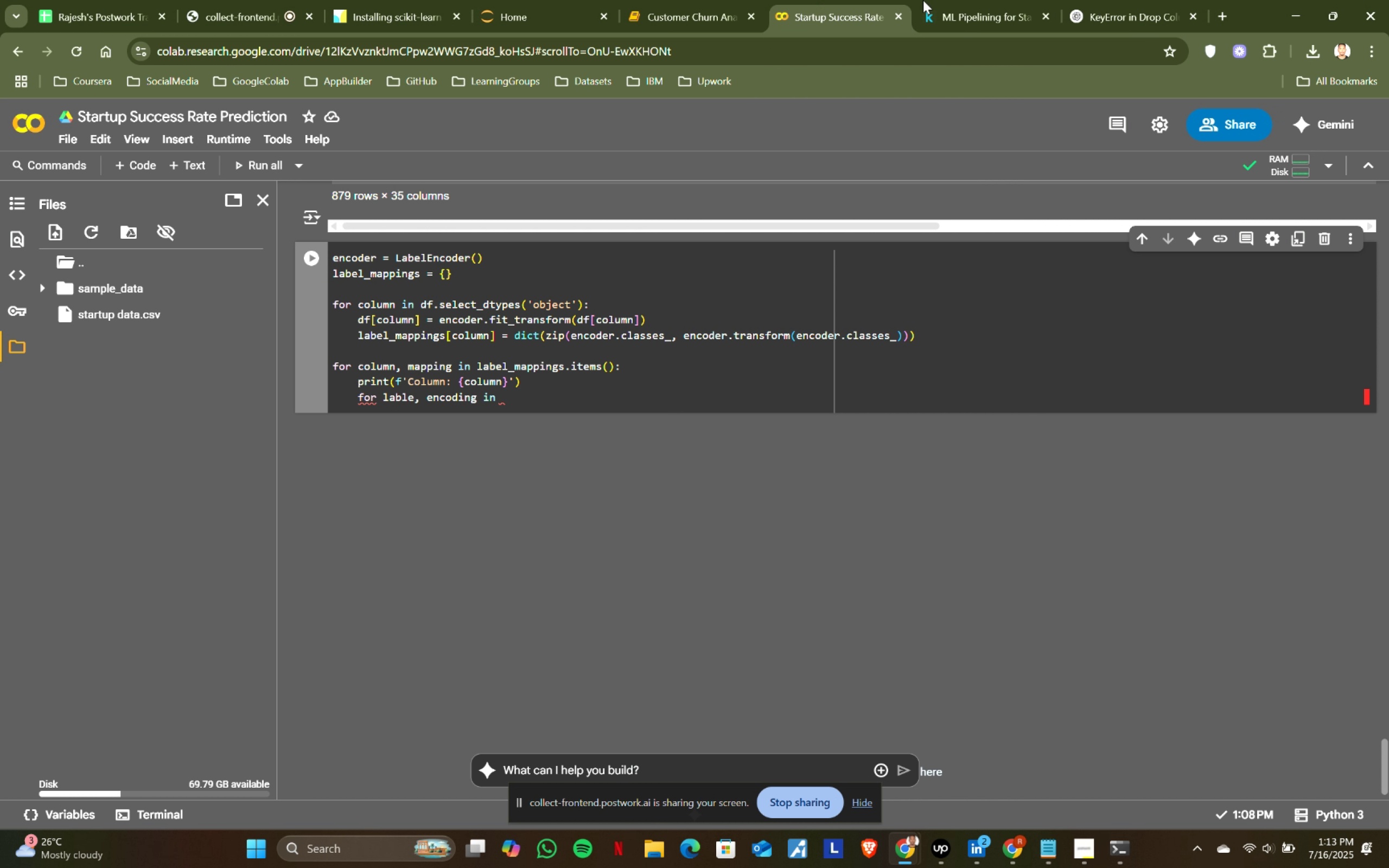 
left_click([1033, 0])
 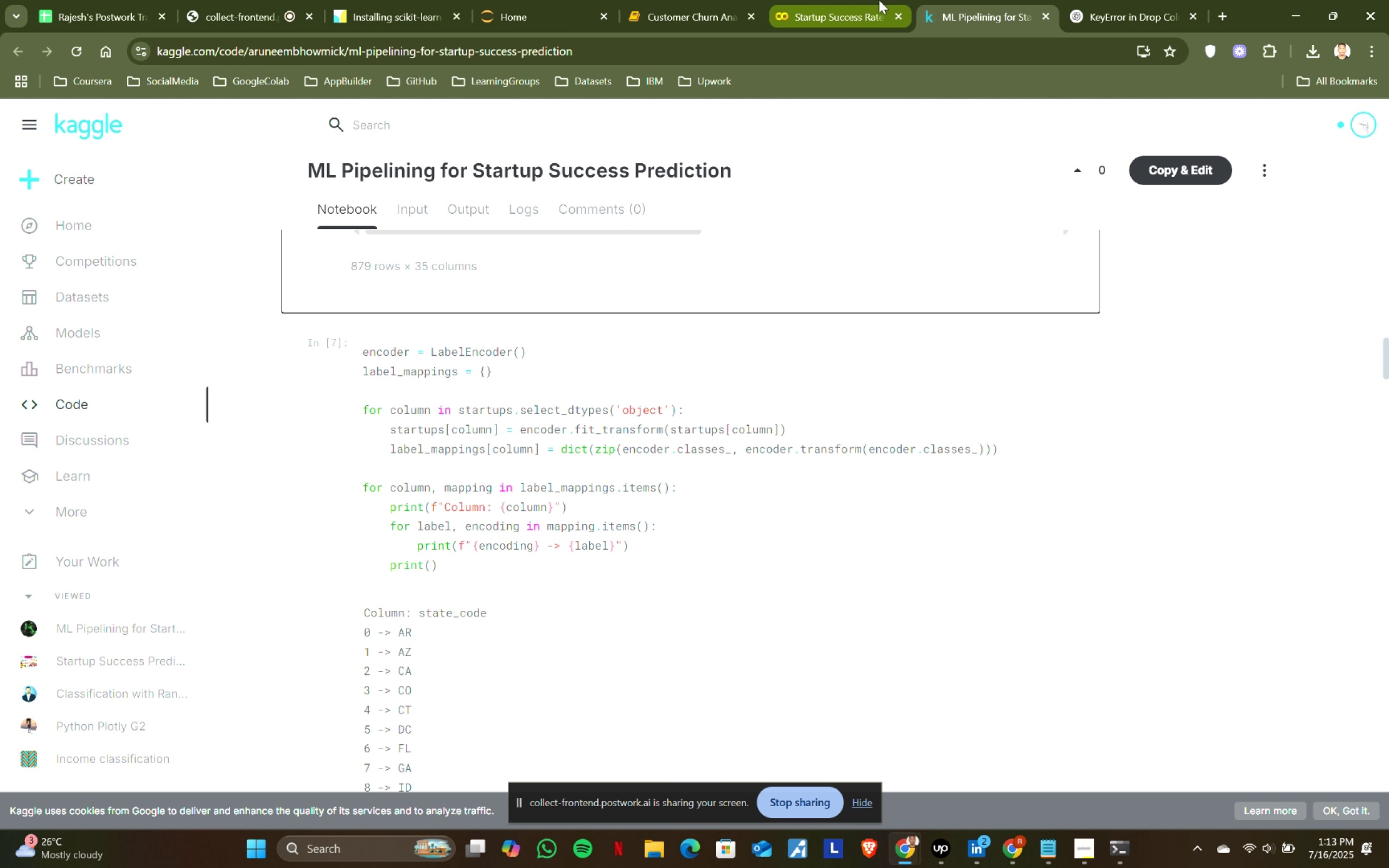 
left_click([879, 0])
 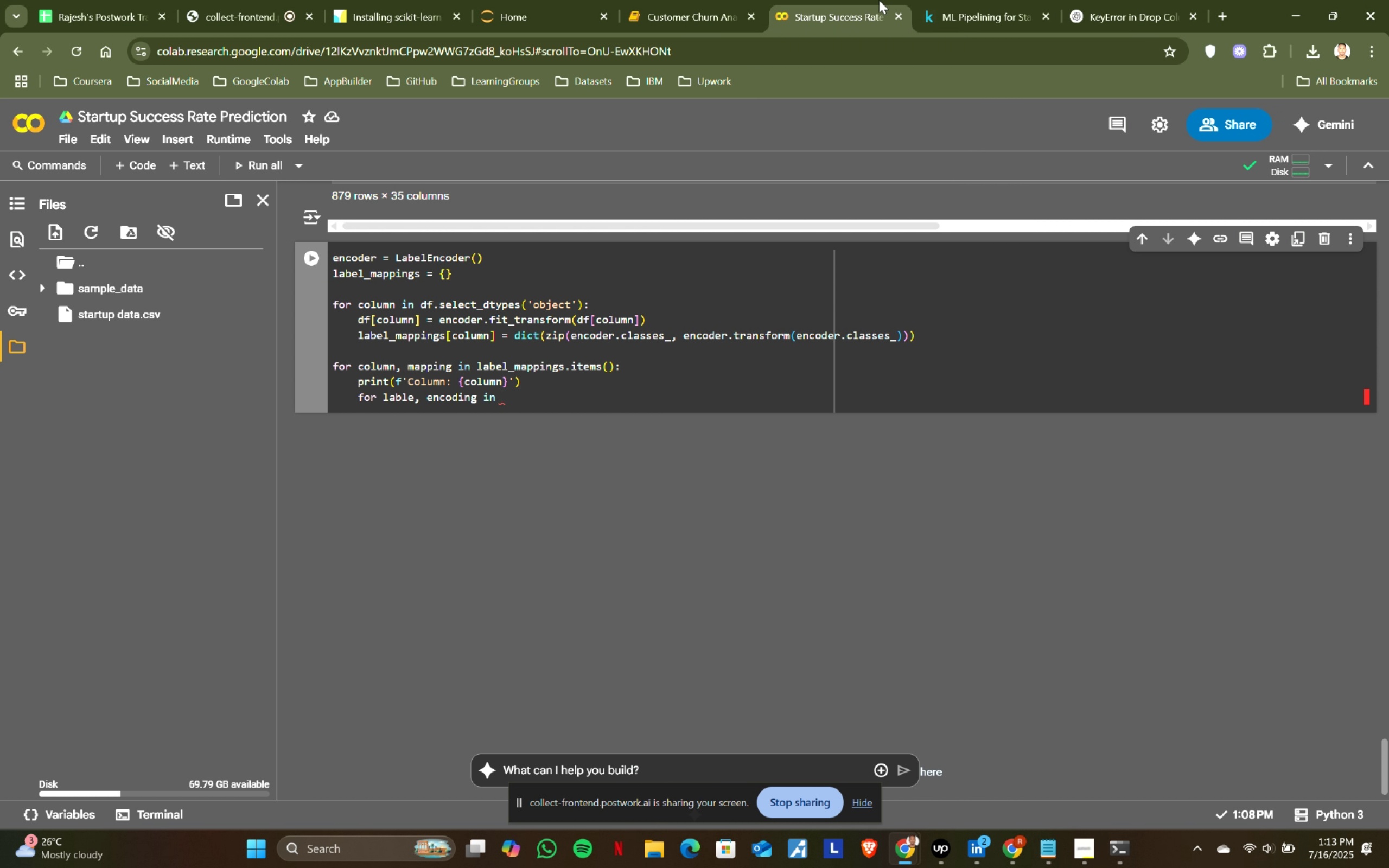 
type(mapping.items()
 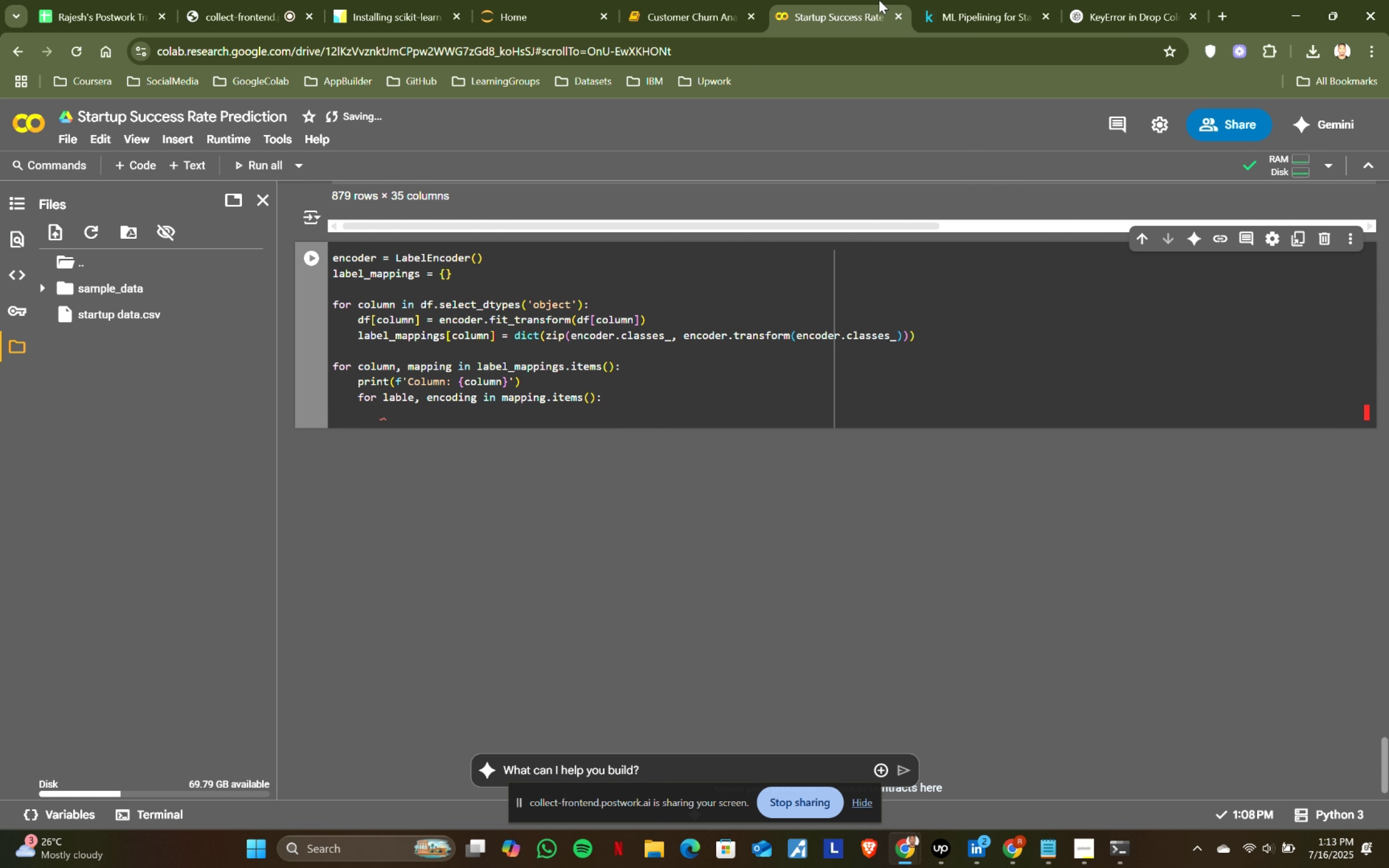 
key(ArrowRight)
 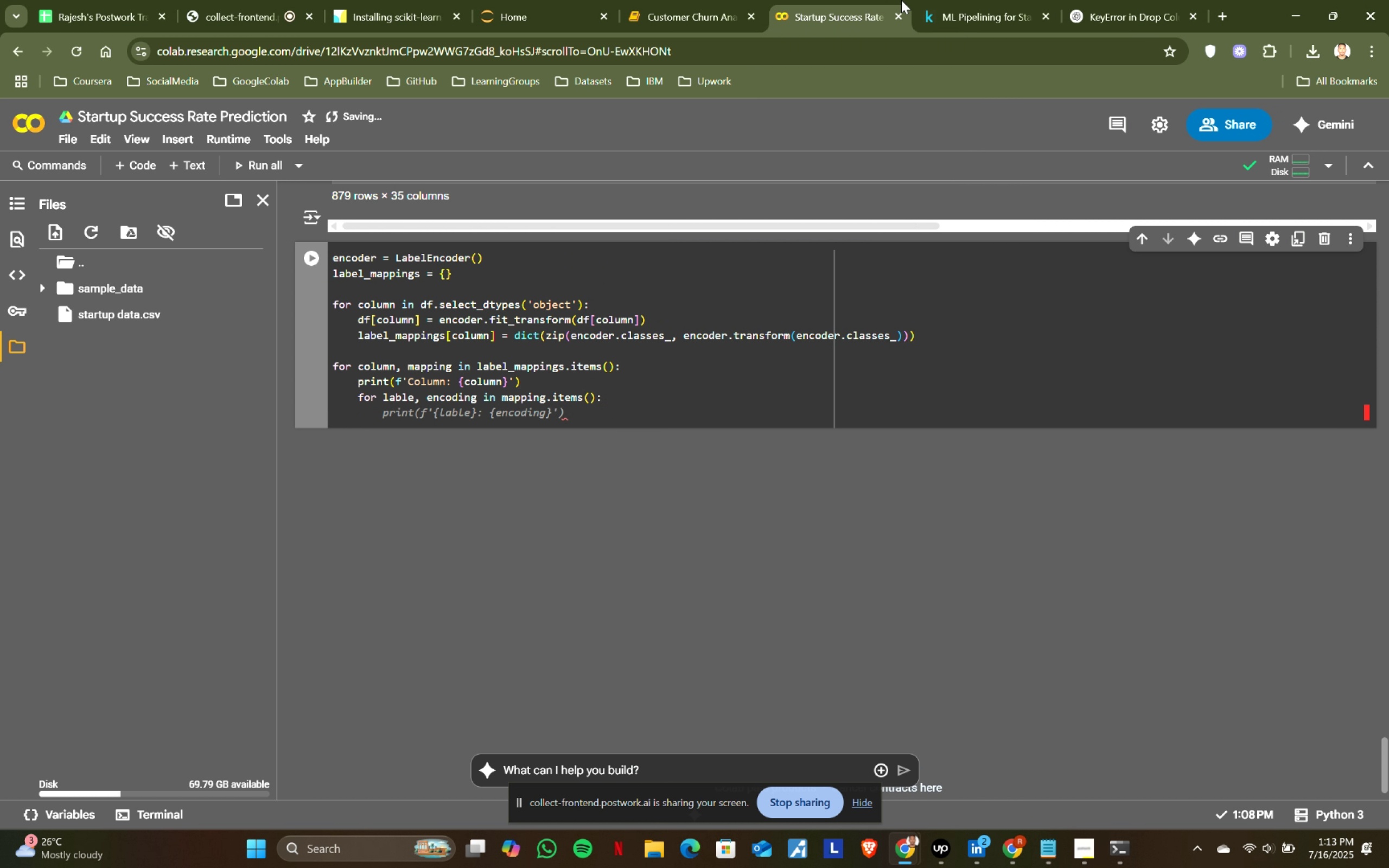 
key(Shift+ShiftRight)
 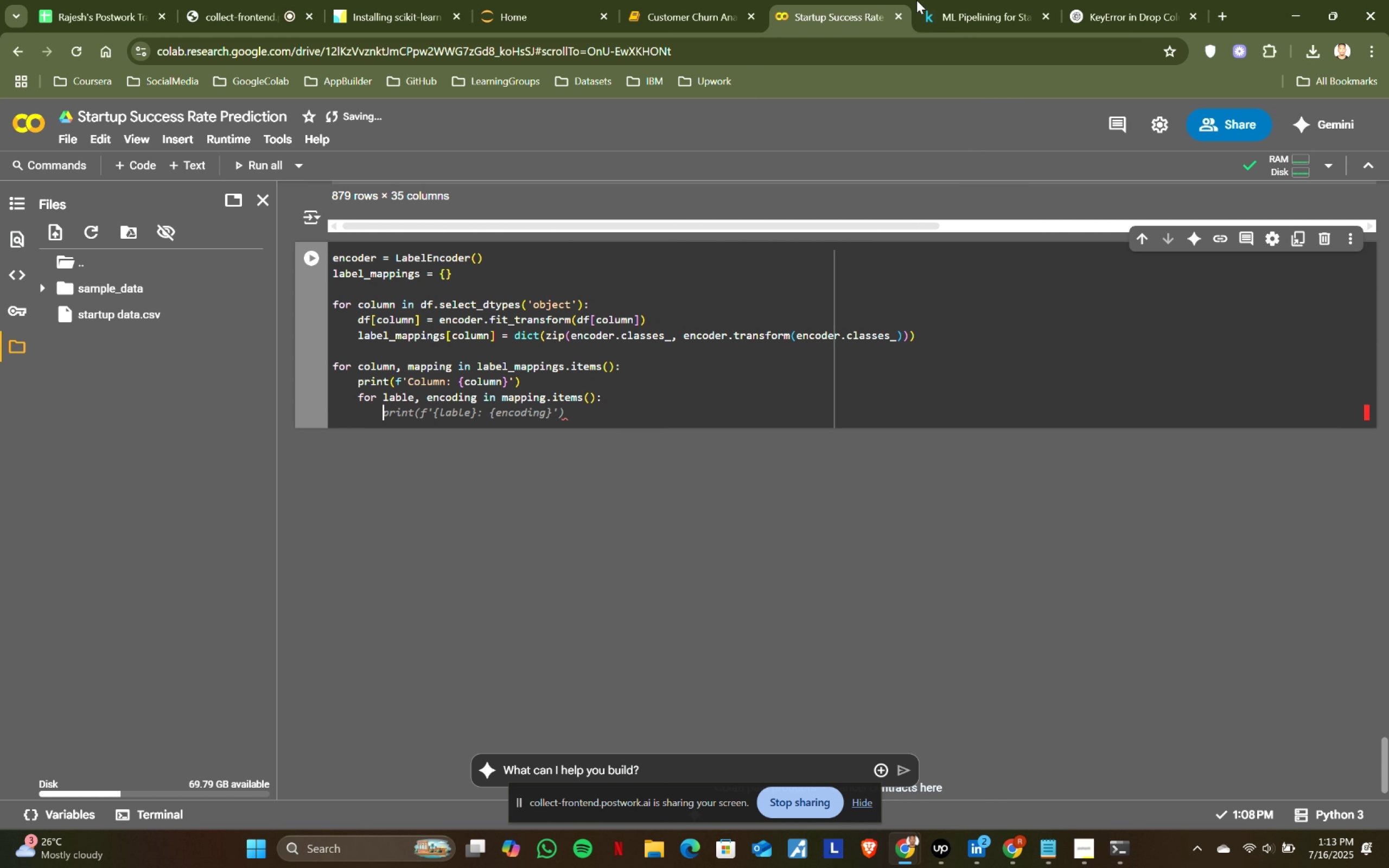 
key(Shift+Semicolon)
 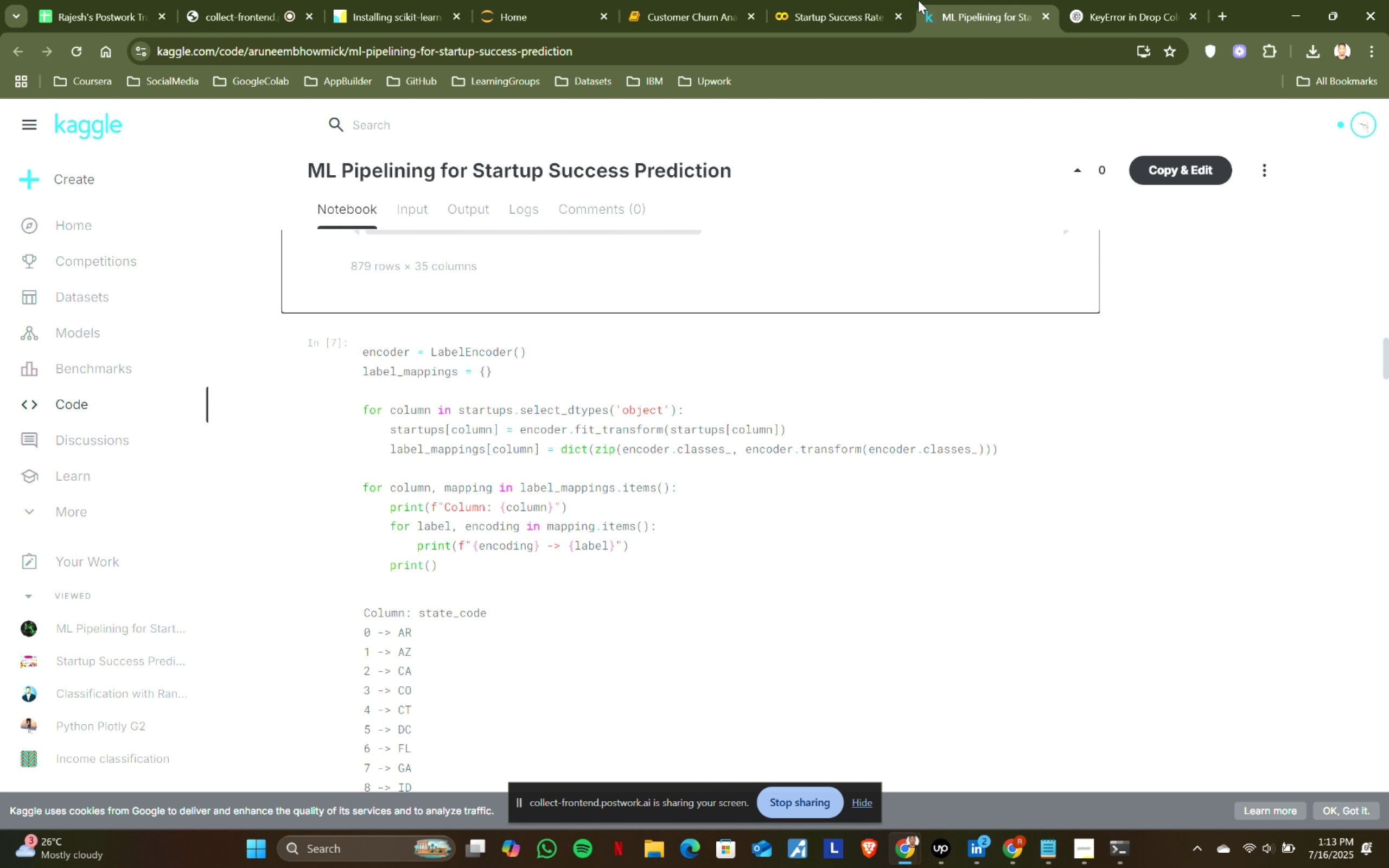 
key(Enter)
 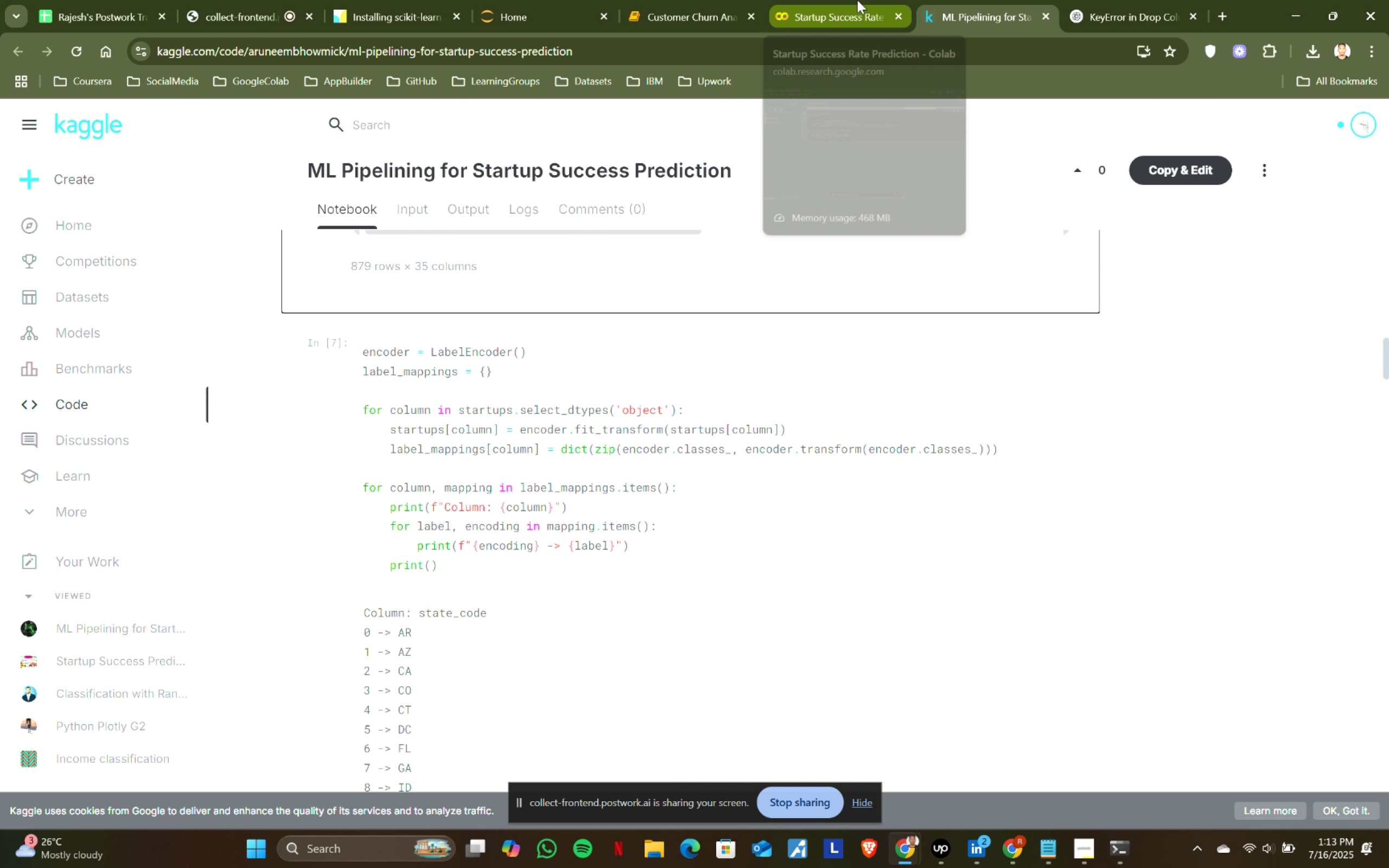 
left_click([918, 0])
 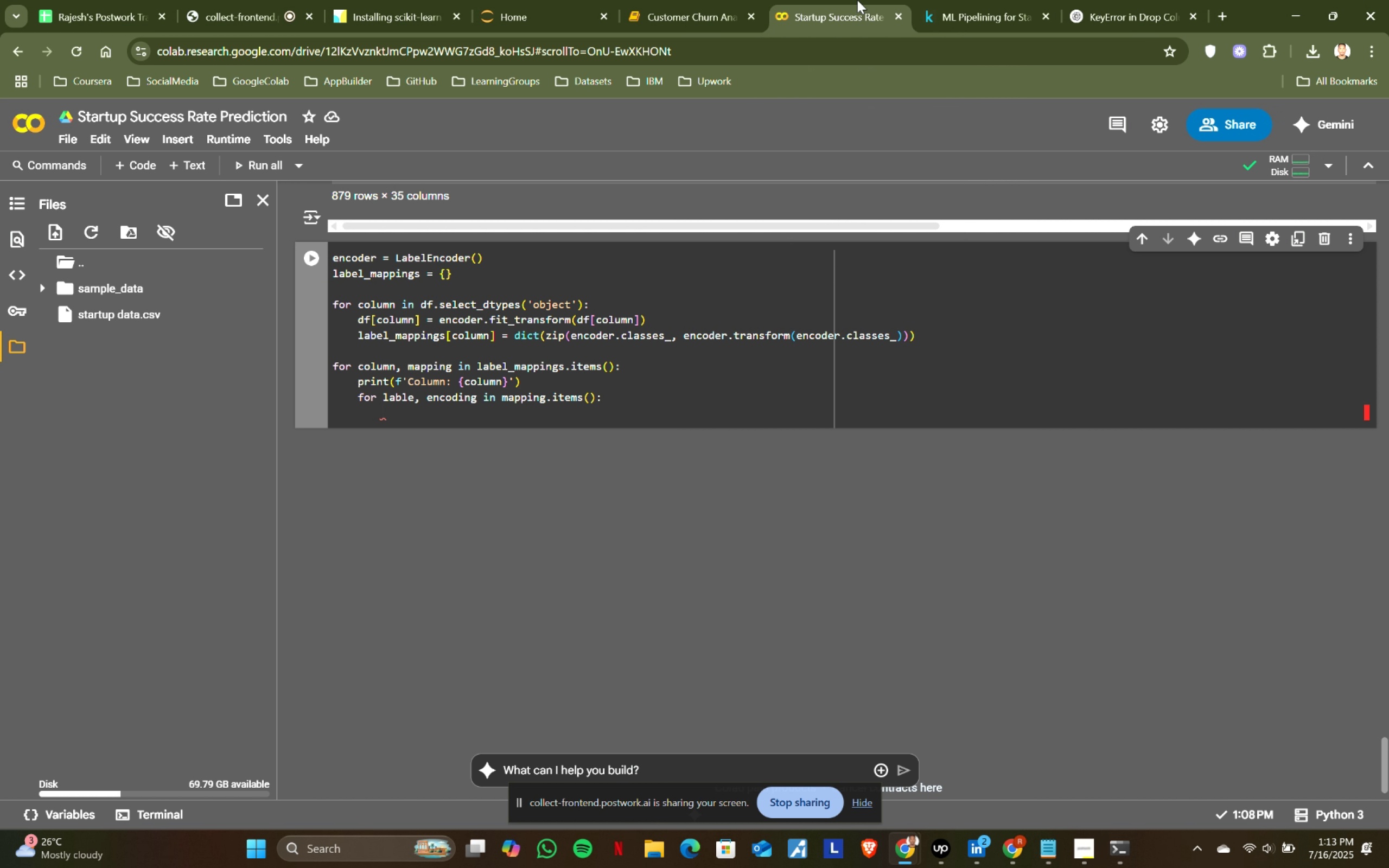 
left_click([857, 0])
 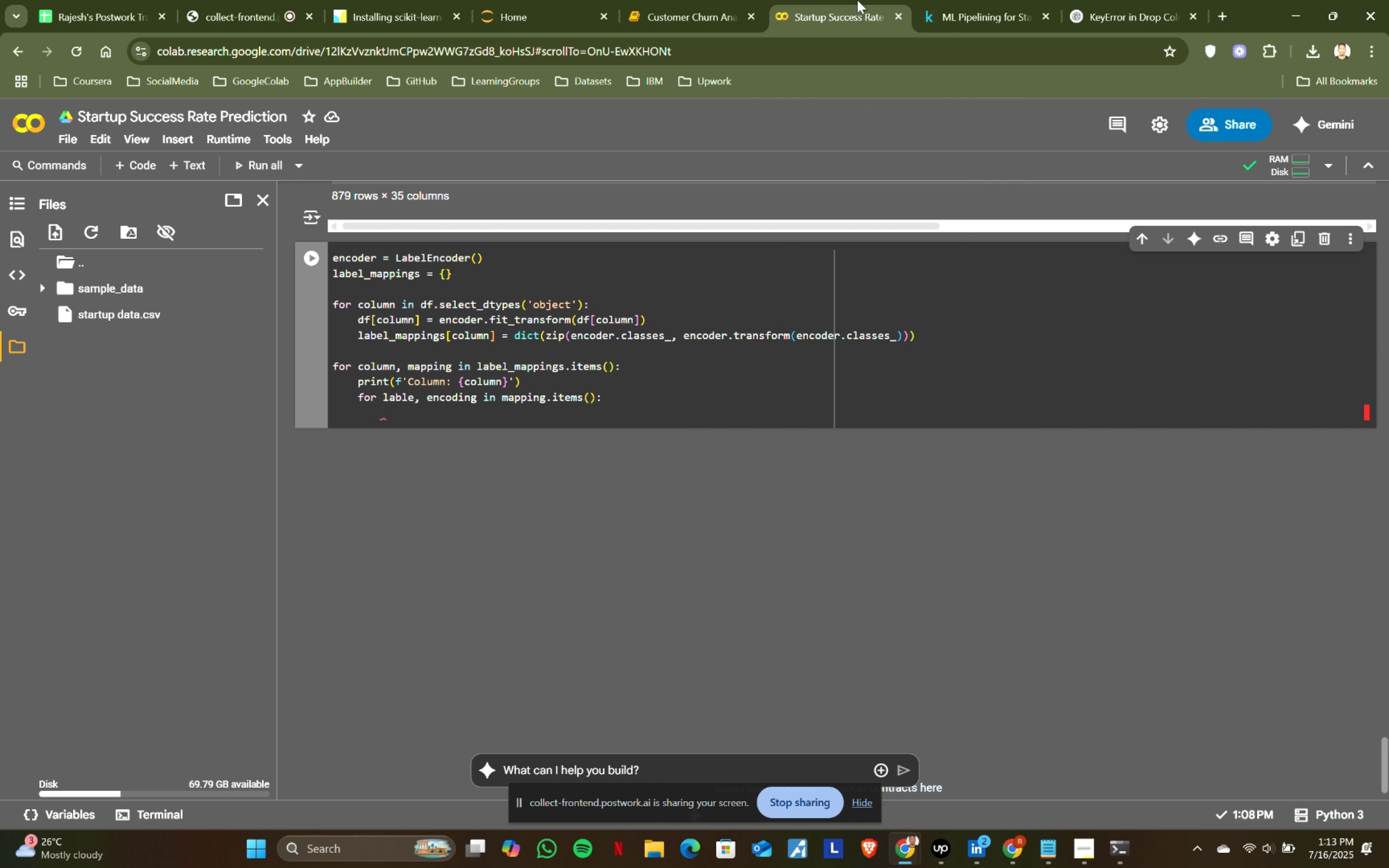 
left_click([942, 0])
 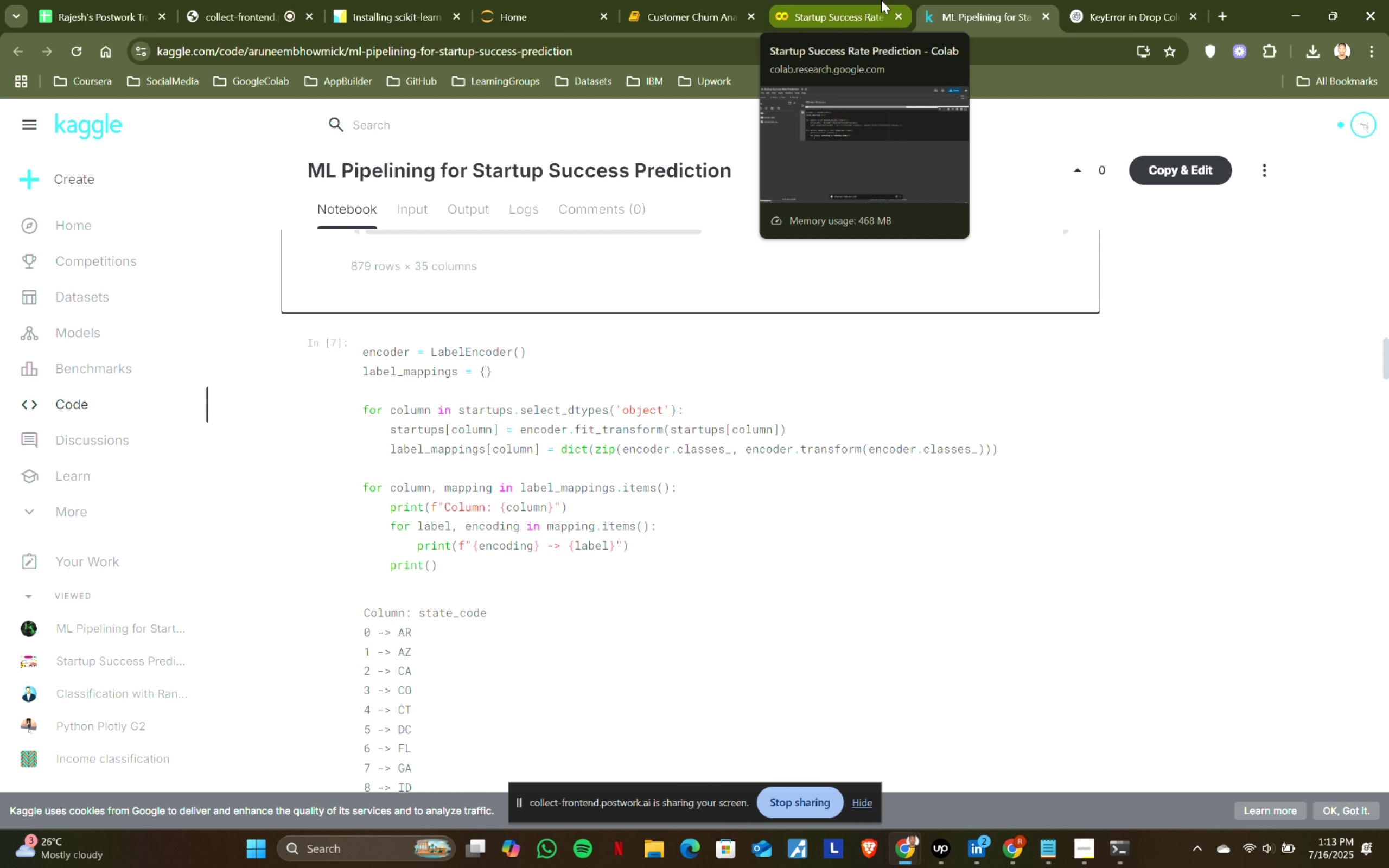 
left_click([881, 0])
 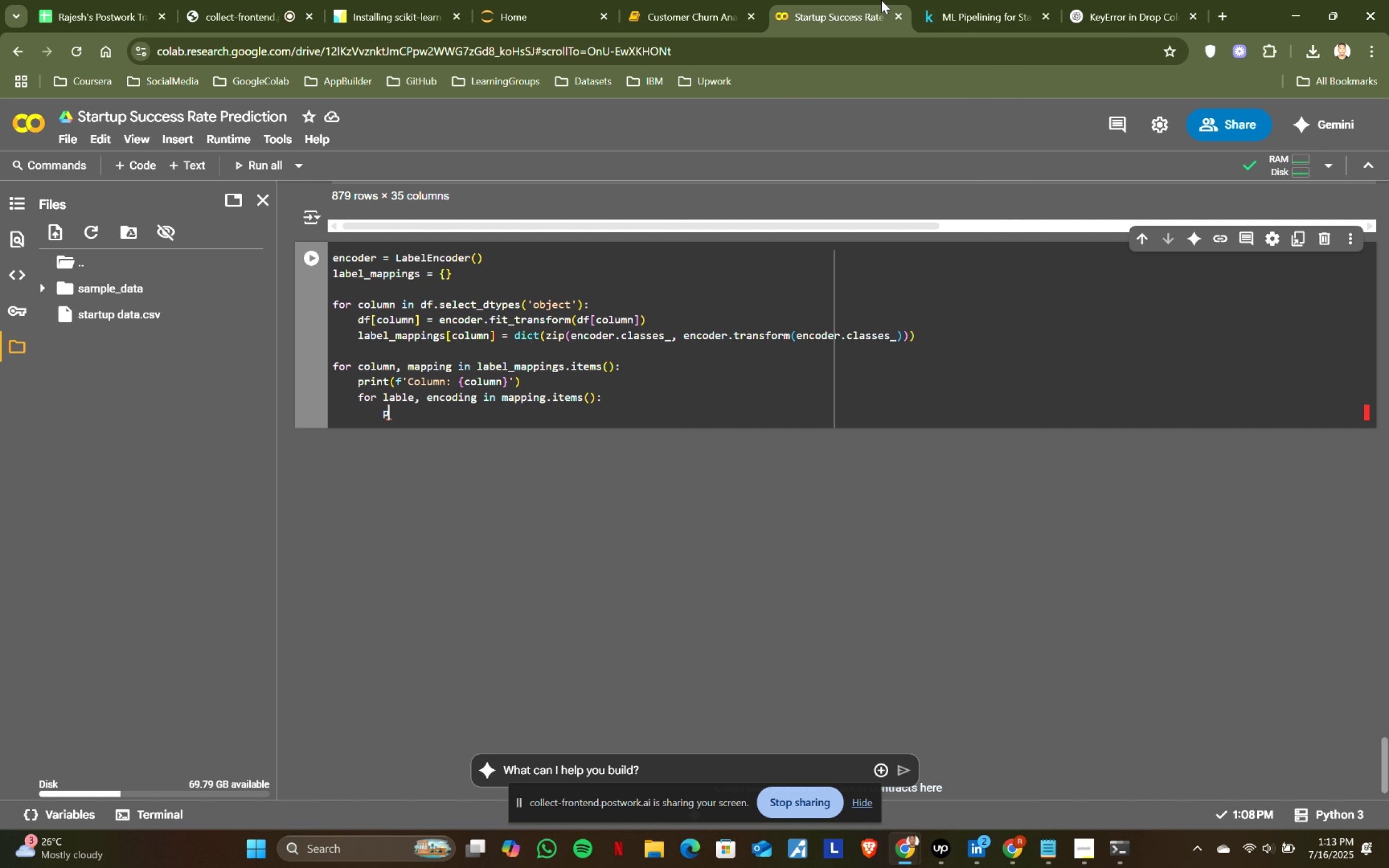 
type(print(f'encoding )
 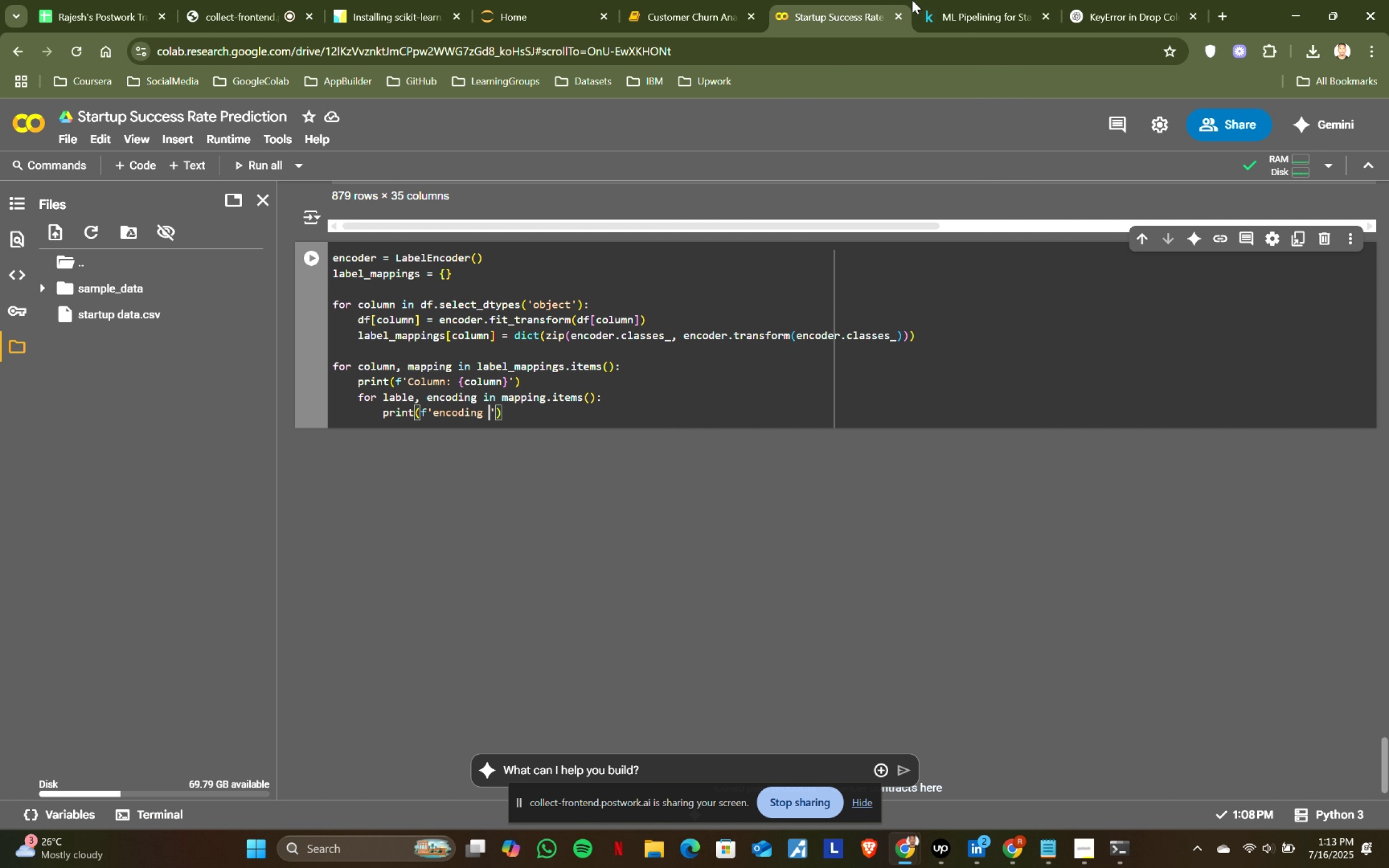 
left_click([980, 0])
 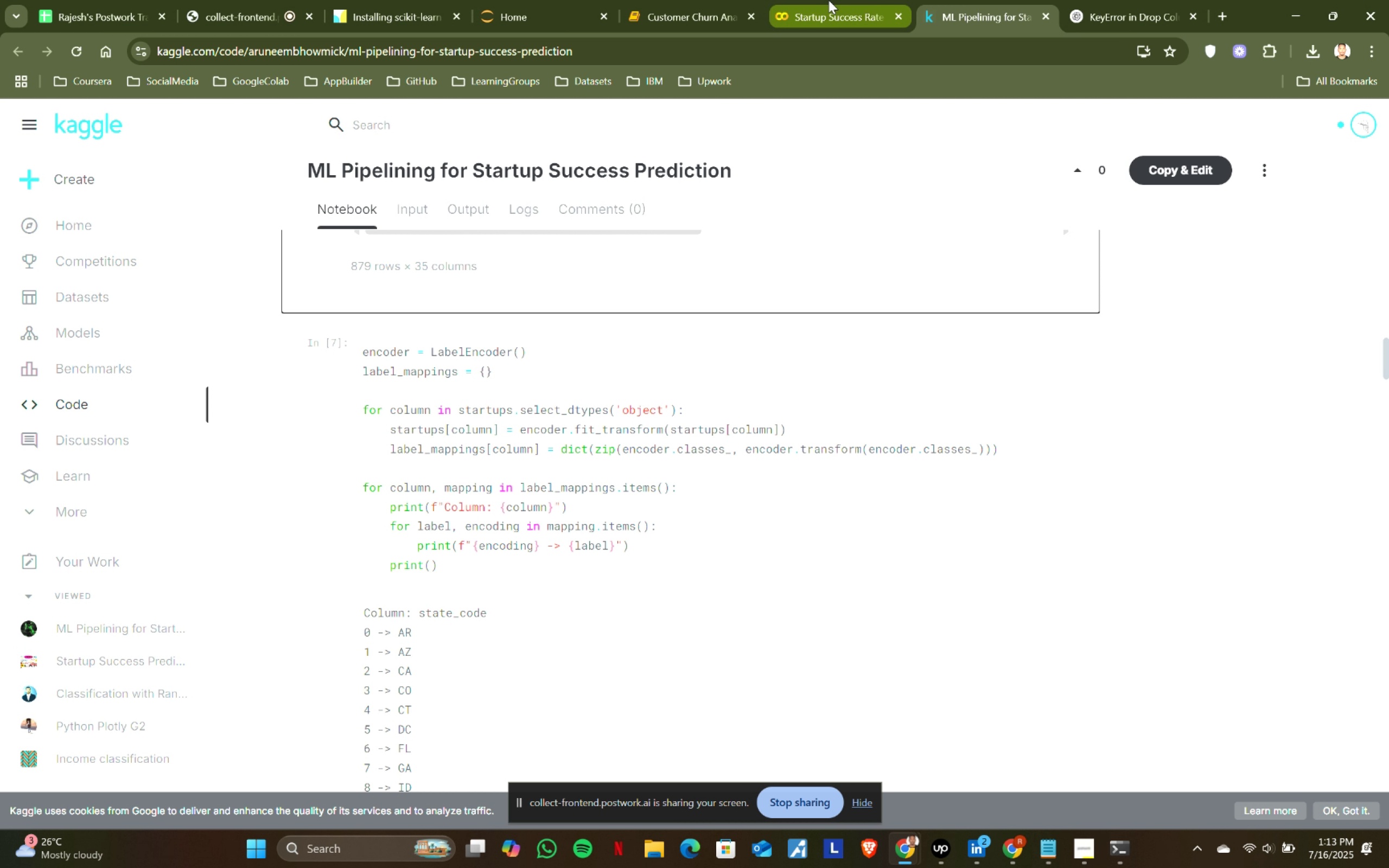 
left_click([829, 0])
 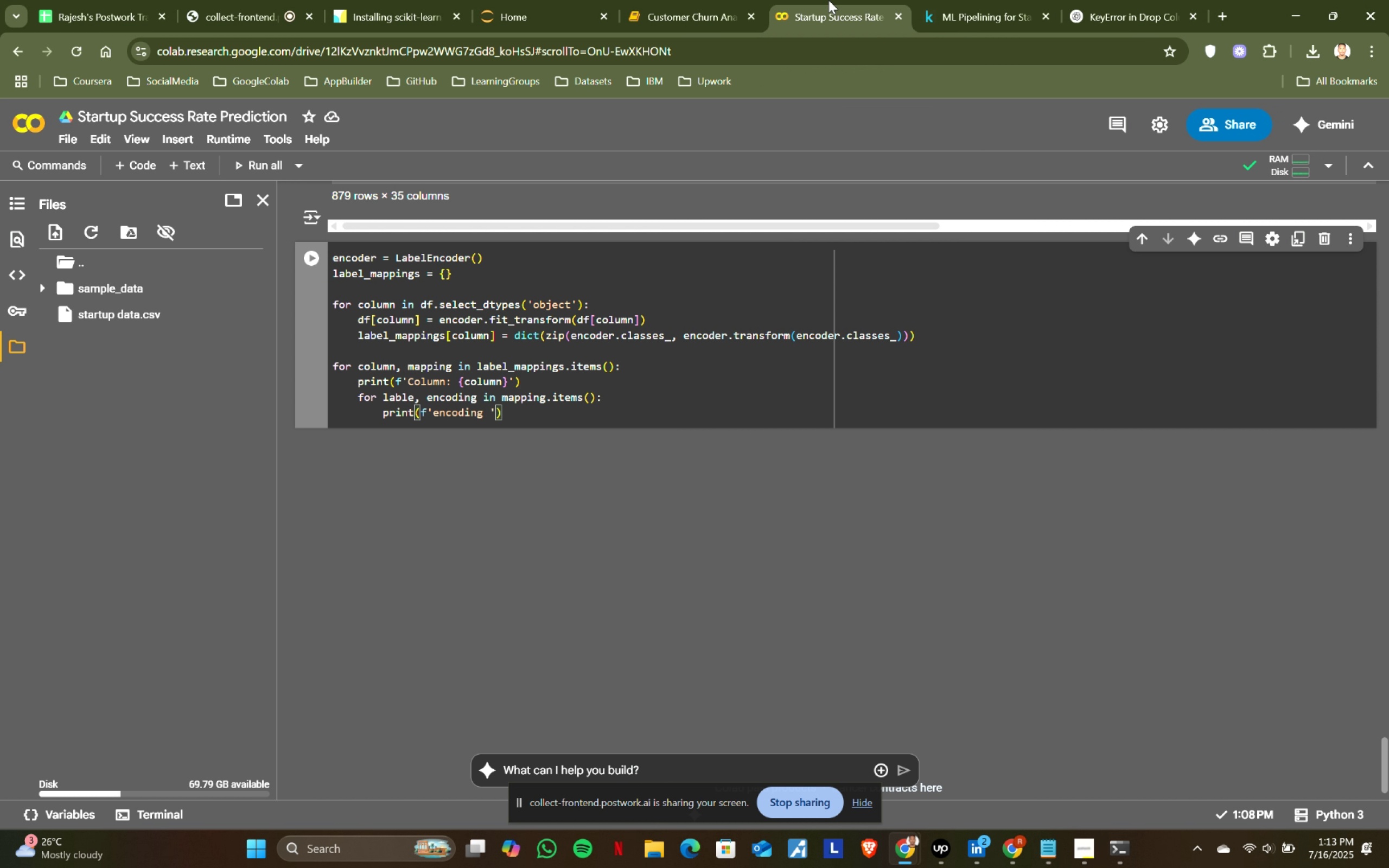 
key(Backspace)
key(Backspace)
key(Backspace)
key(Backspace)
key(Backspace)
key(Backspace)
key(Backspace)
key(Backspace)
key(Backspace)
type({encoding)
 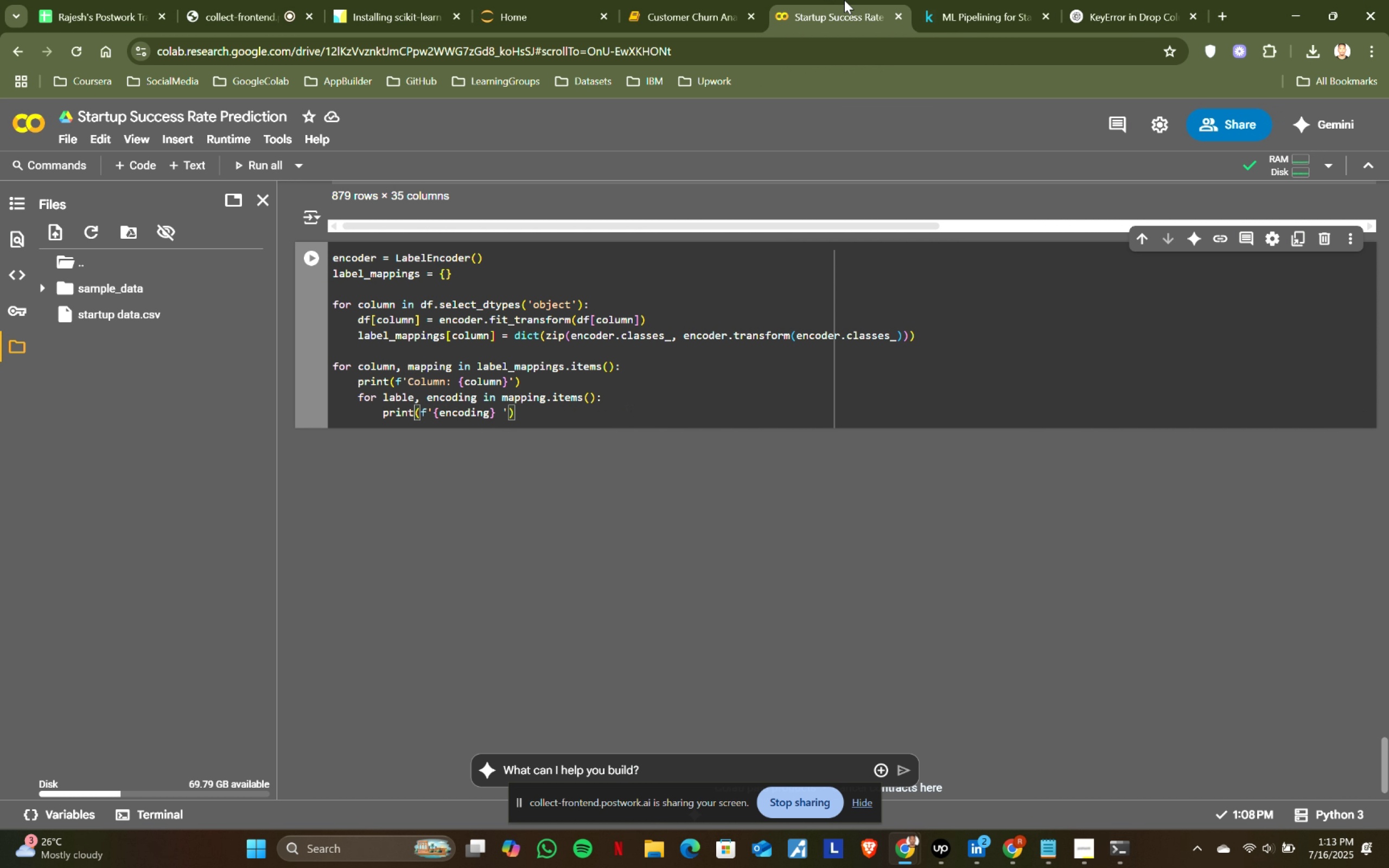 
key(ArrowRight)
 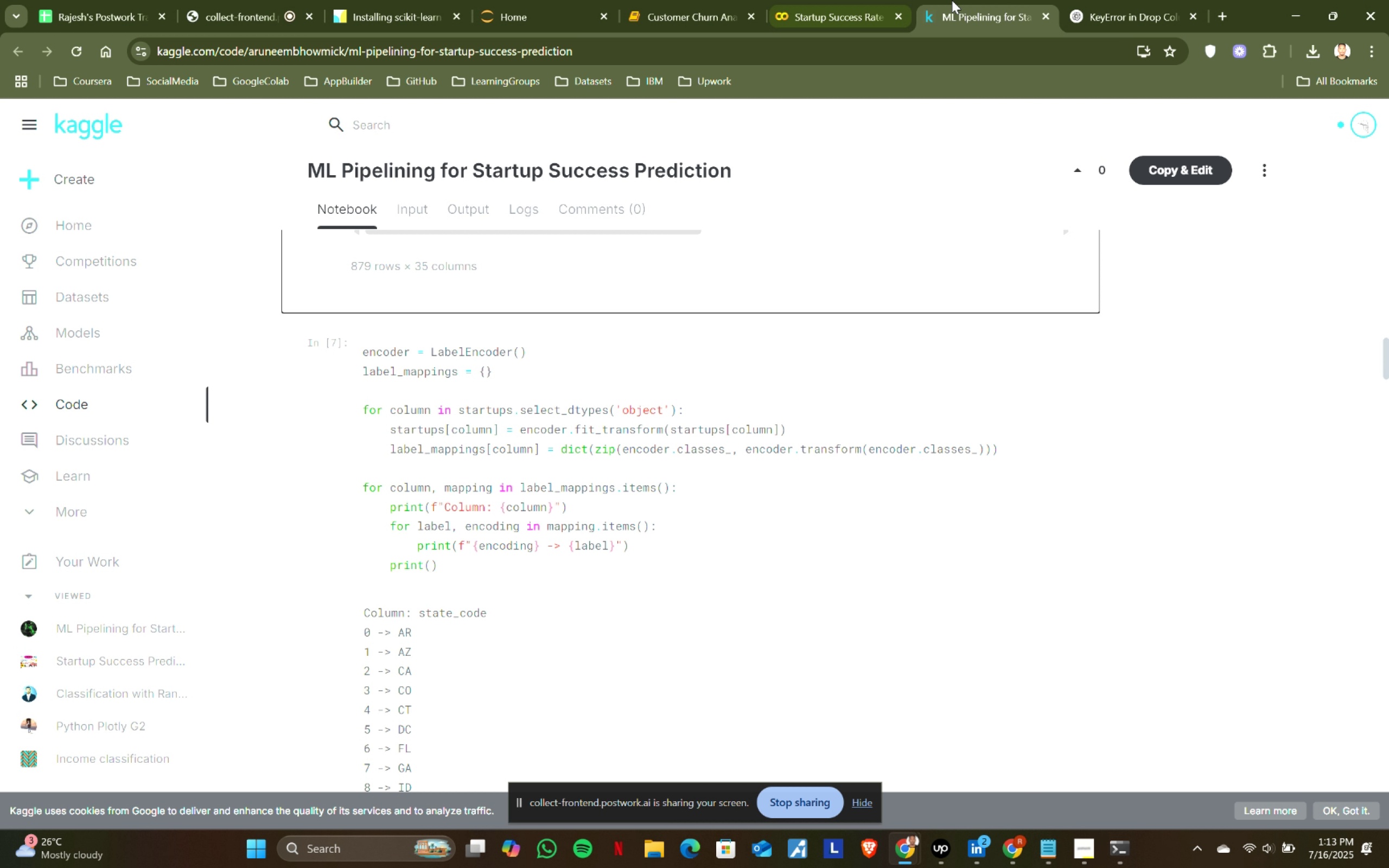 
key(Space)
 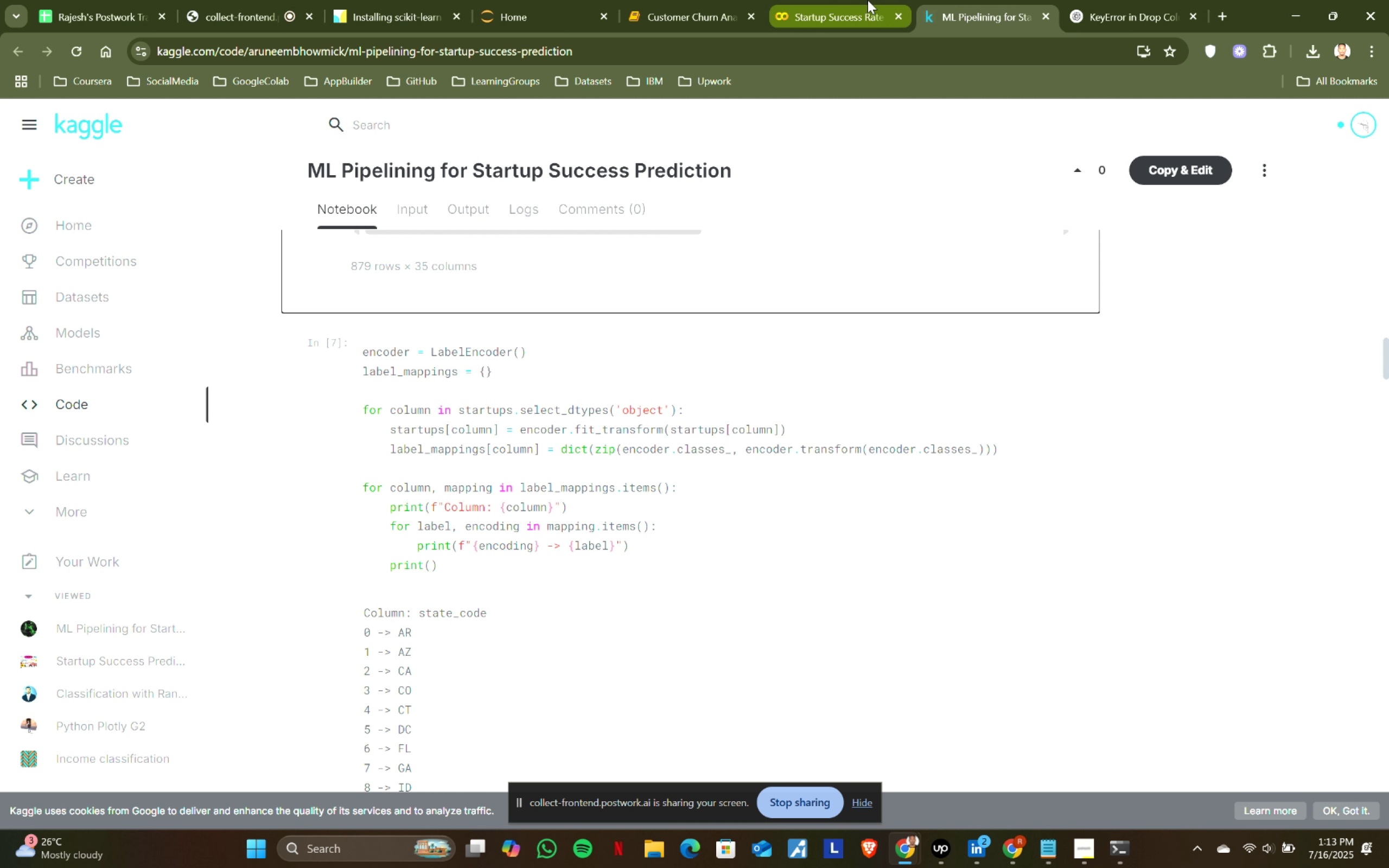 
left_click([952, 0])
 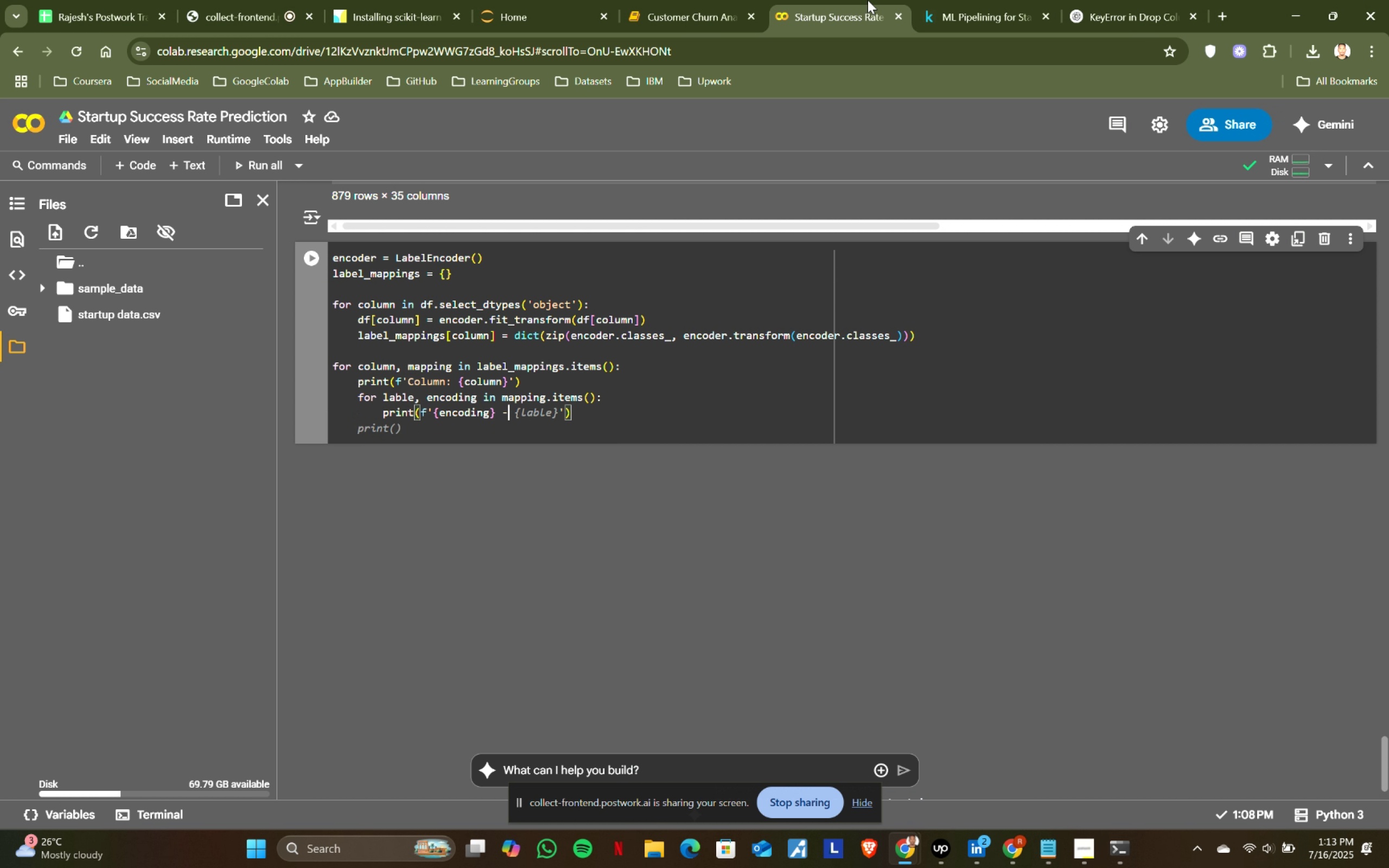 
left_click([868, 0])
 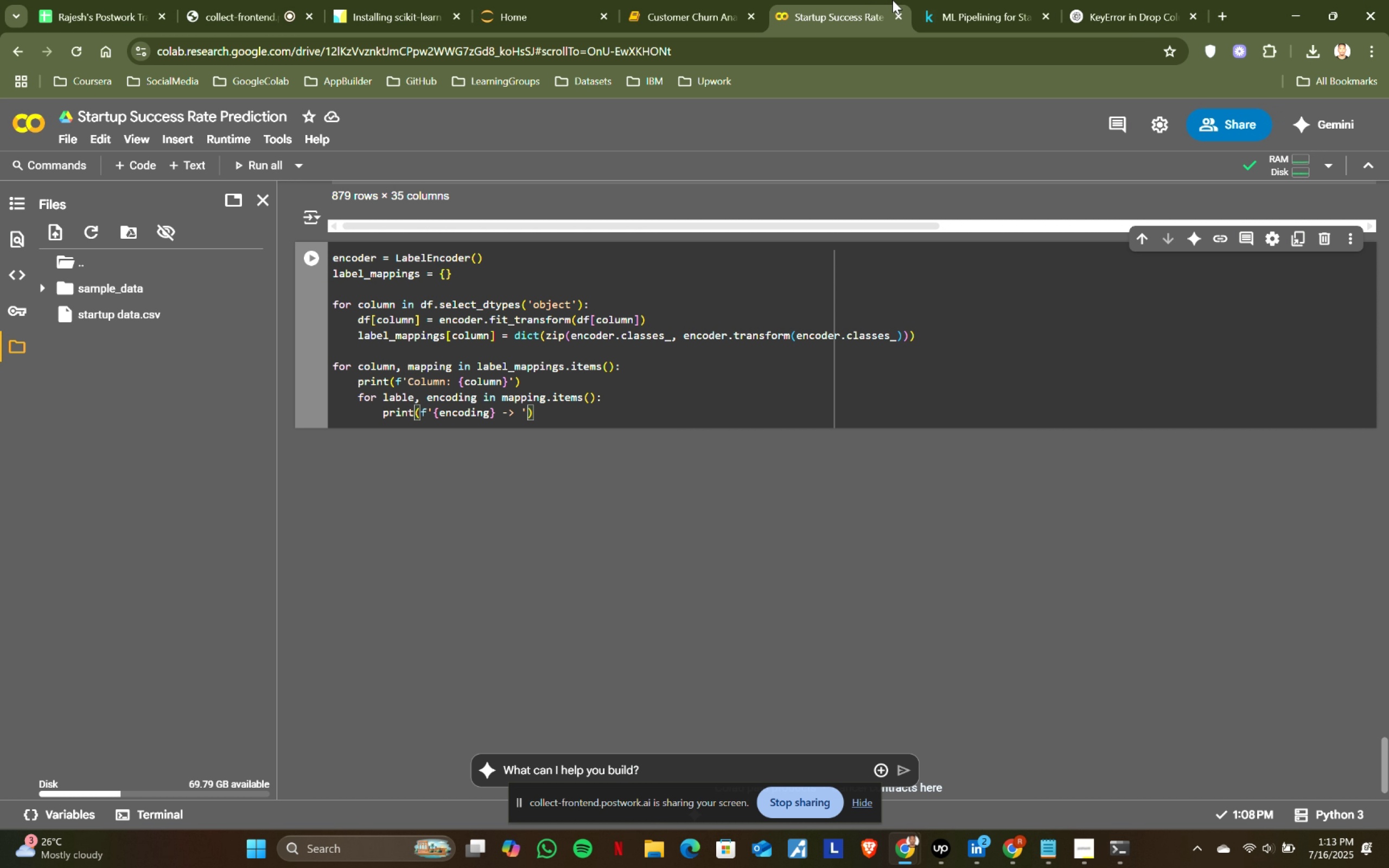 
key(Minus)
 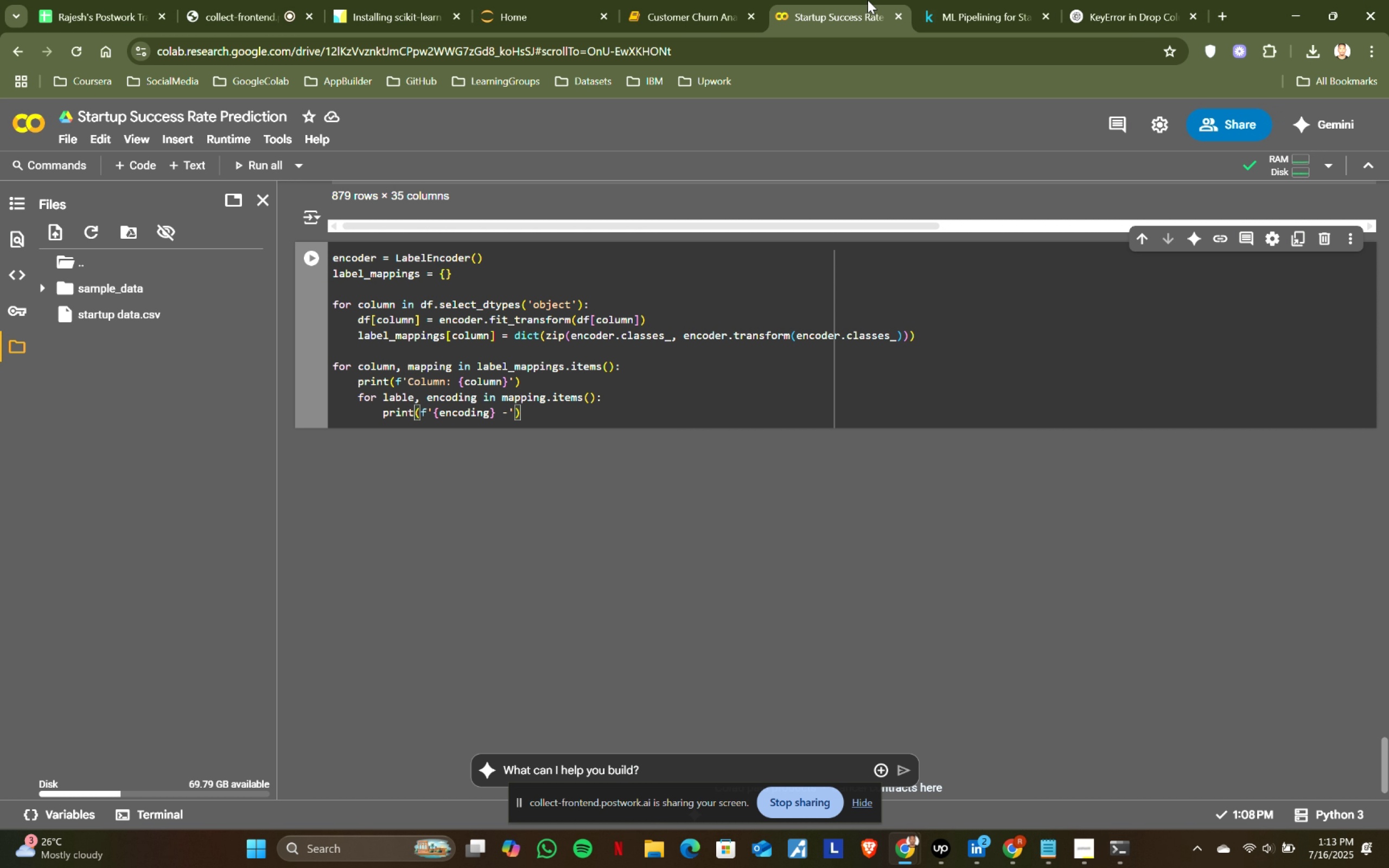 
key(Shift+ShiftRight)
 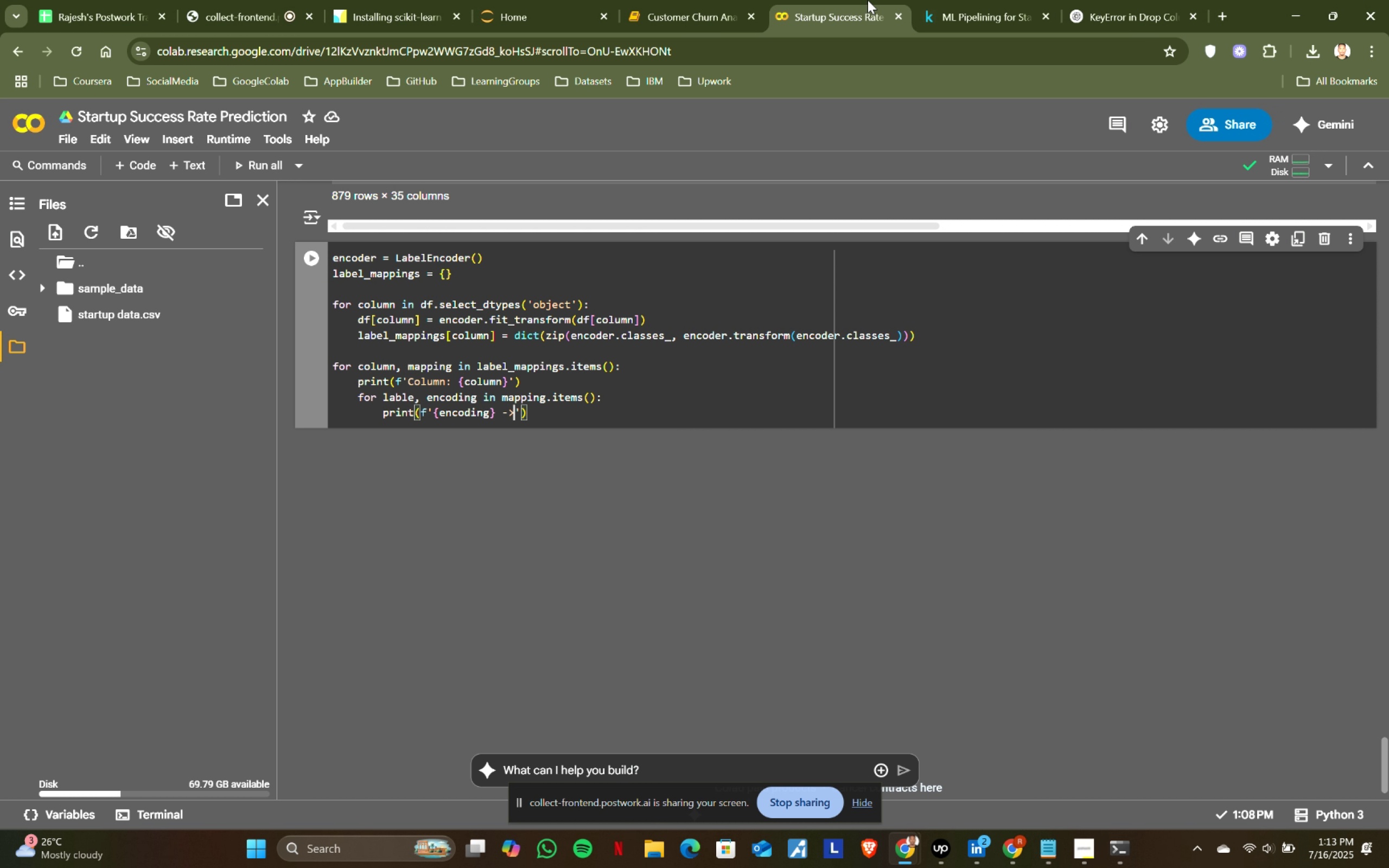 
key(Shift+Period)
 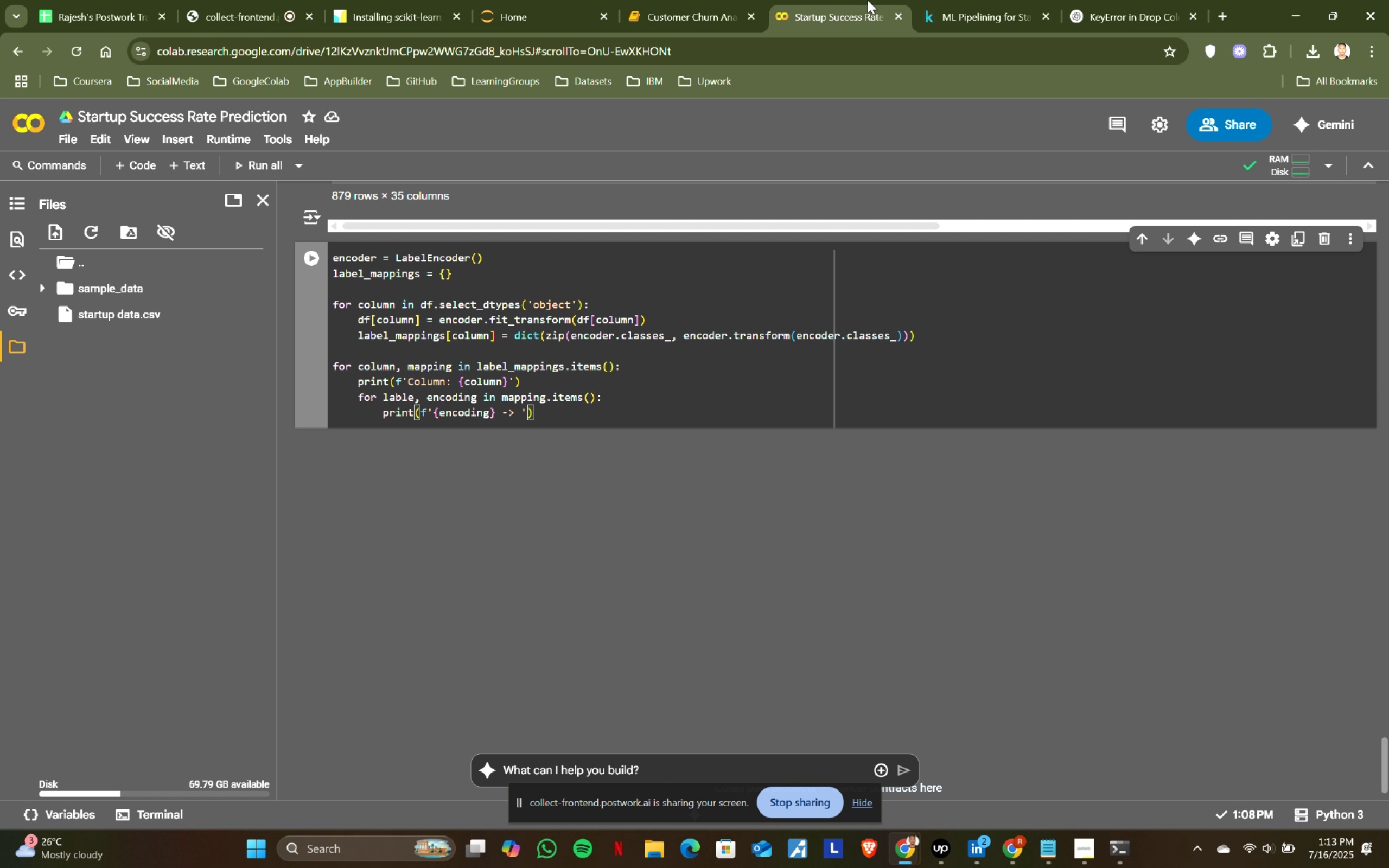 
key(Space)
 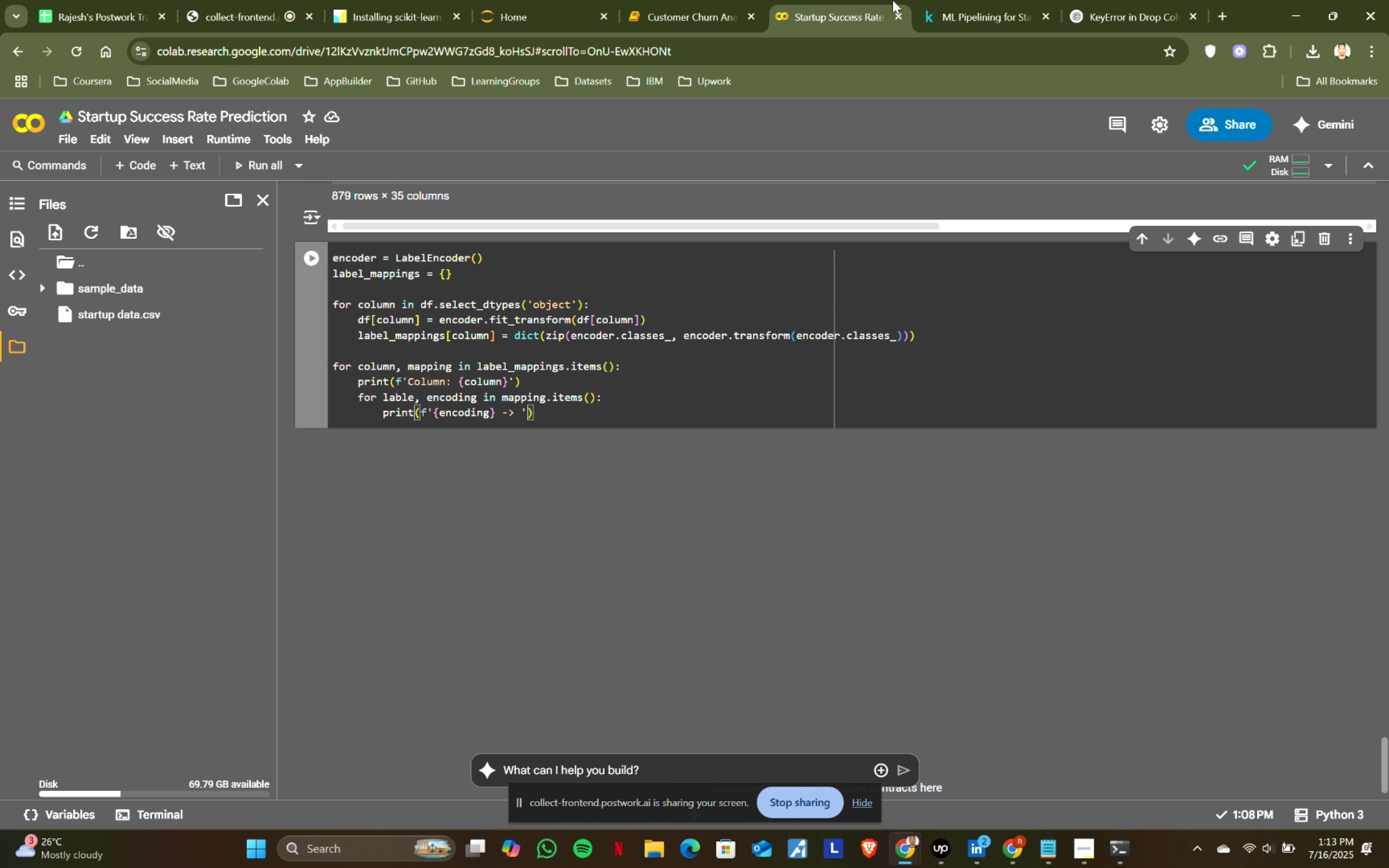 
left_click([975, 0])
 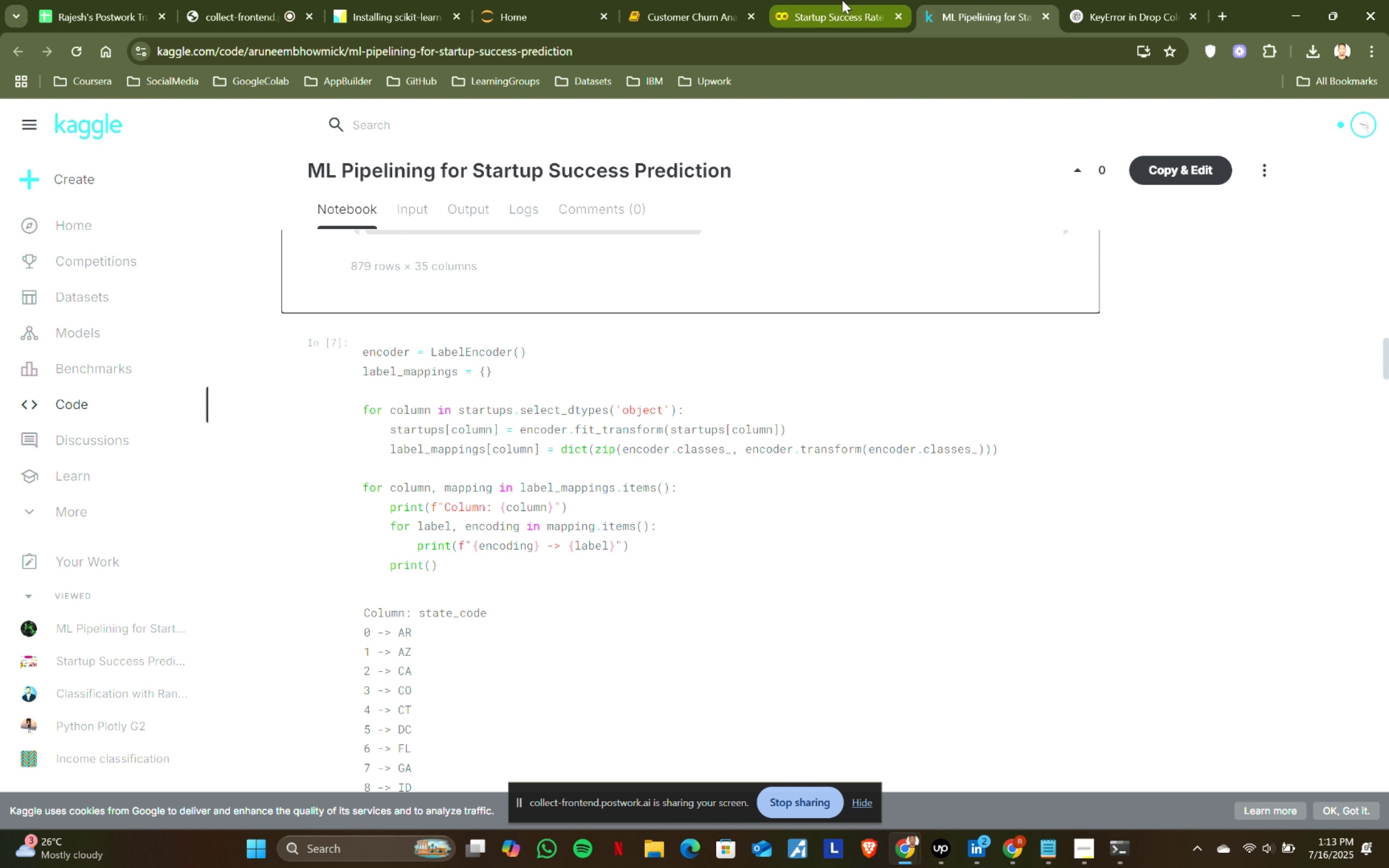 
left_click([842, 0])
 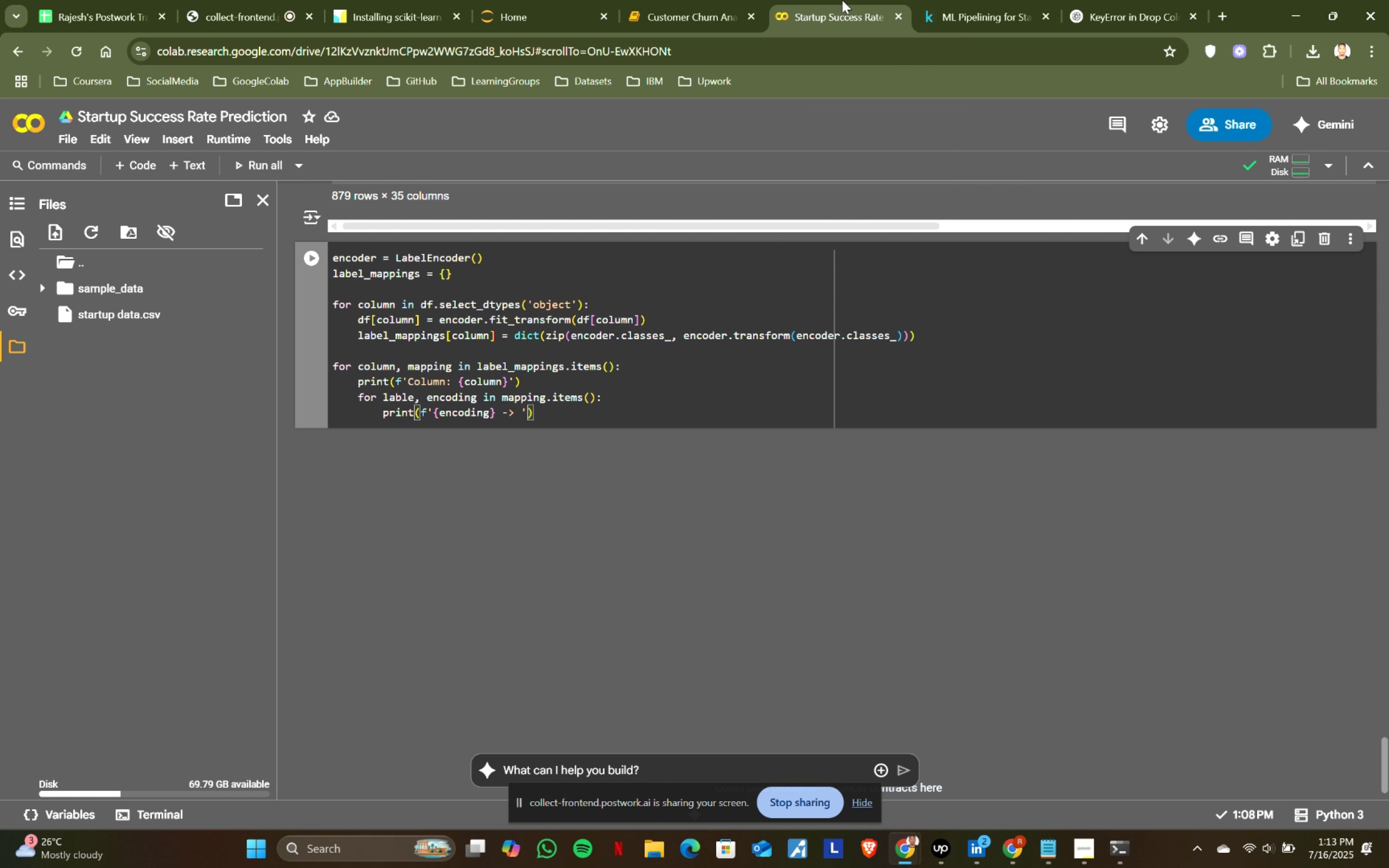 
type({label)
 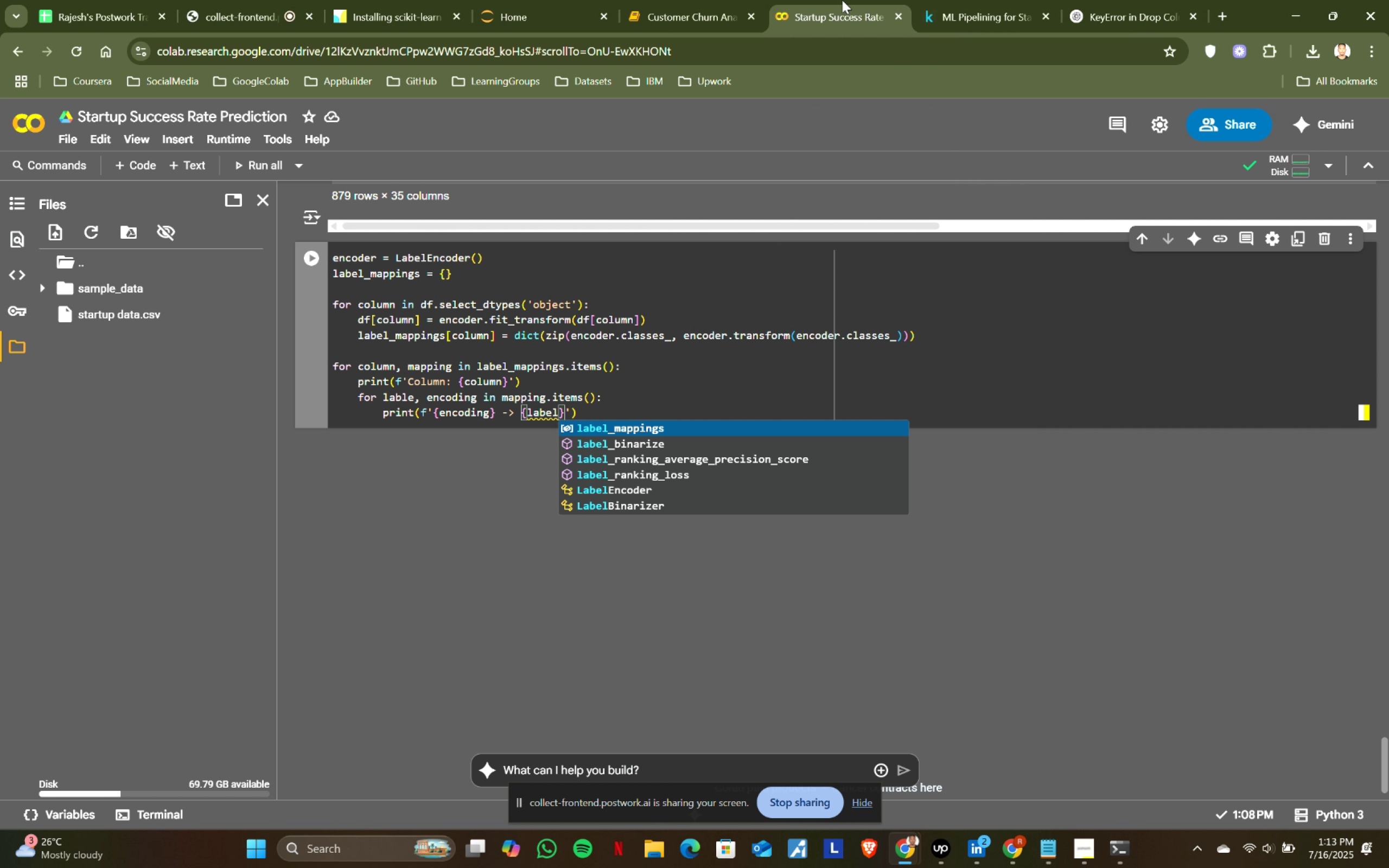 
wait(5.96)
 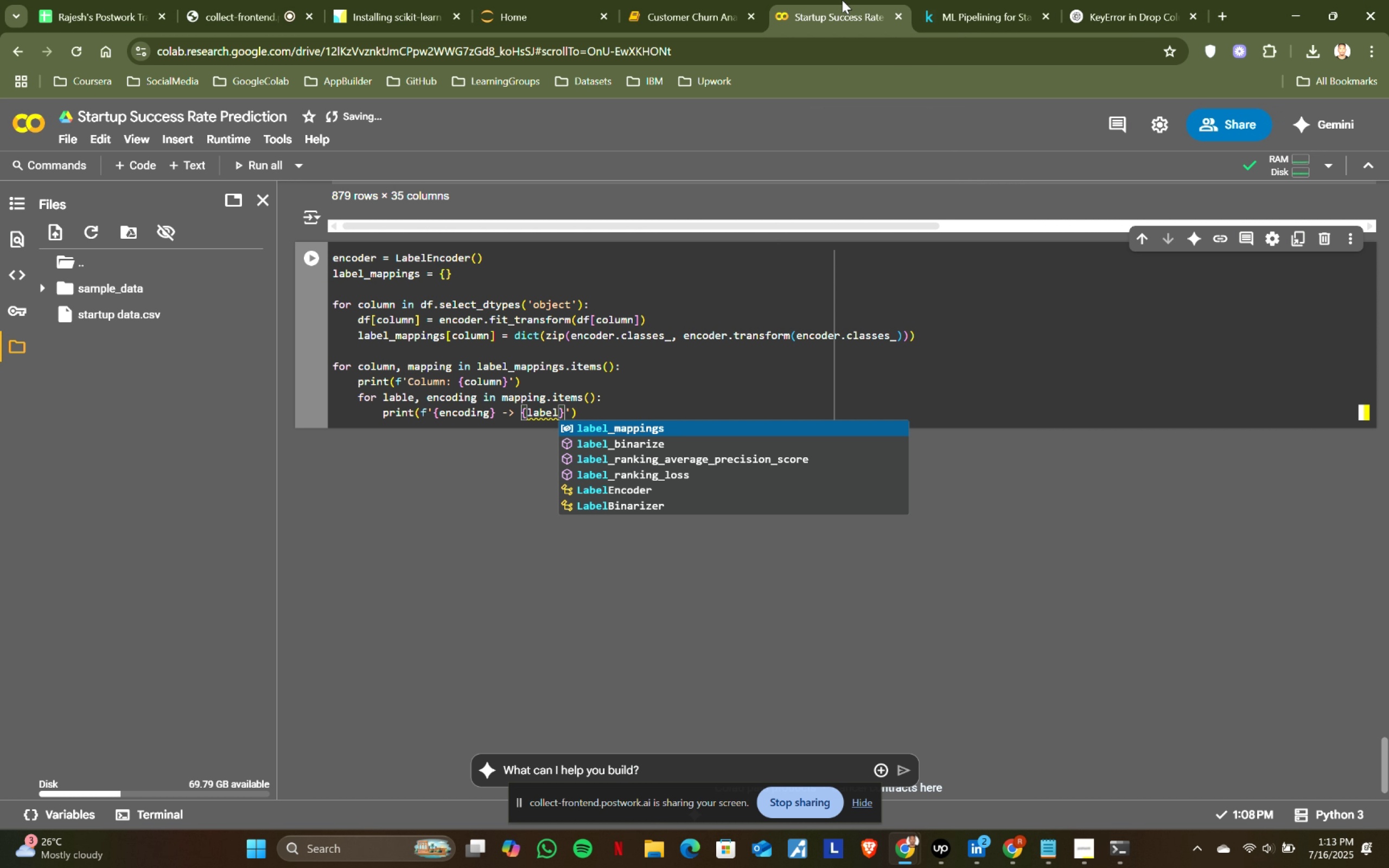 
left_click([932, 0])
 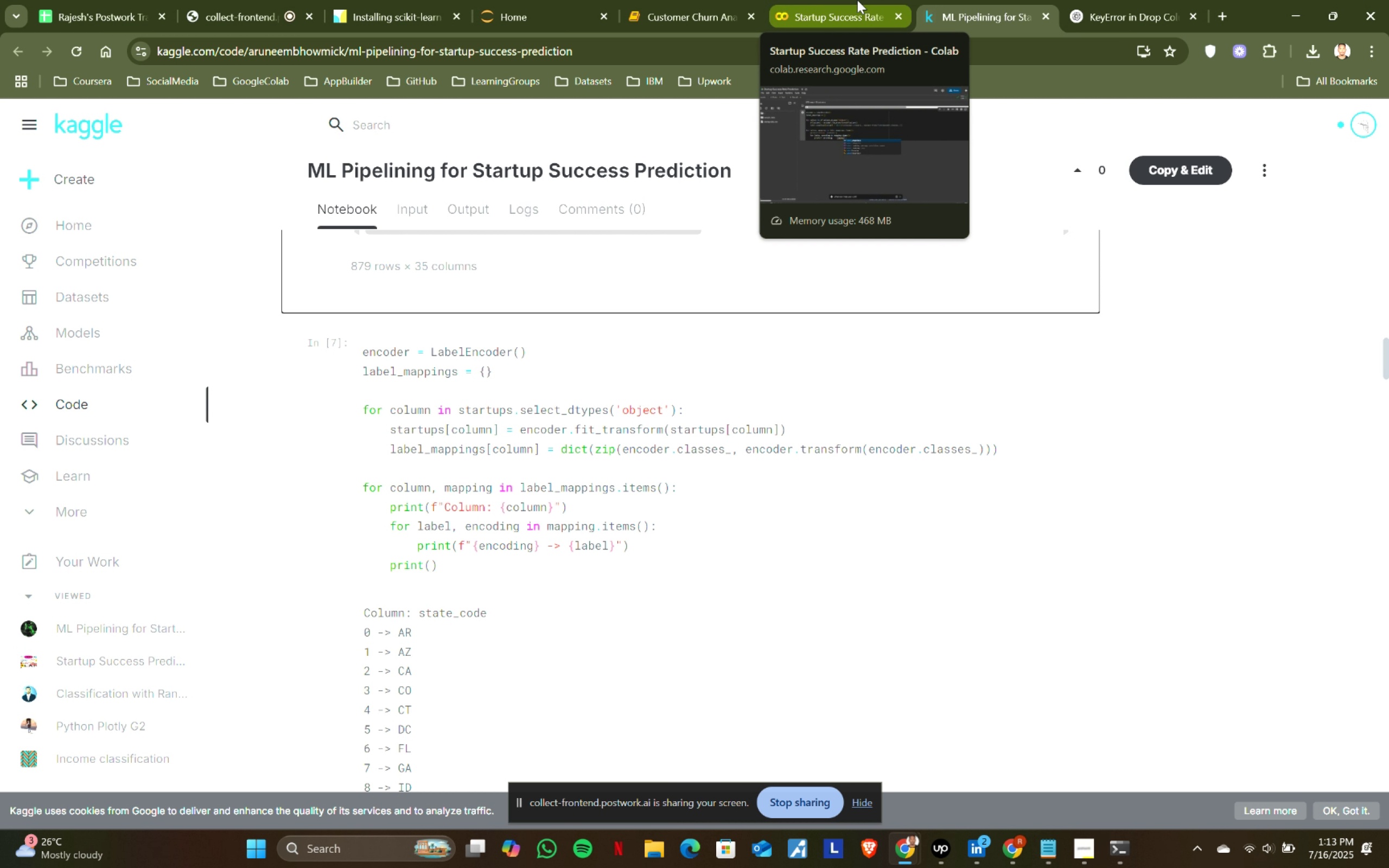 
left_click([857, 0])
 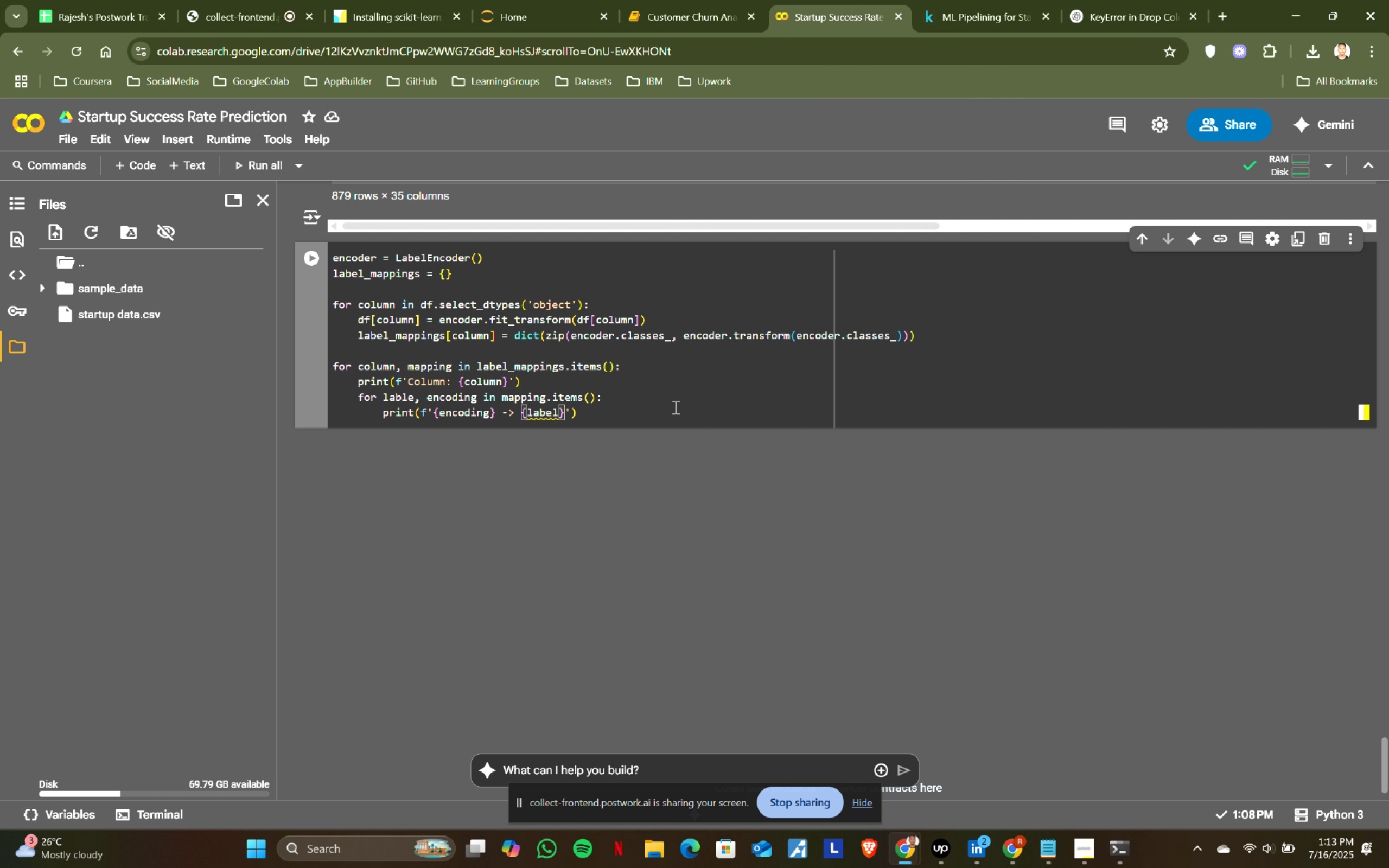 
left_click([671, 407])
 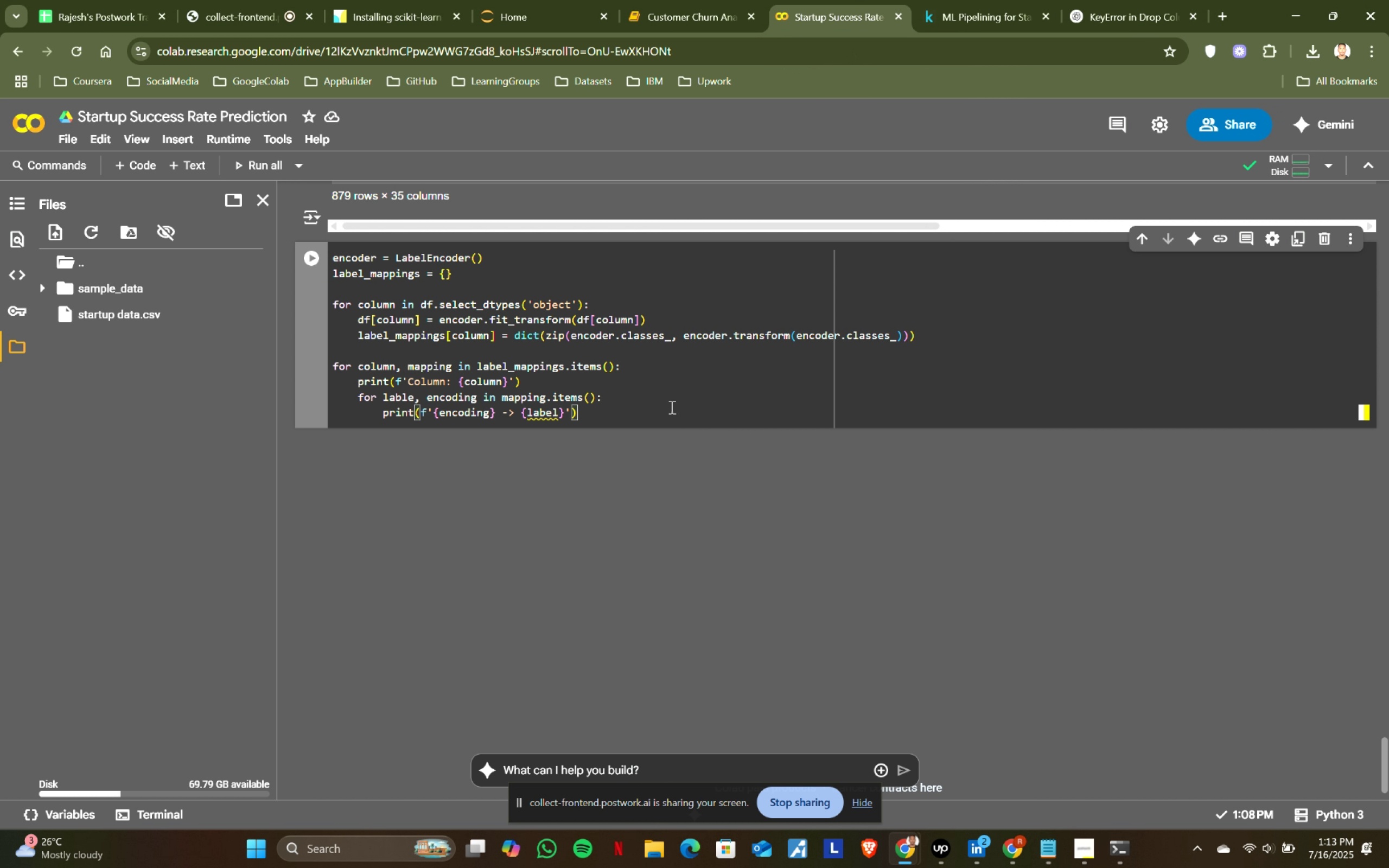 
key(Enter)
 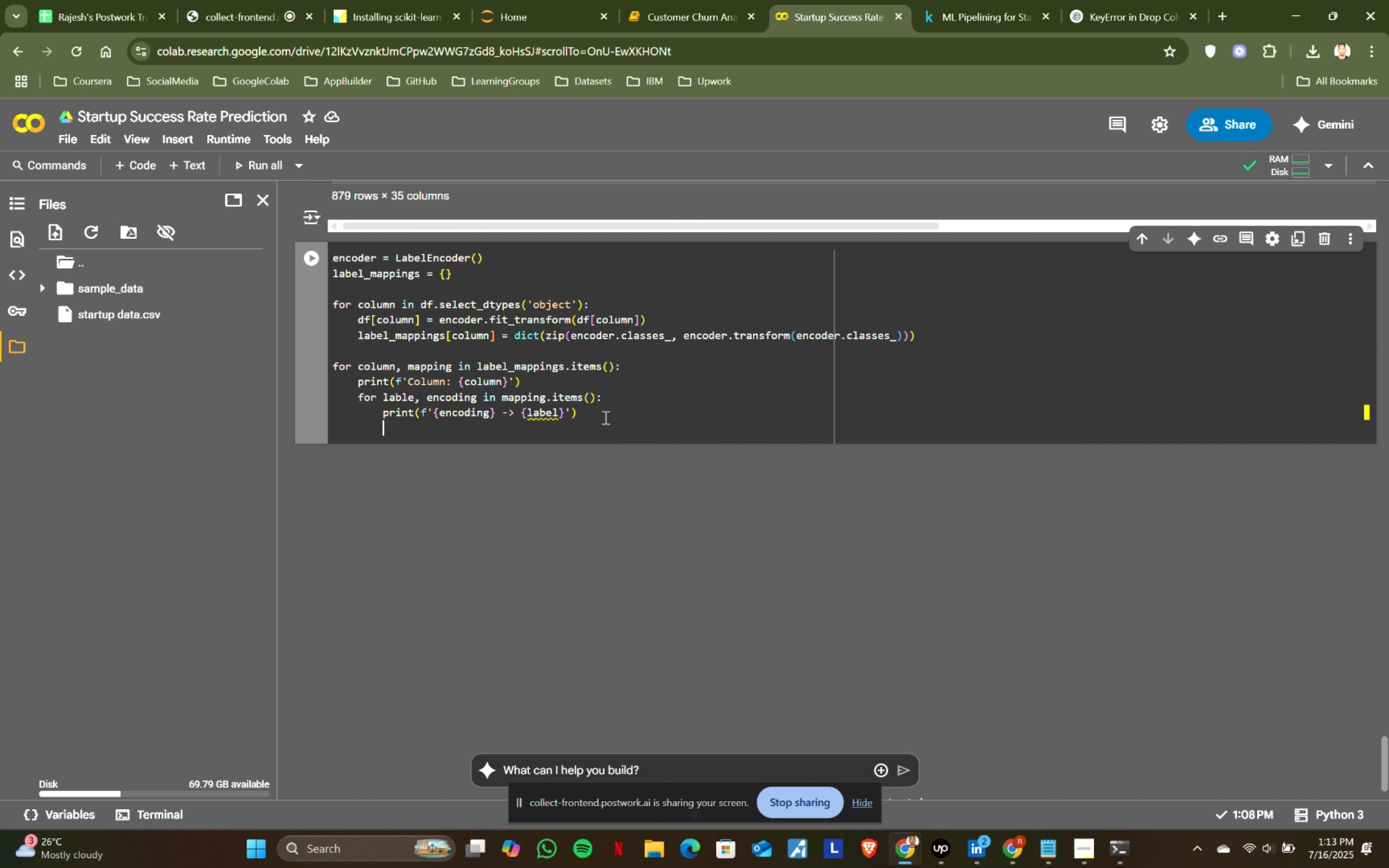 
left_click([984, 11])
 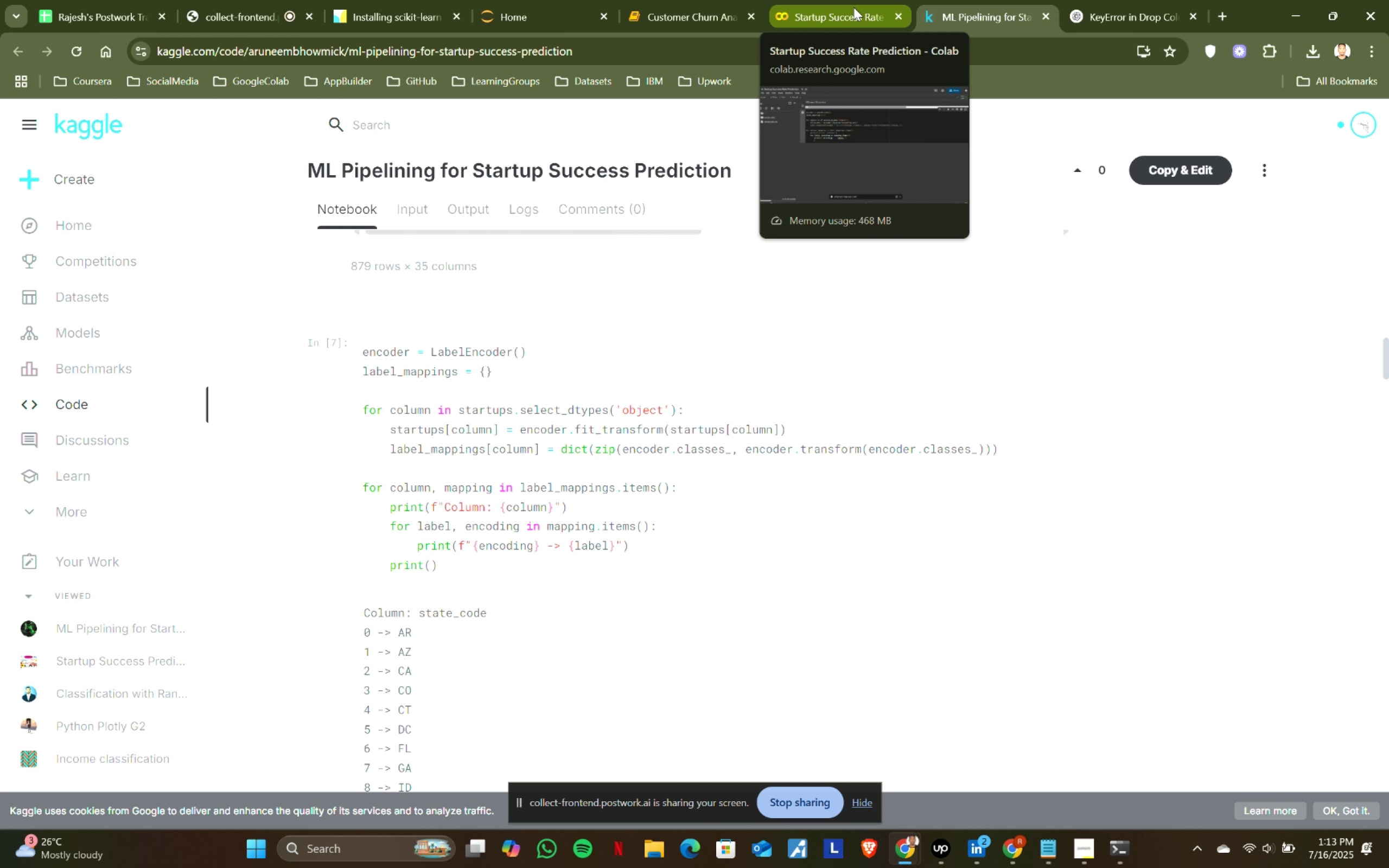 
left_click([853, 7])
 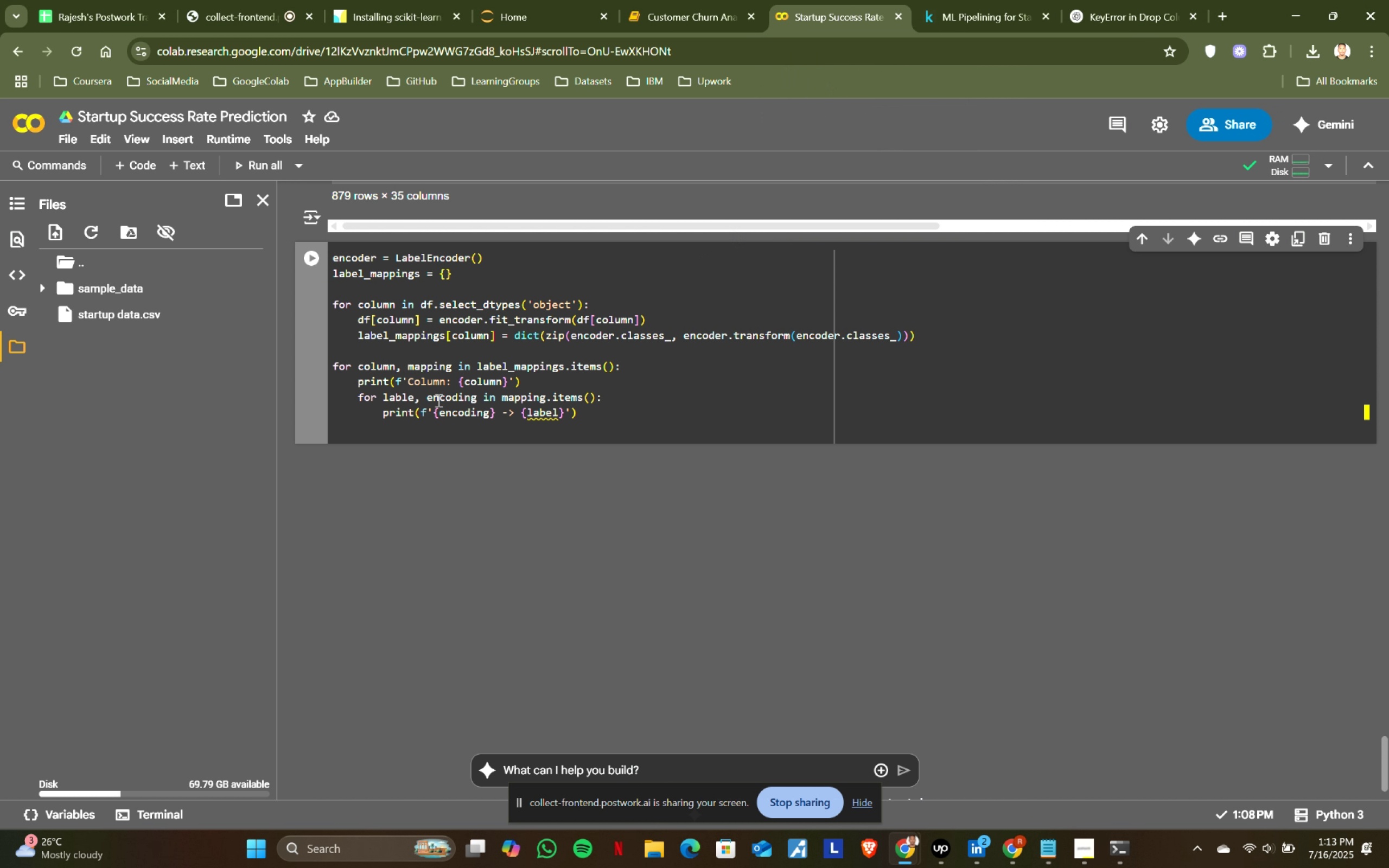 
left_click([407, 394])
 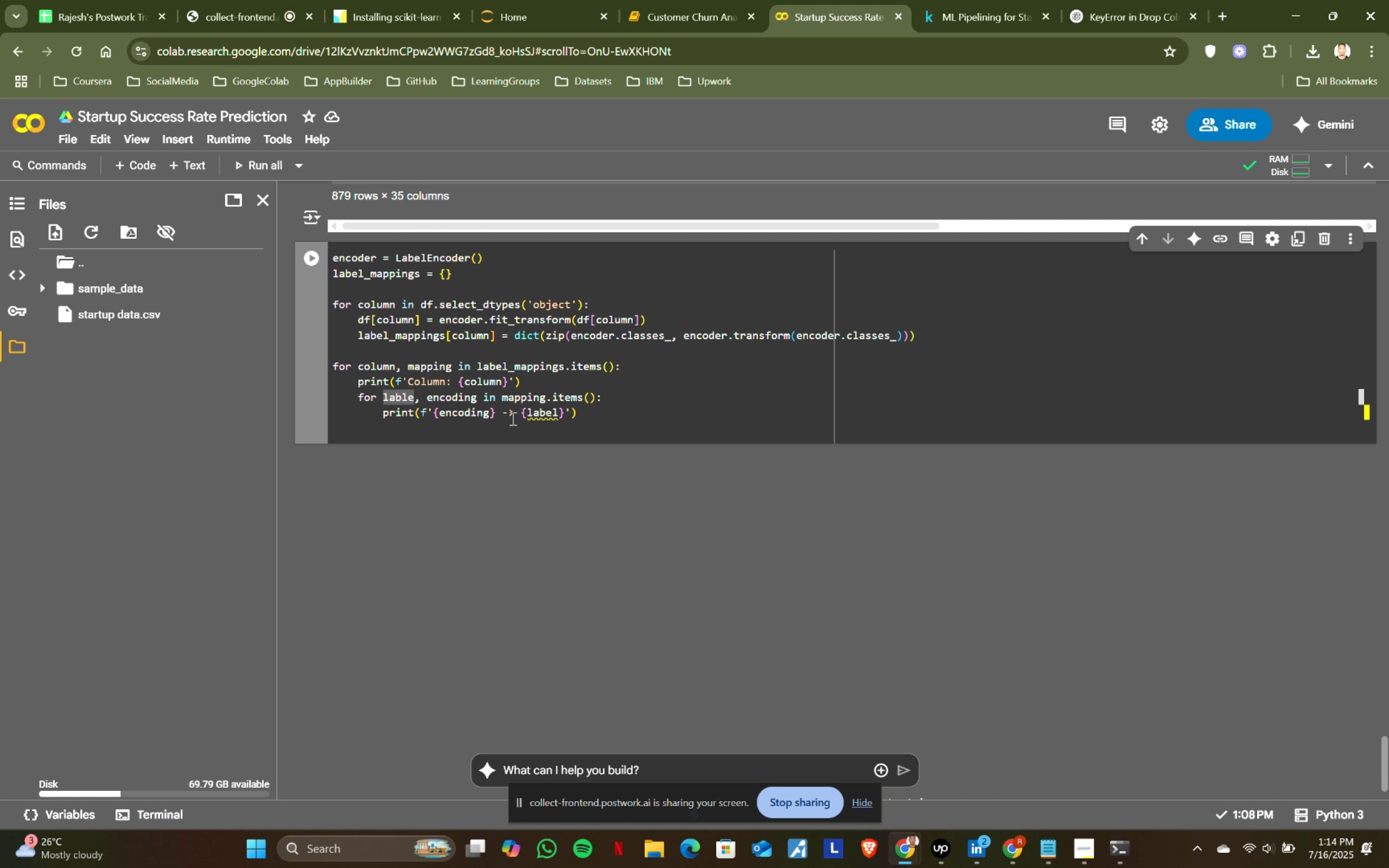 
key(Backspace)
 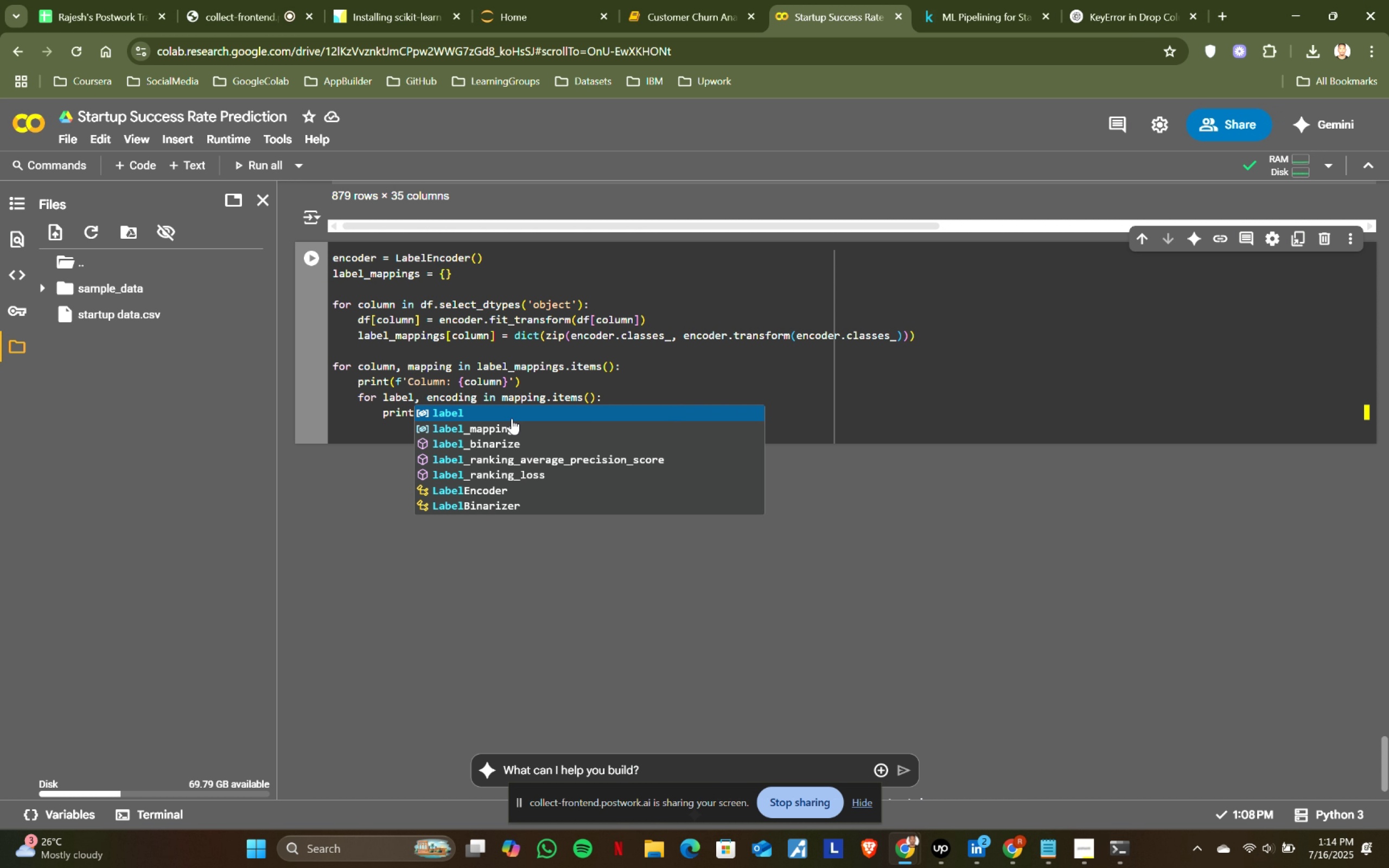 
key(ArrowRight)
 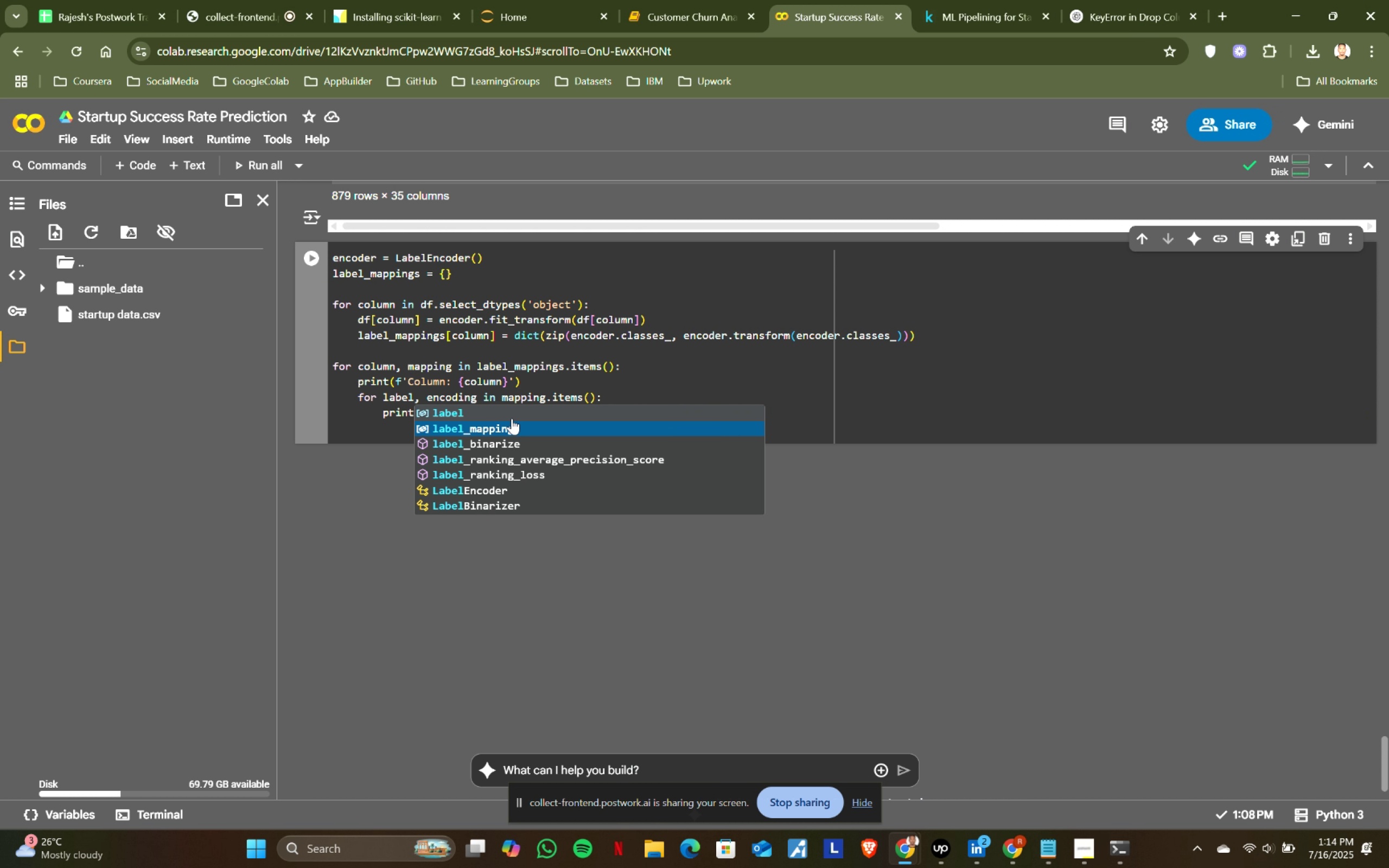 
key(L)
 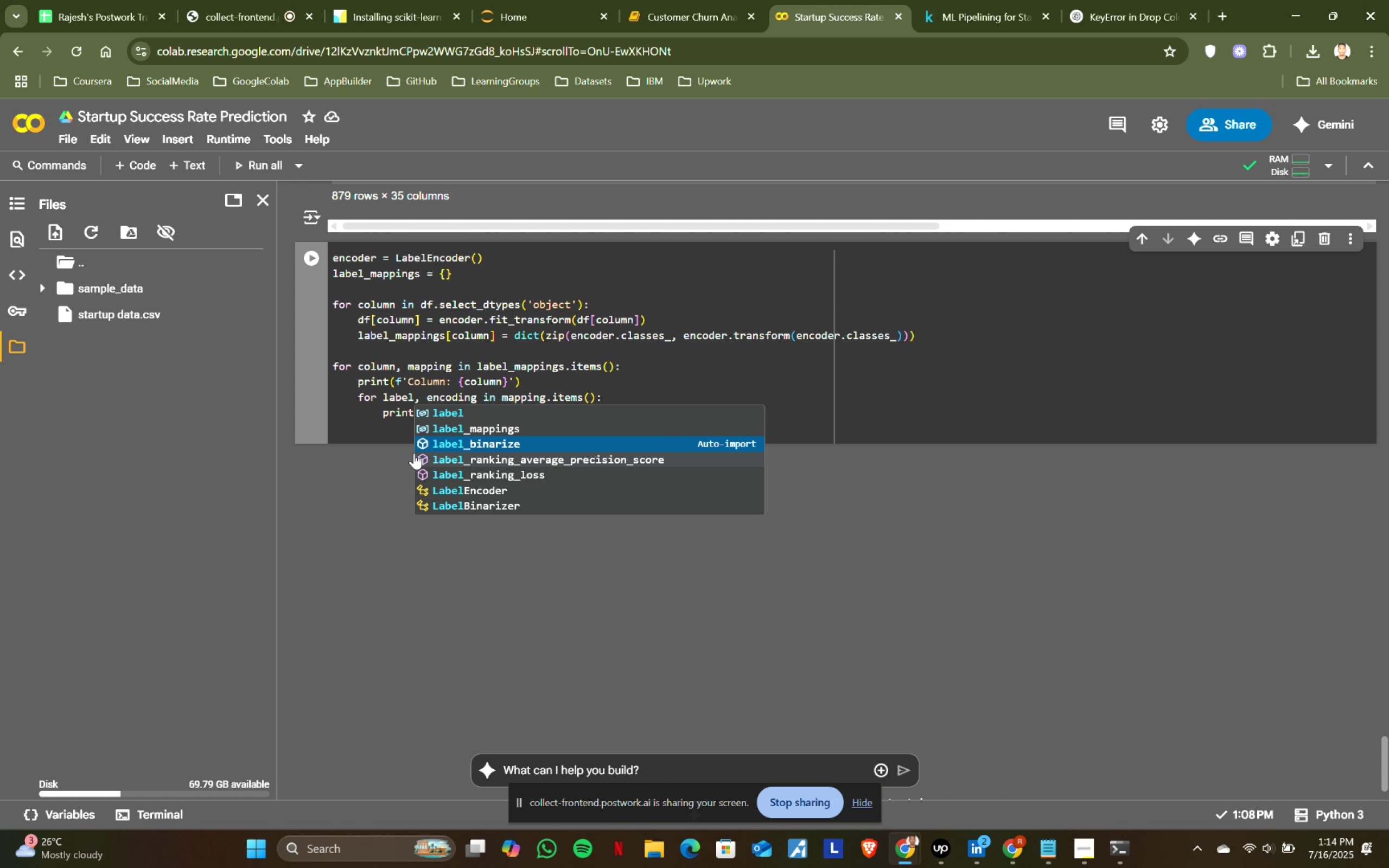 
key(ArrowDown)
 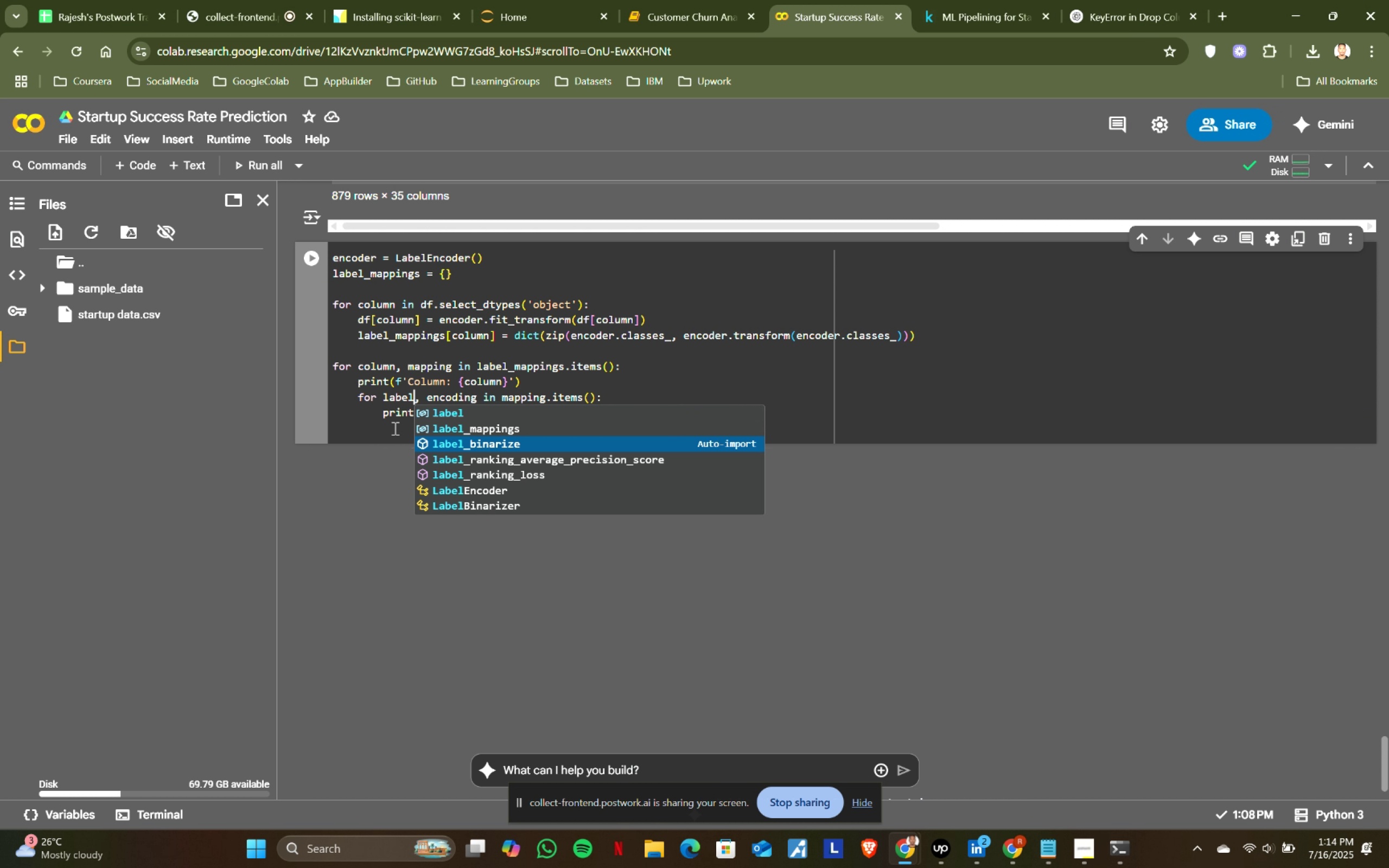 
key(ArrowDown)
 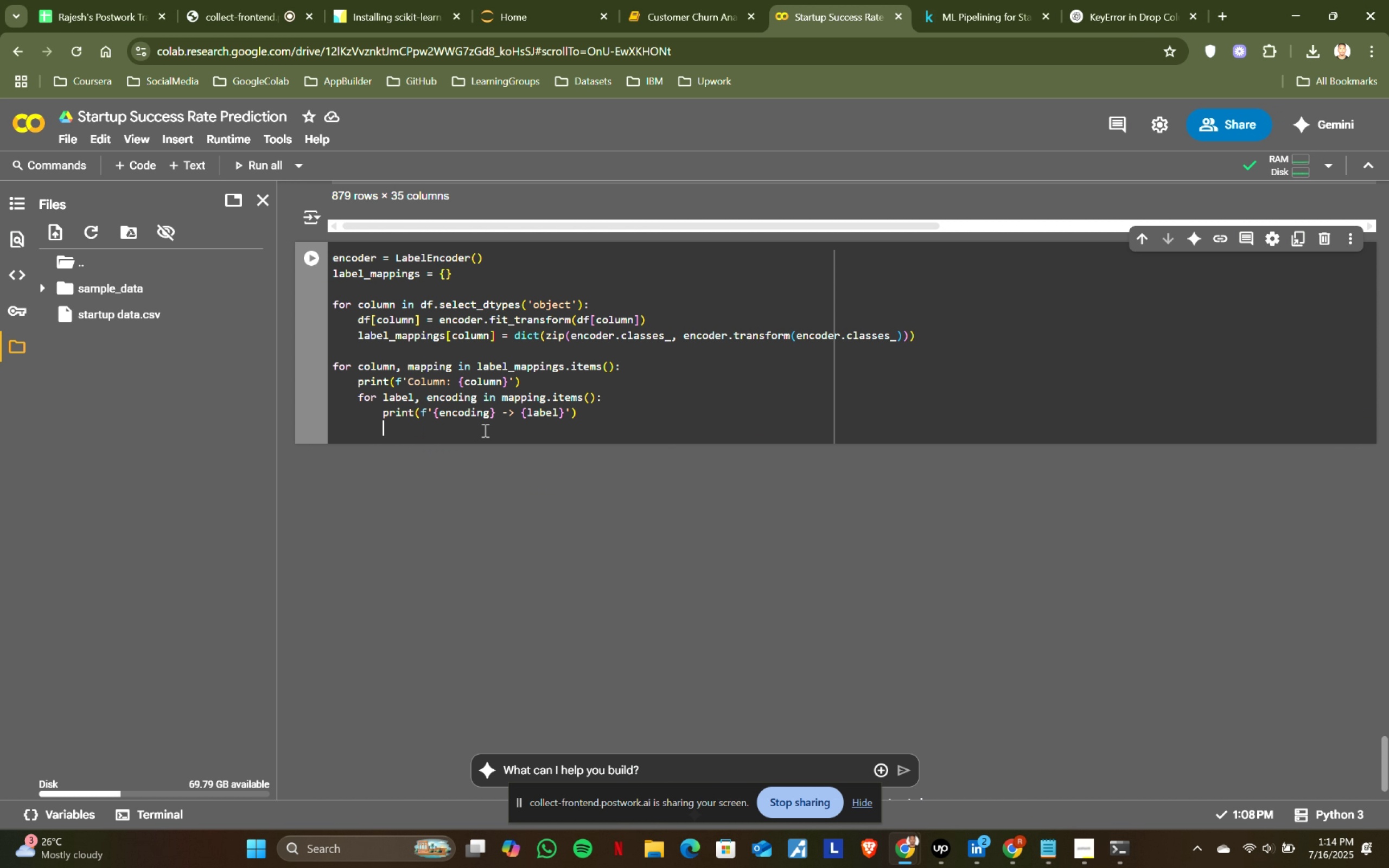 
left_click([393, 430])
 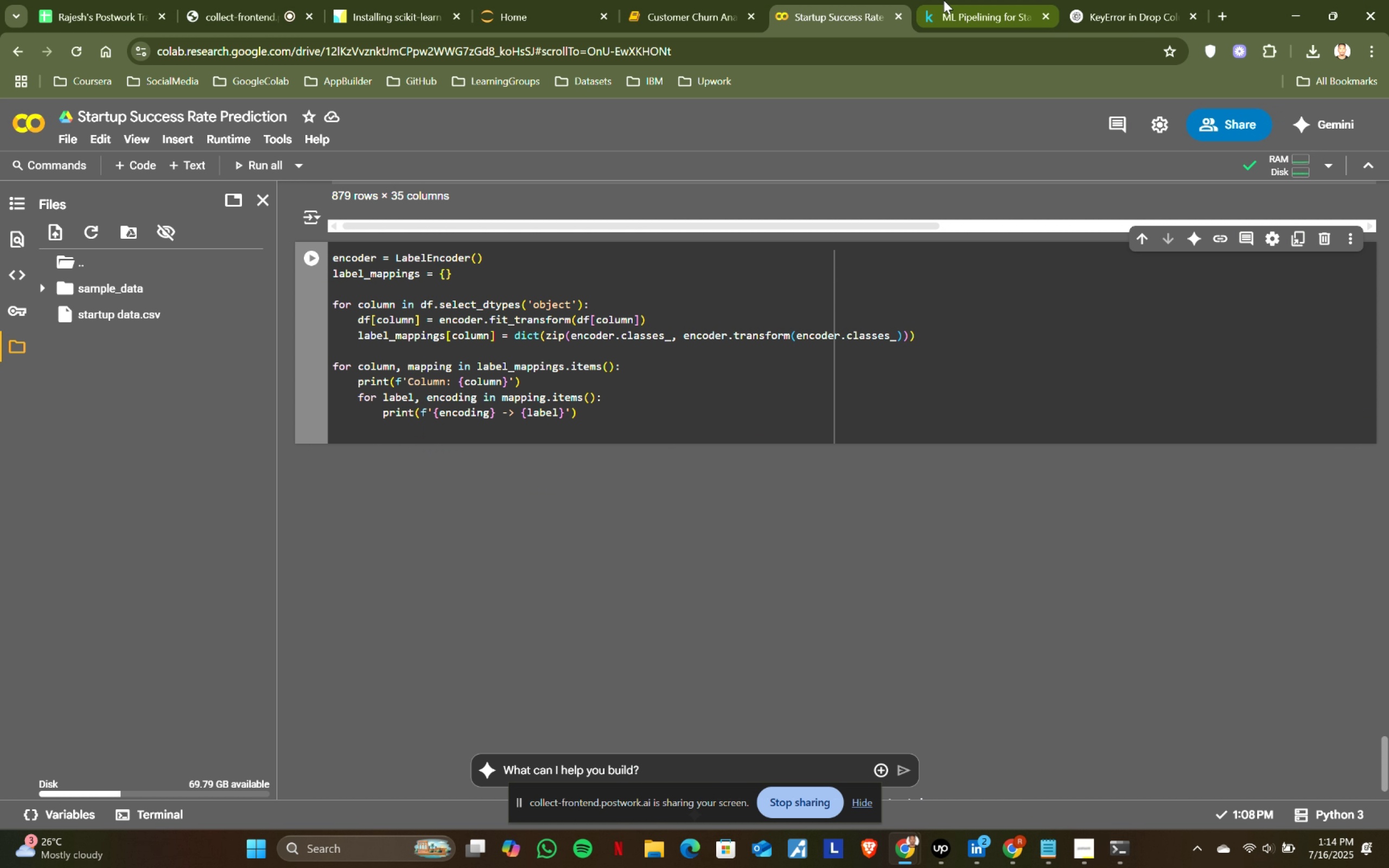 
key(Tab)
 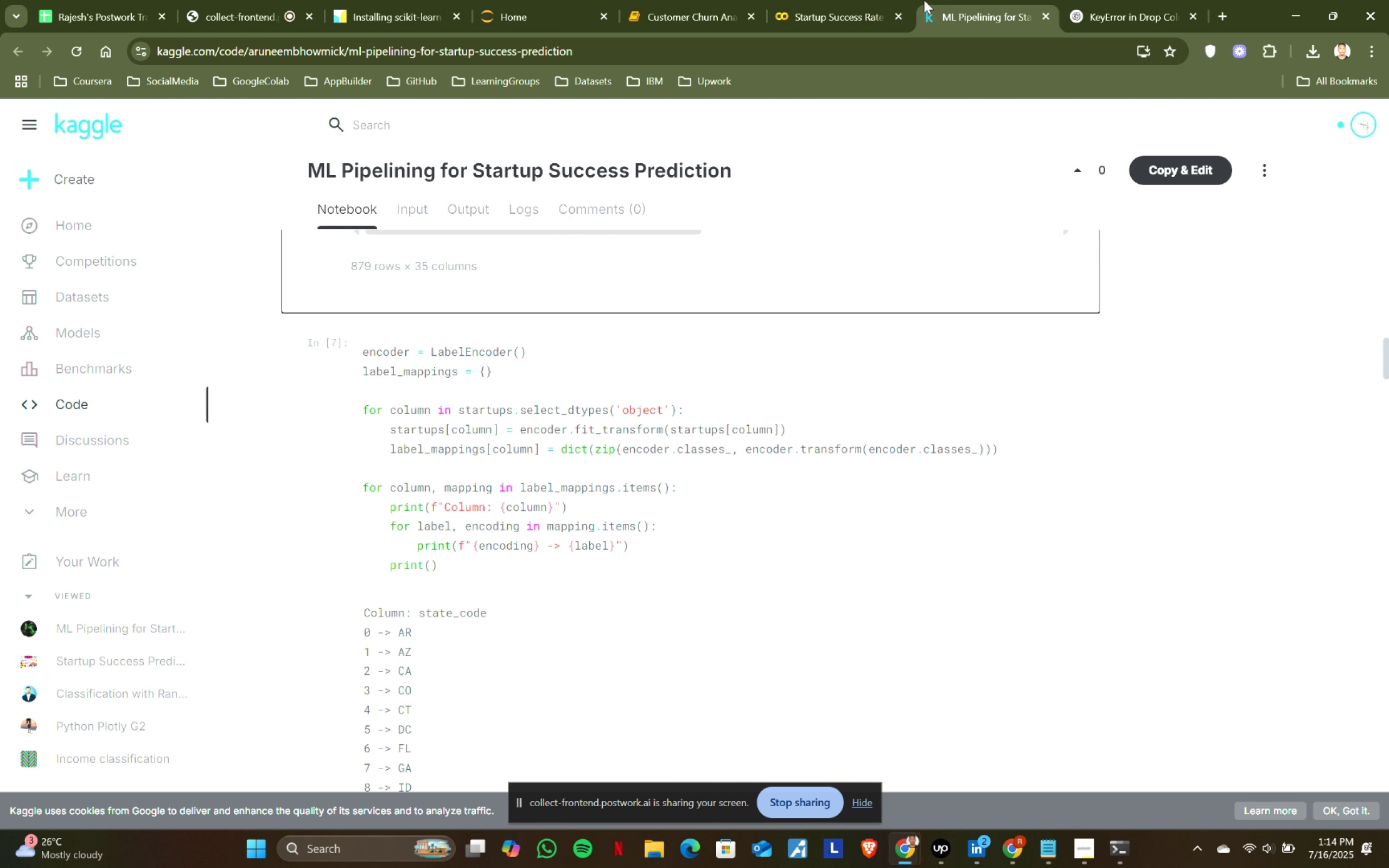 
key(Tab)
 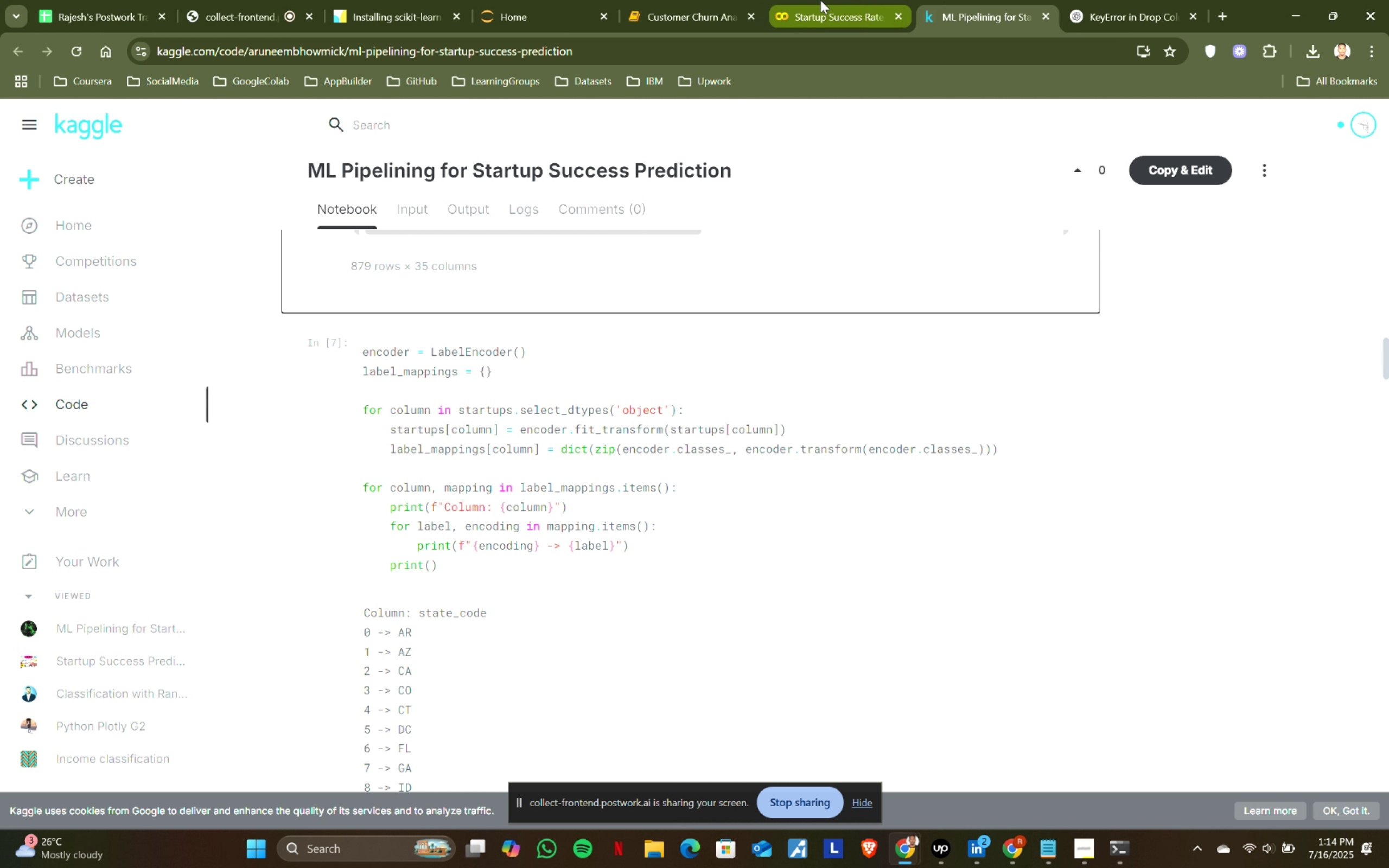 
left_click([944, 0])
 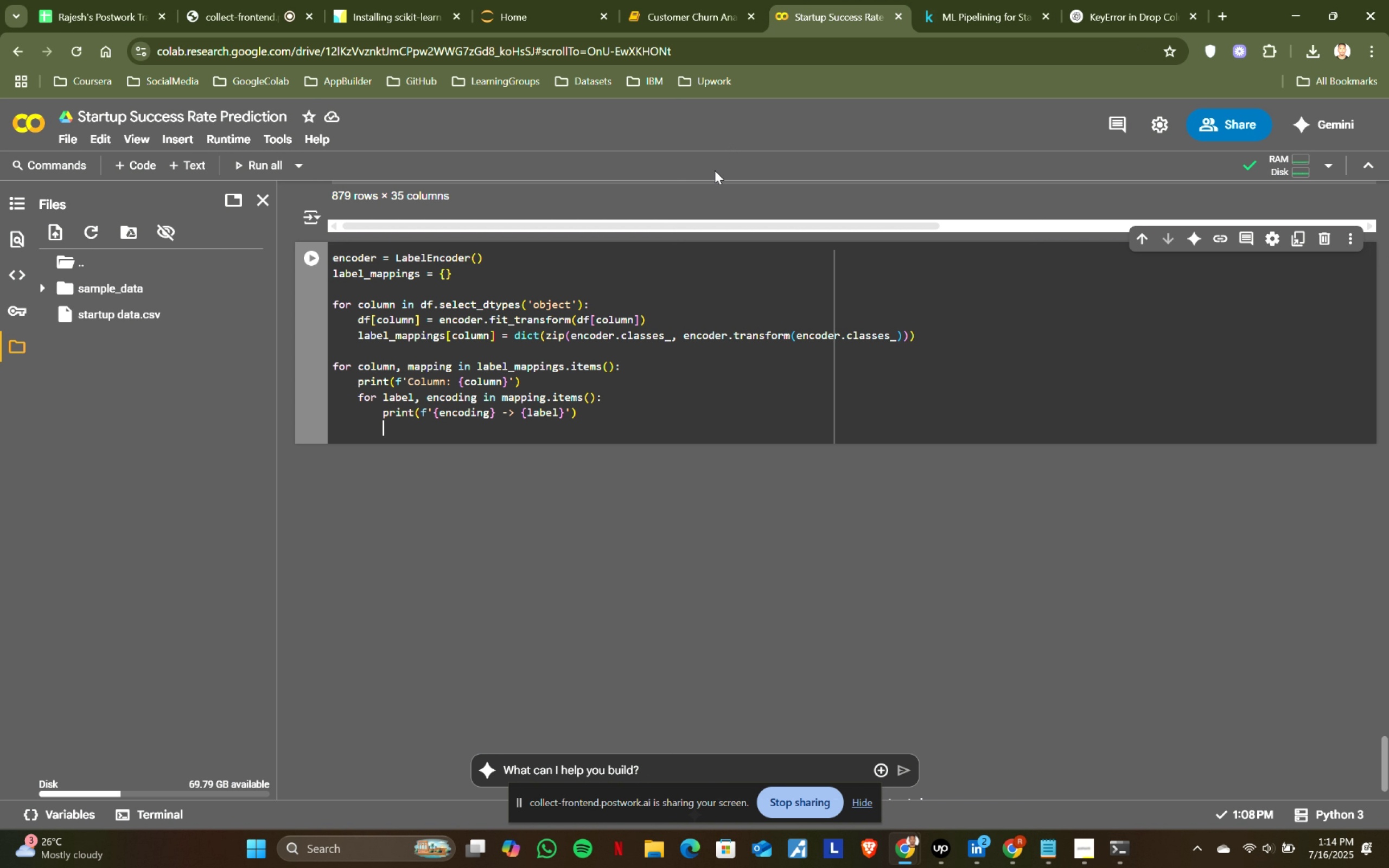 
left_click([810, 0])
 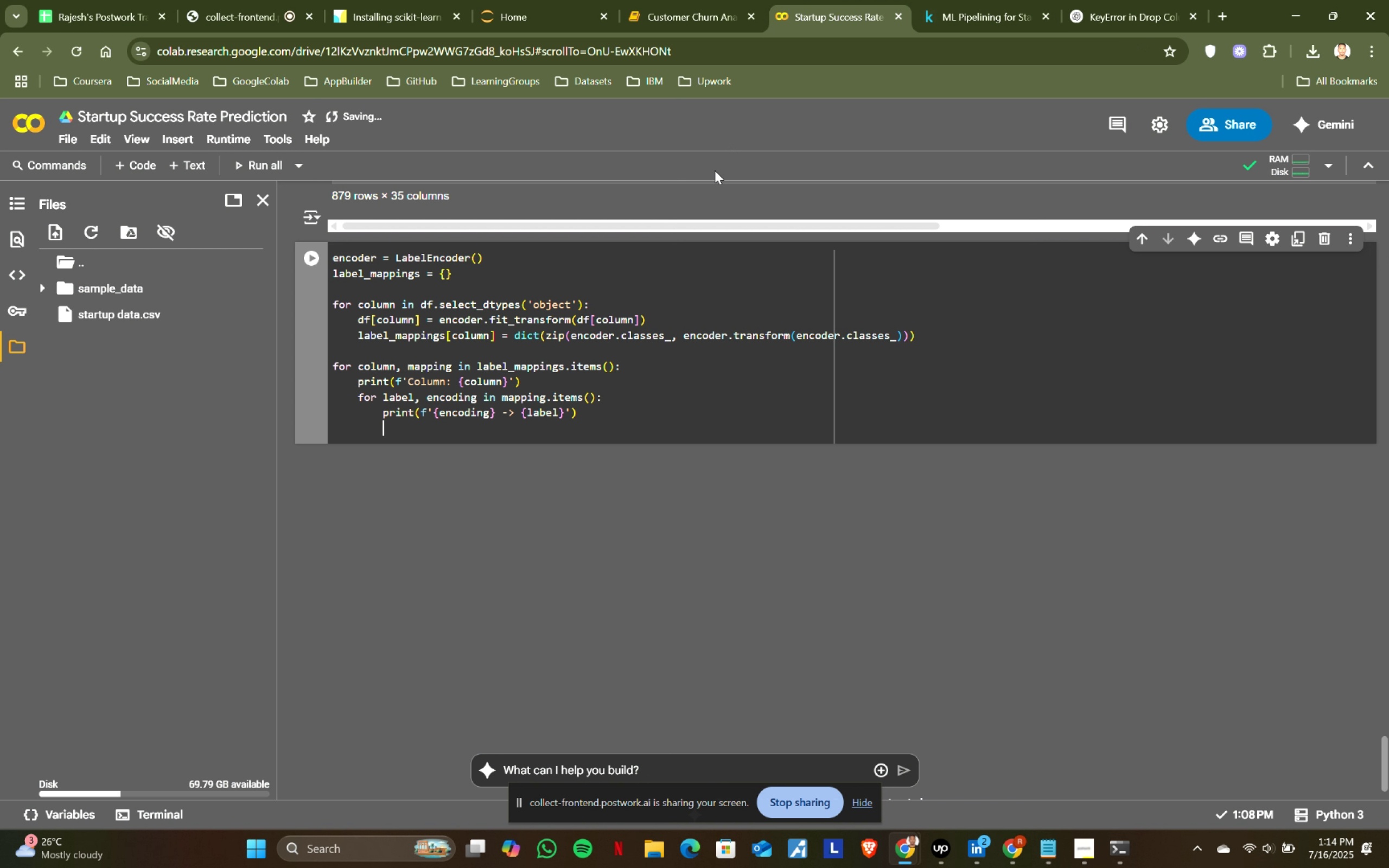 
key(Backspace)
type(print()
 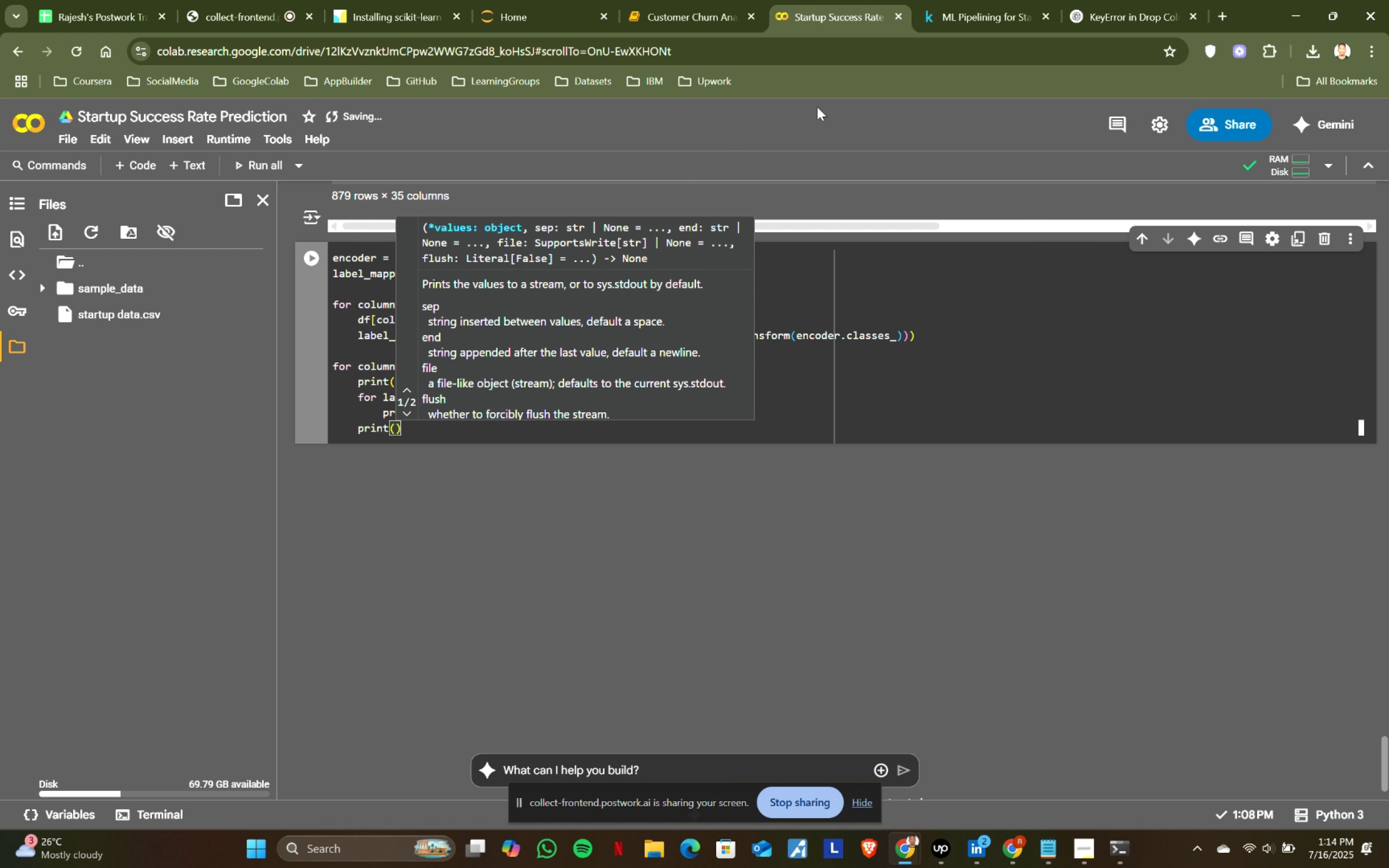 
left_click([947, 0])
 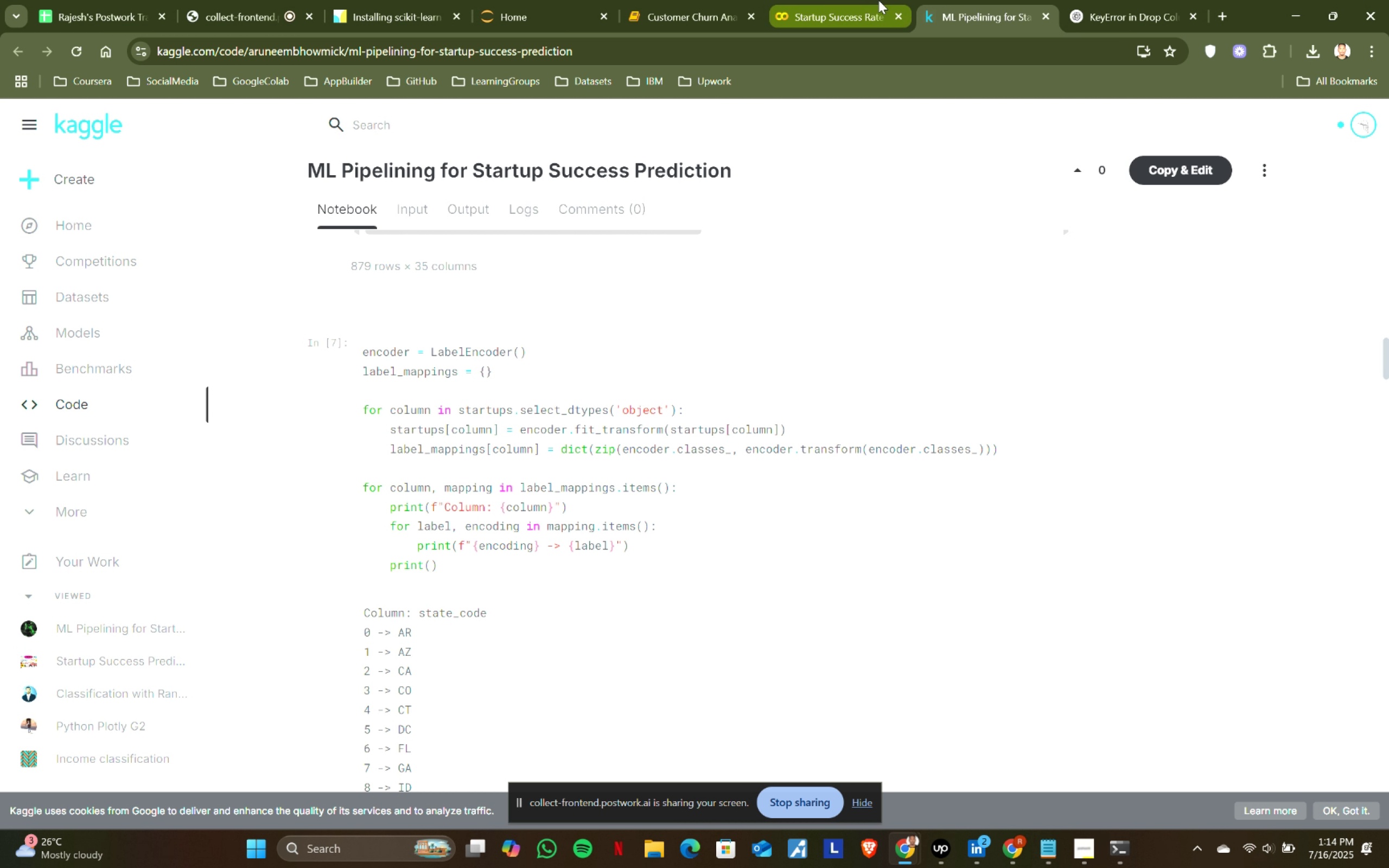 
left_click([878, 0])
 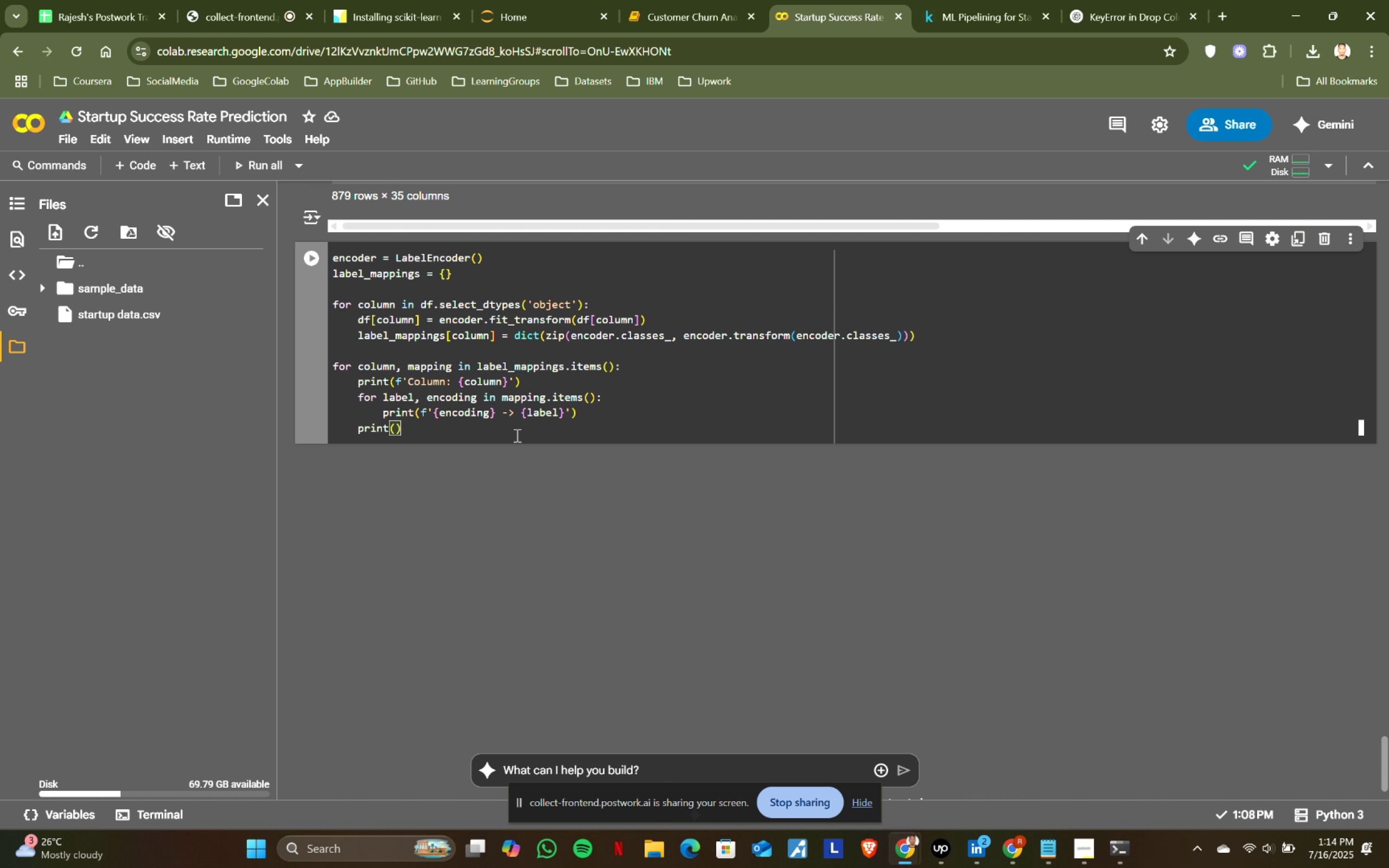 
left_click([516, 435])
 